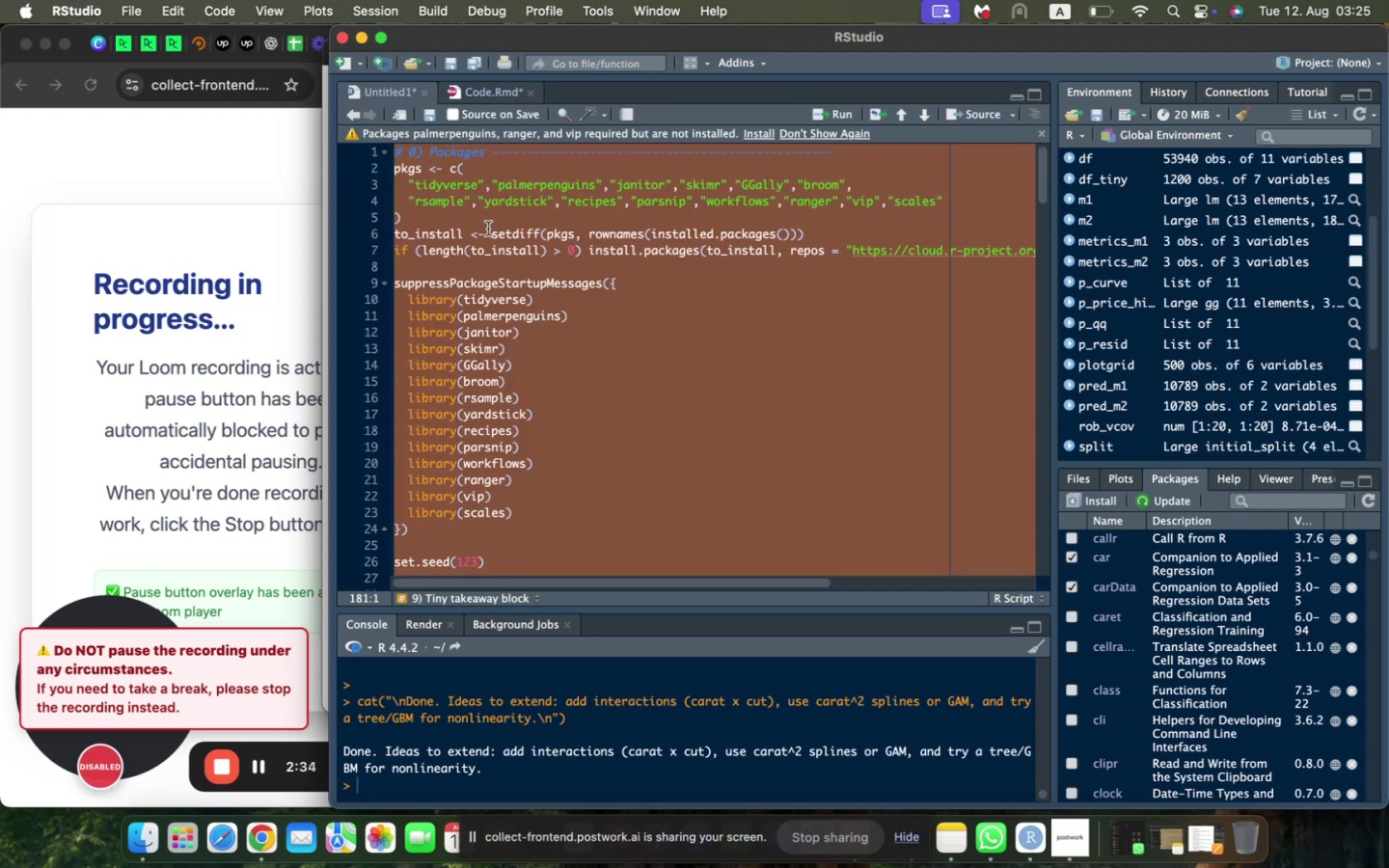 
left_click([488, 229])
 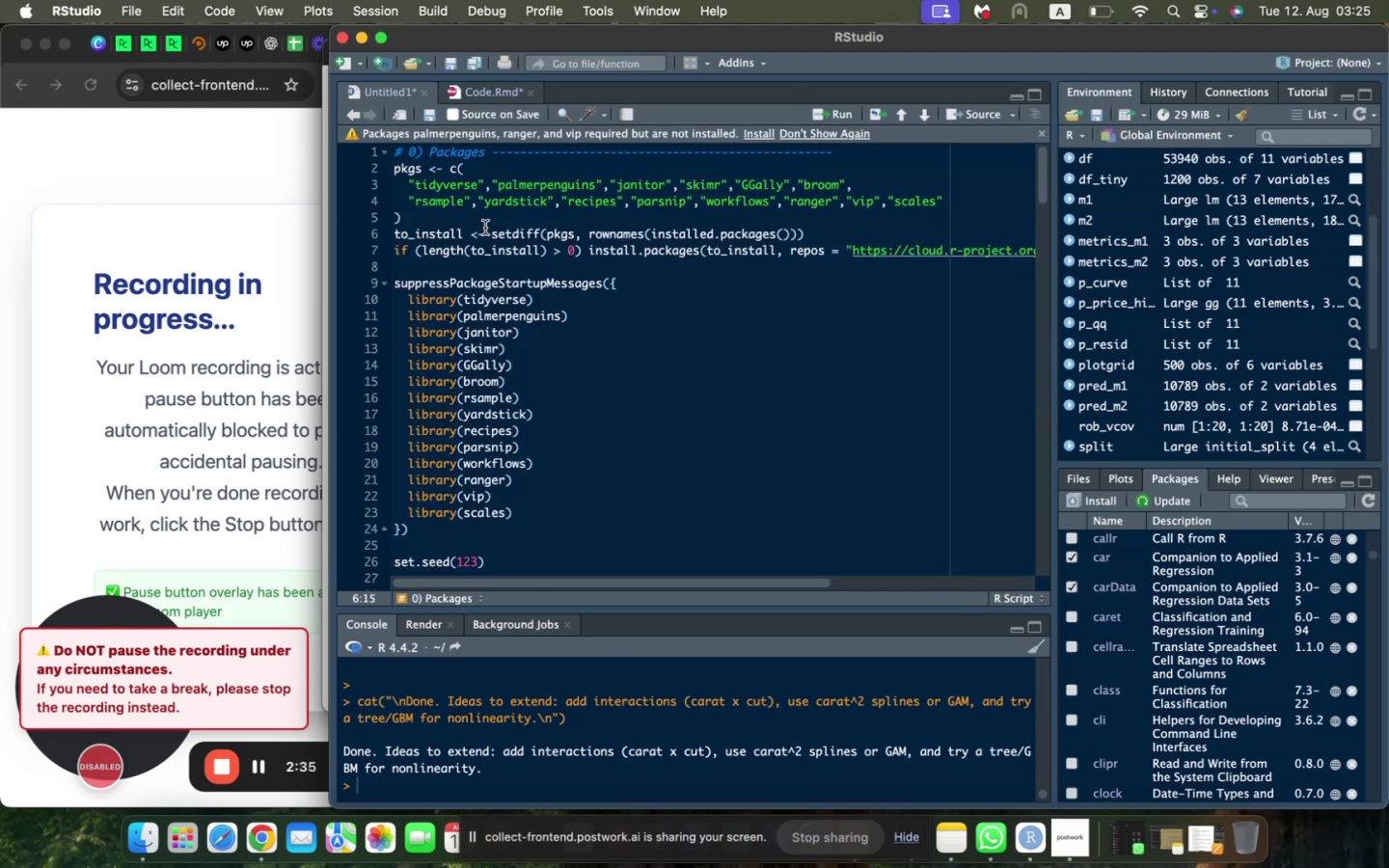 
key(Meta+A)
 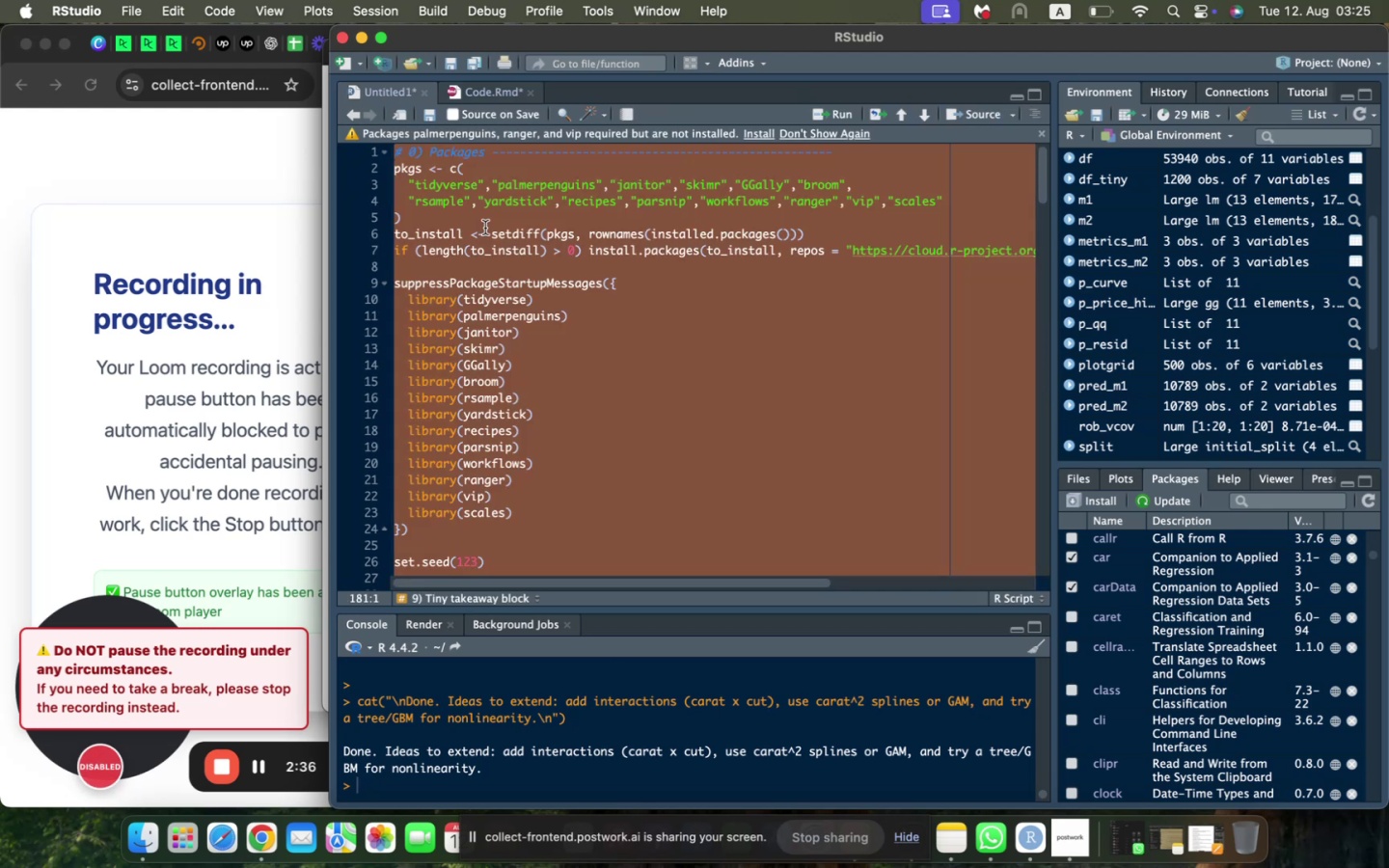 
key(Meta+C)
 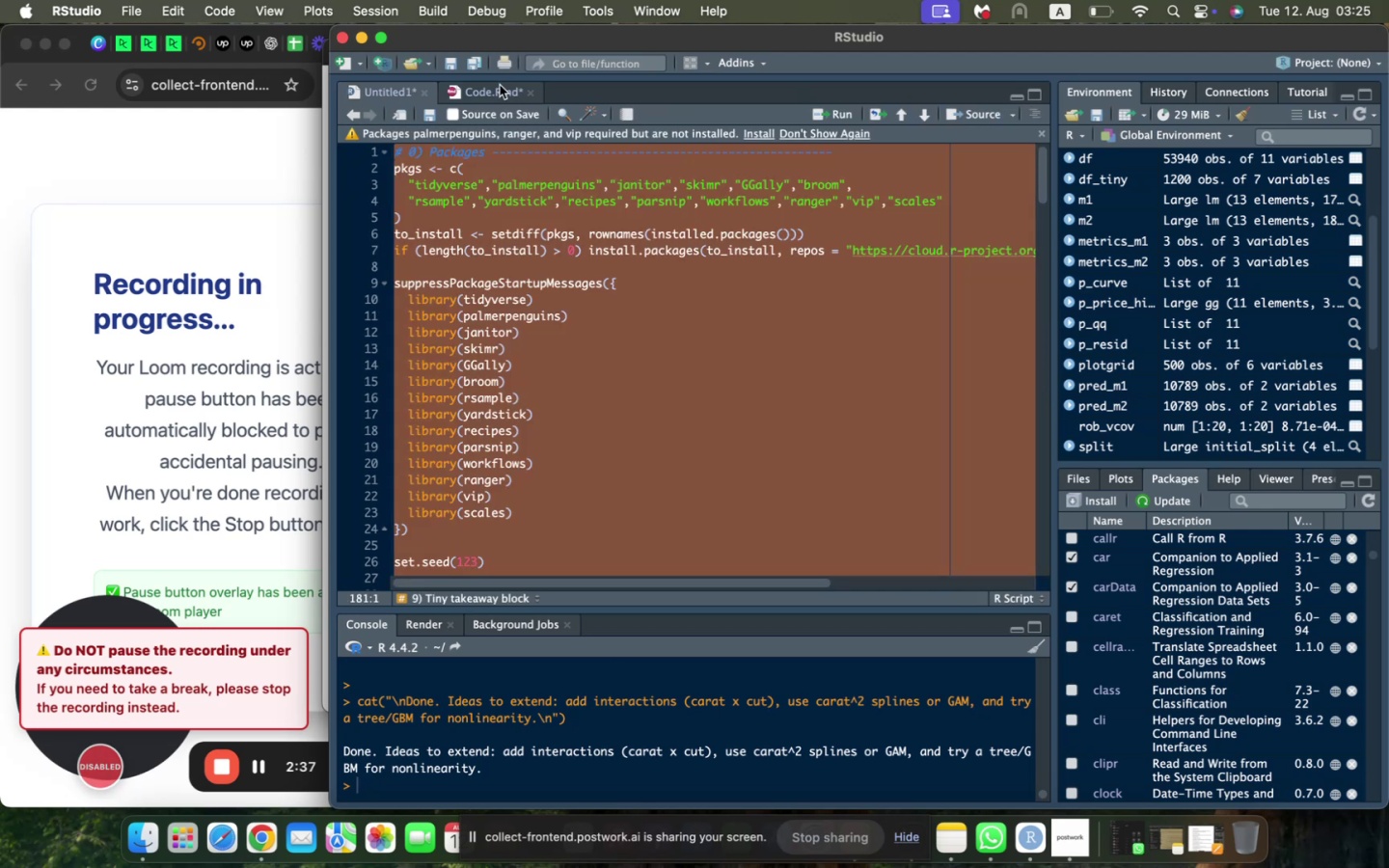 
left_click([497, 84])
 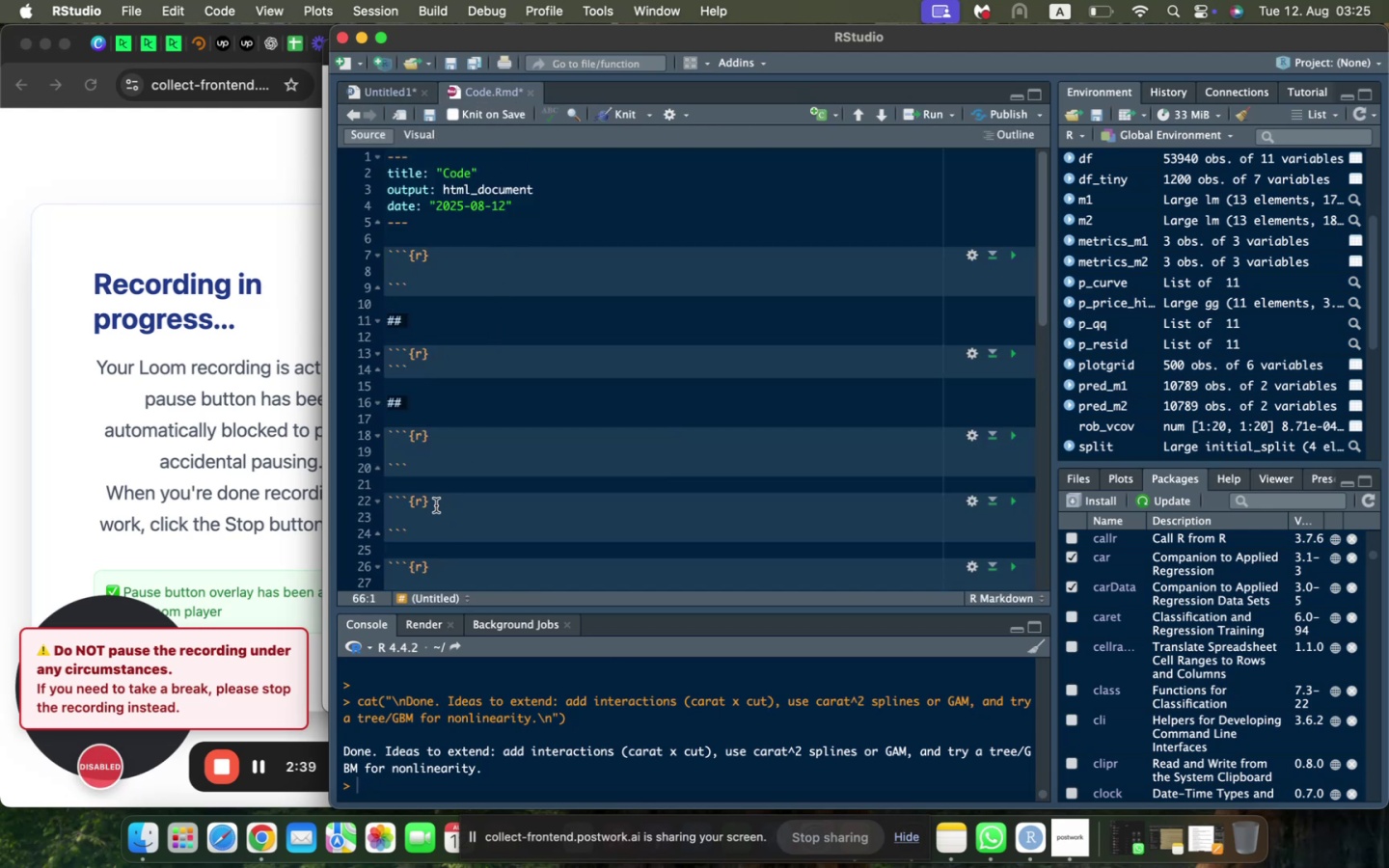 
scroll: coordinate [427, 543], scroll_direction: down, amount: 4.0
 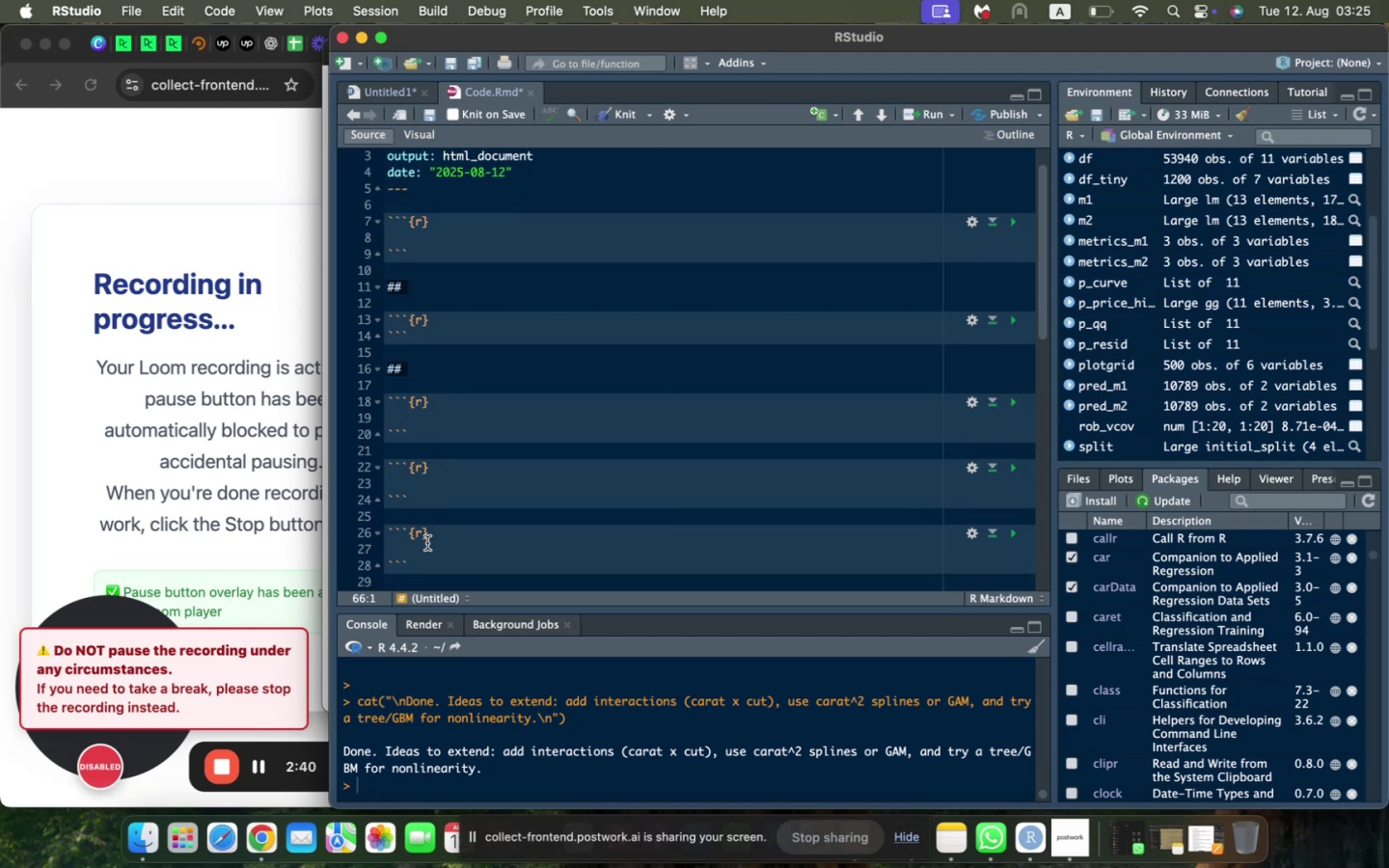 
left_click([427, 543])
 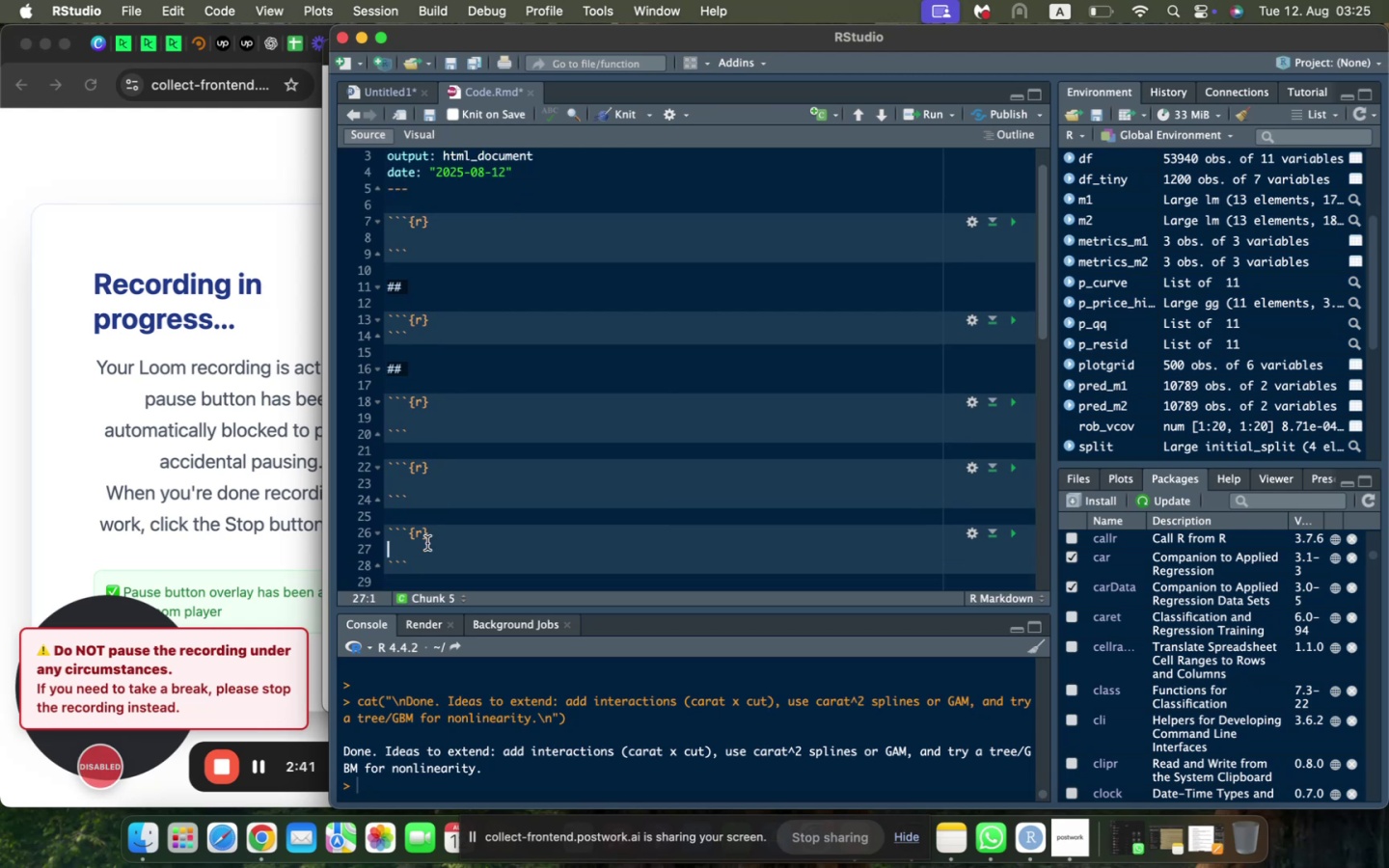 
key(Meta+V)
 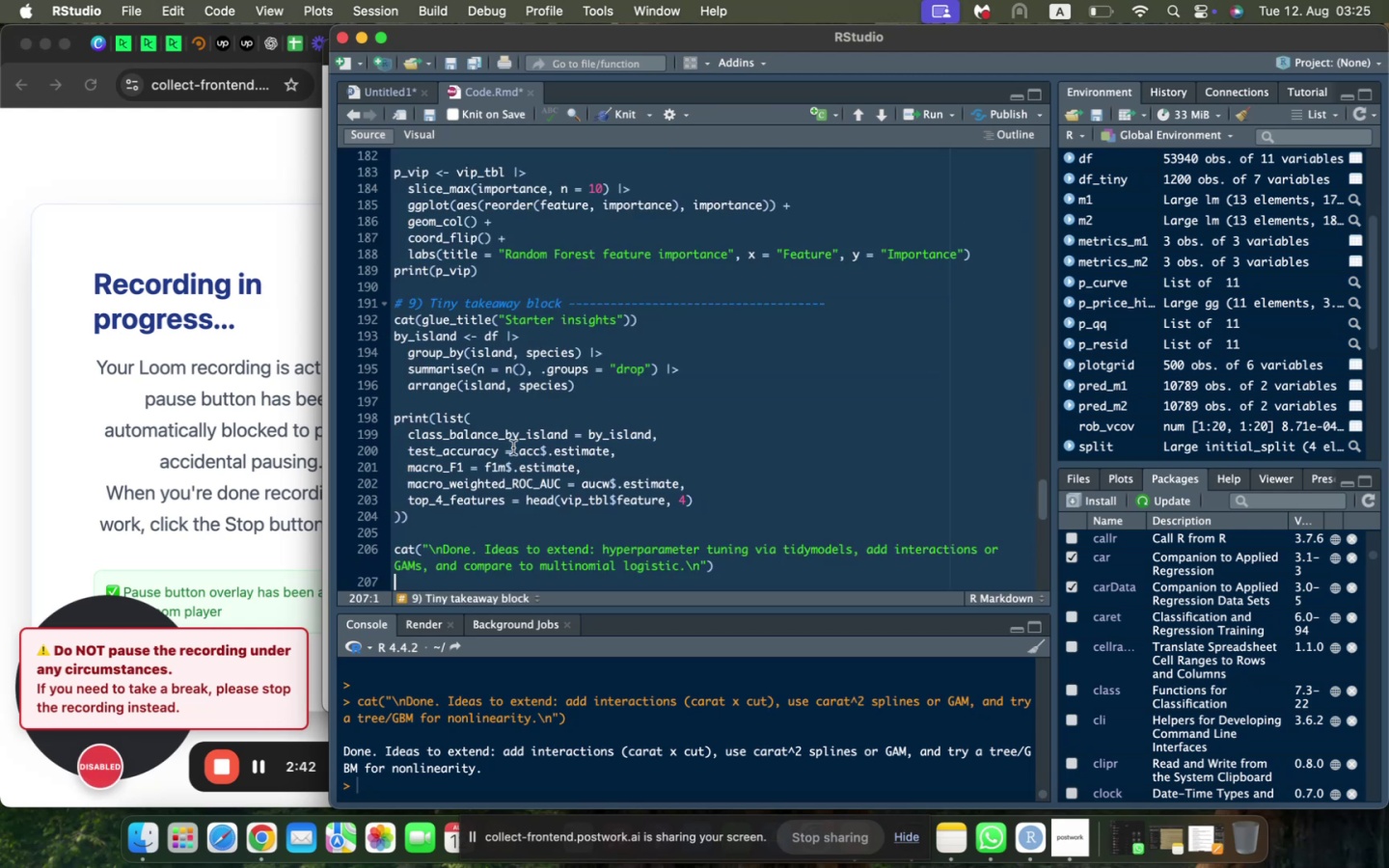 
scroll: coordinate [523, 392], scroll_direction: up, amount: 66.0
 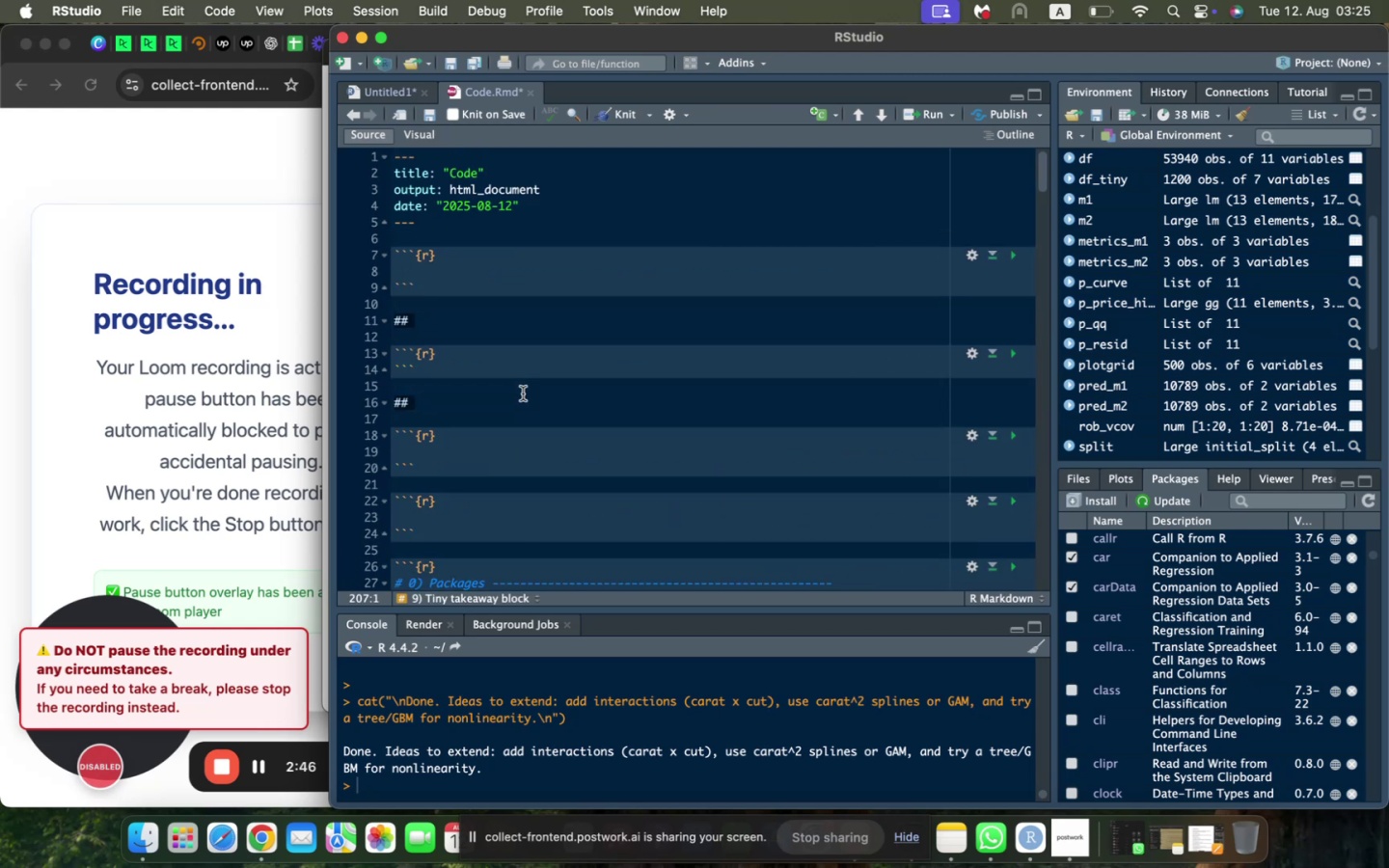 
scroll: coordinate [523, 393], scroll_direction: down, amount: 6.0
 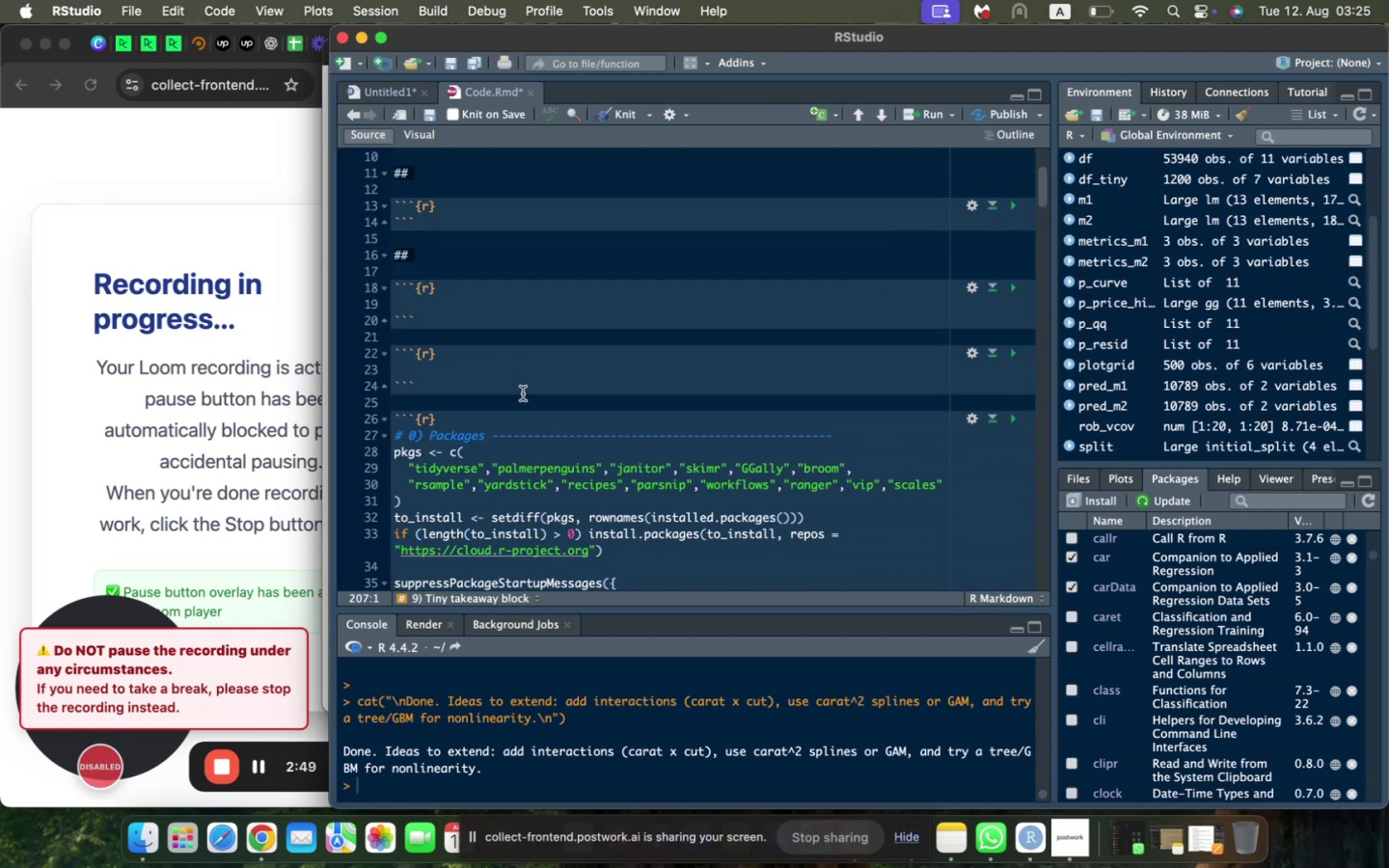 
key(Meta+CommandLeft)
 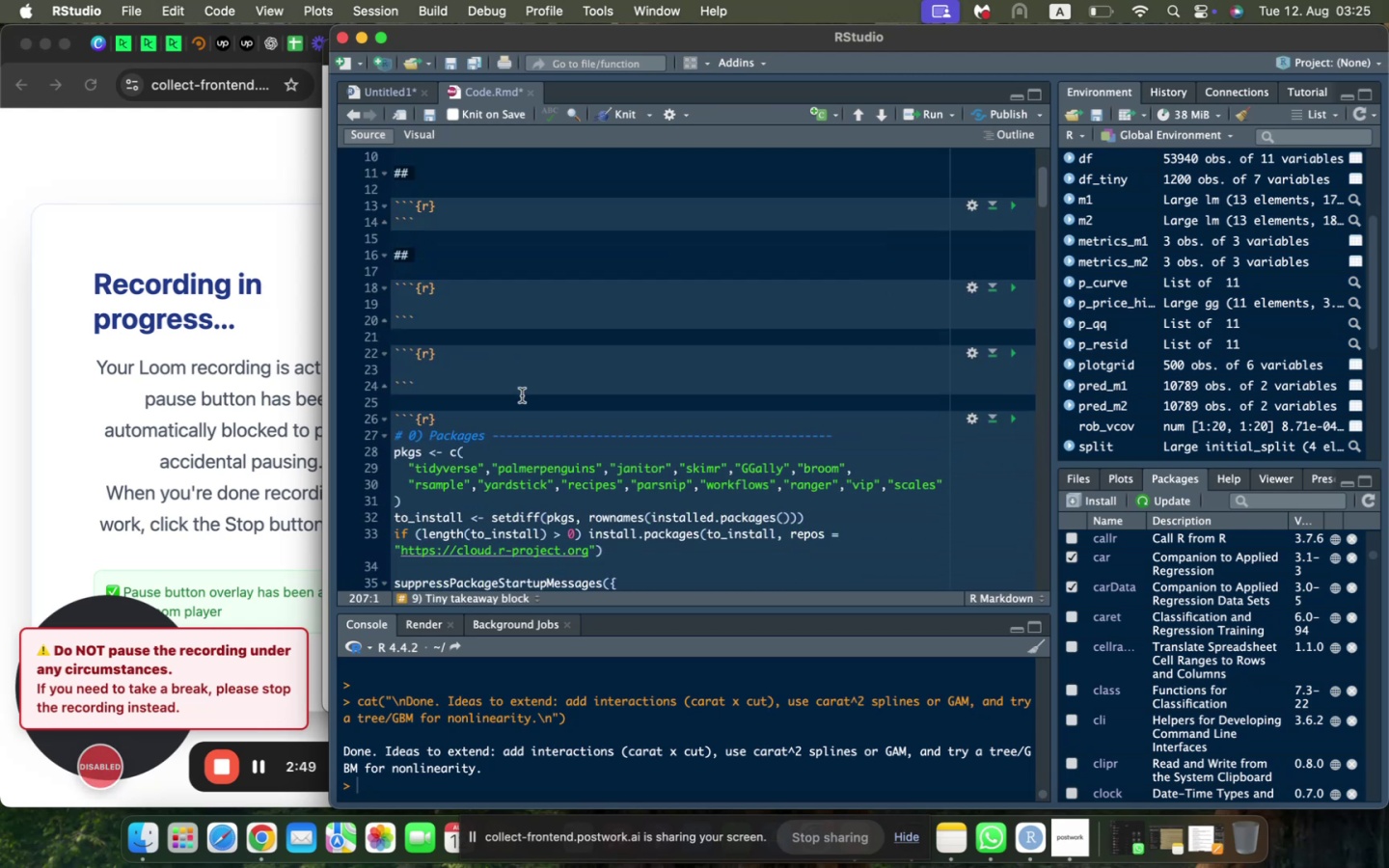 
key(Meta+Z)
 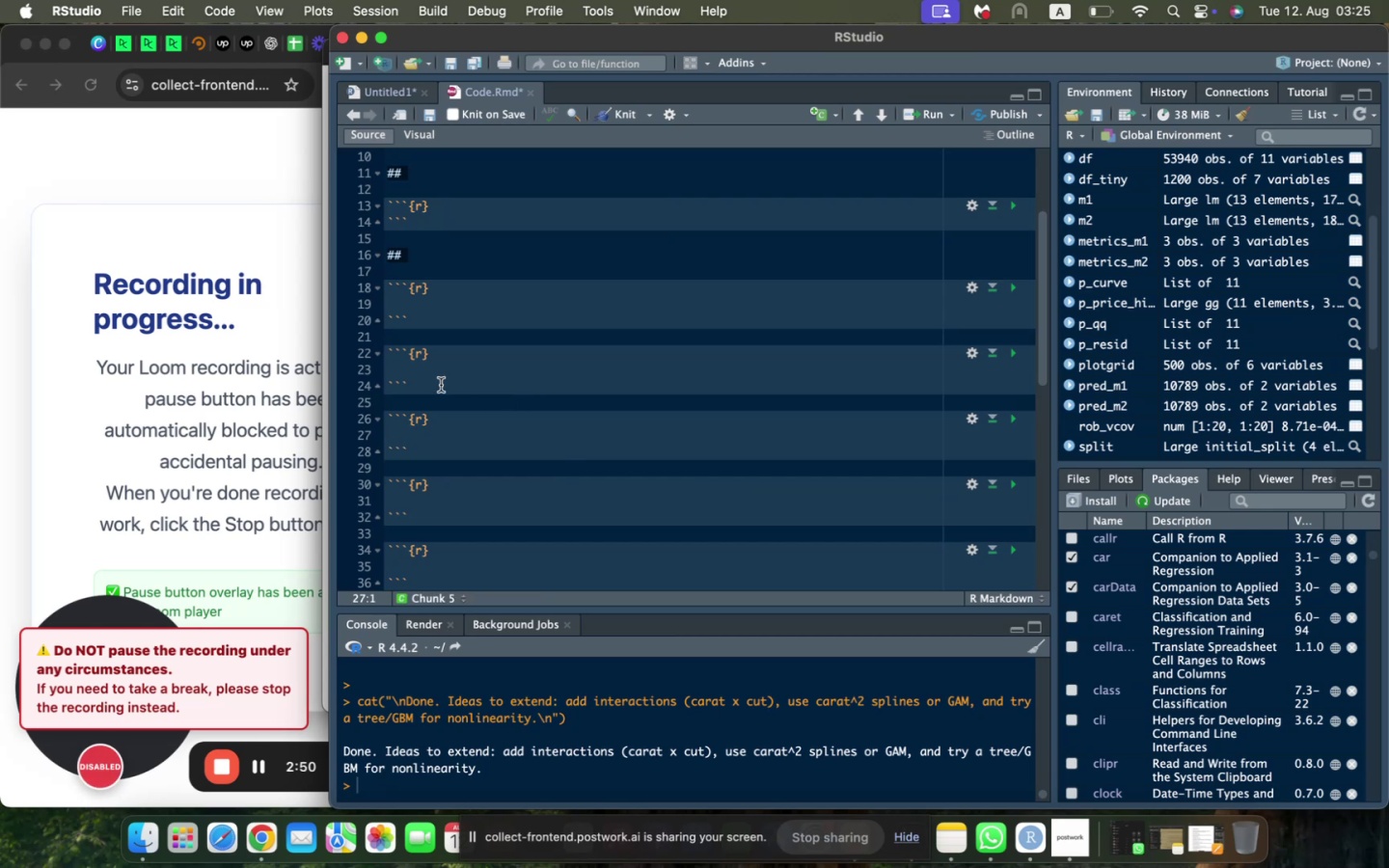 
scroll: coordinate [438, 385], scroll_direction: up, amount: 3.0
 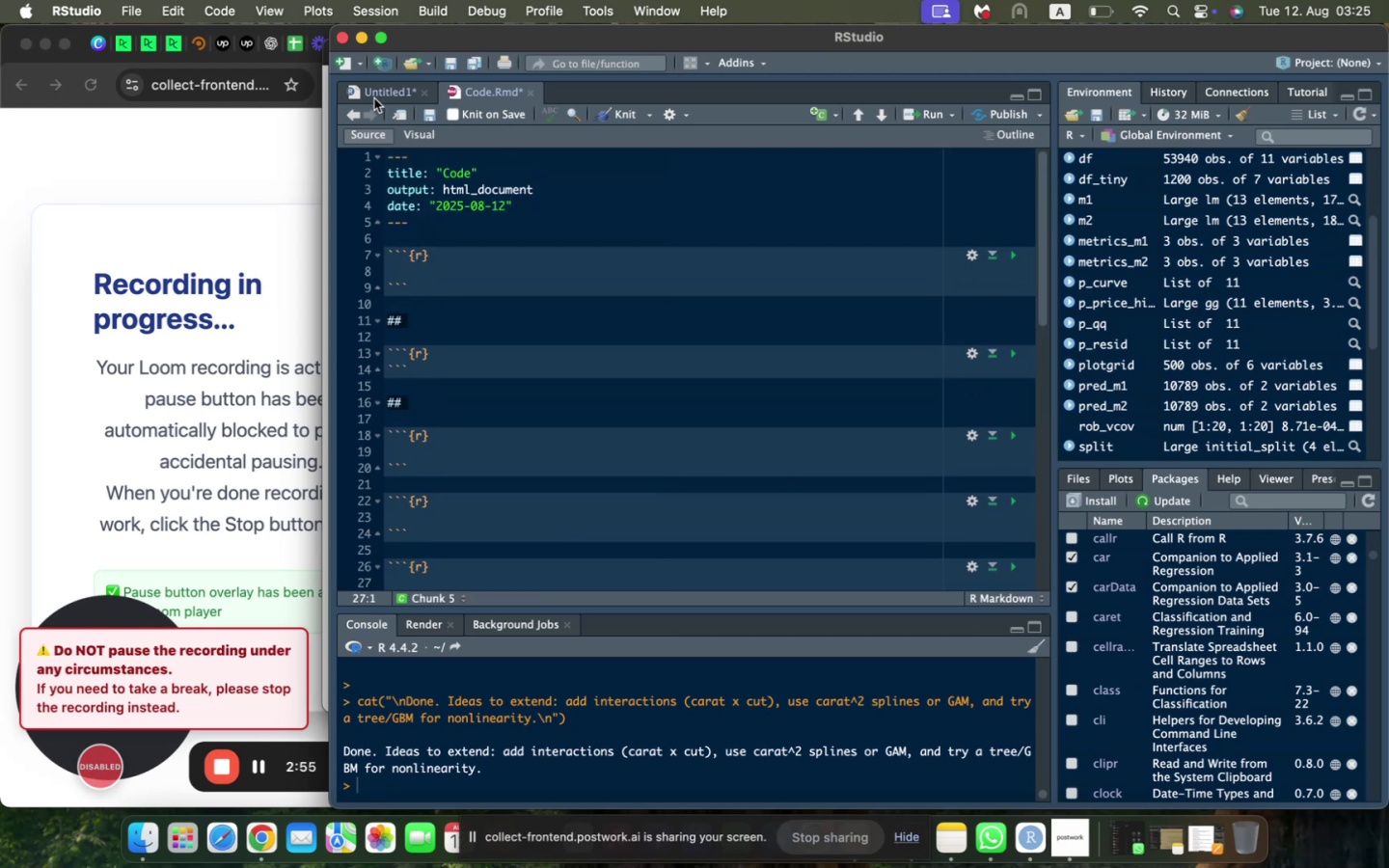 
left_click([375, 95])
 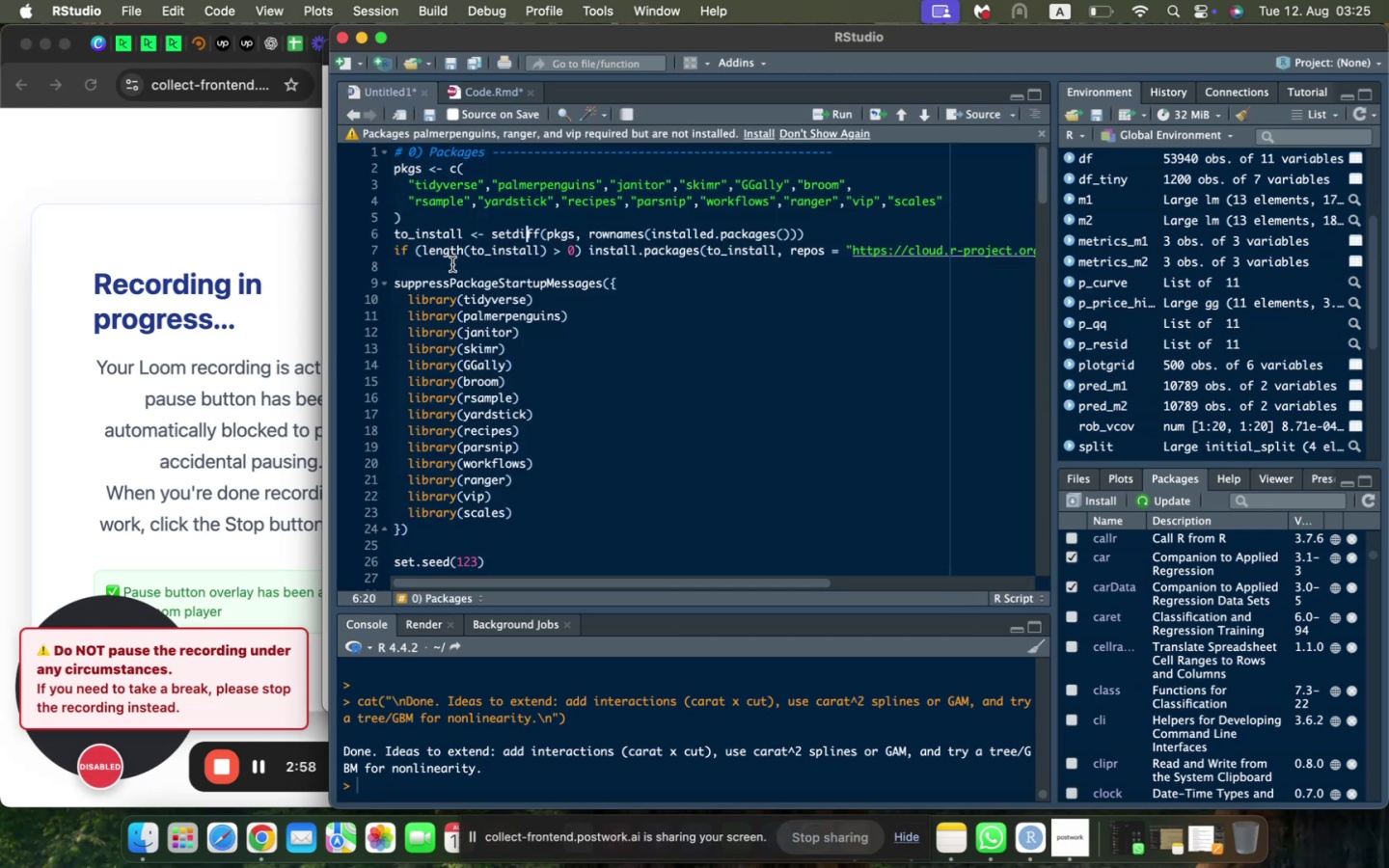 
left_click_drag(start_coordinate=[451, 273], to_coordinate=[349, 172])
 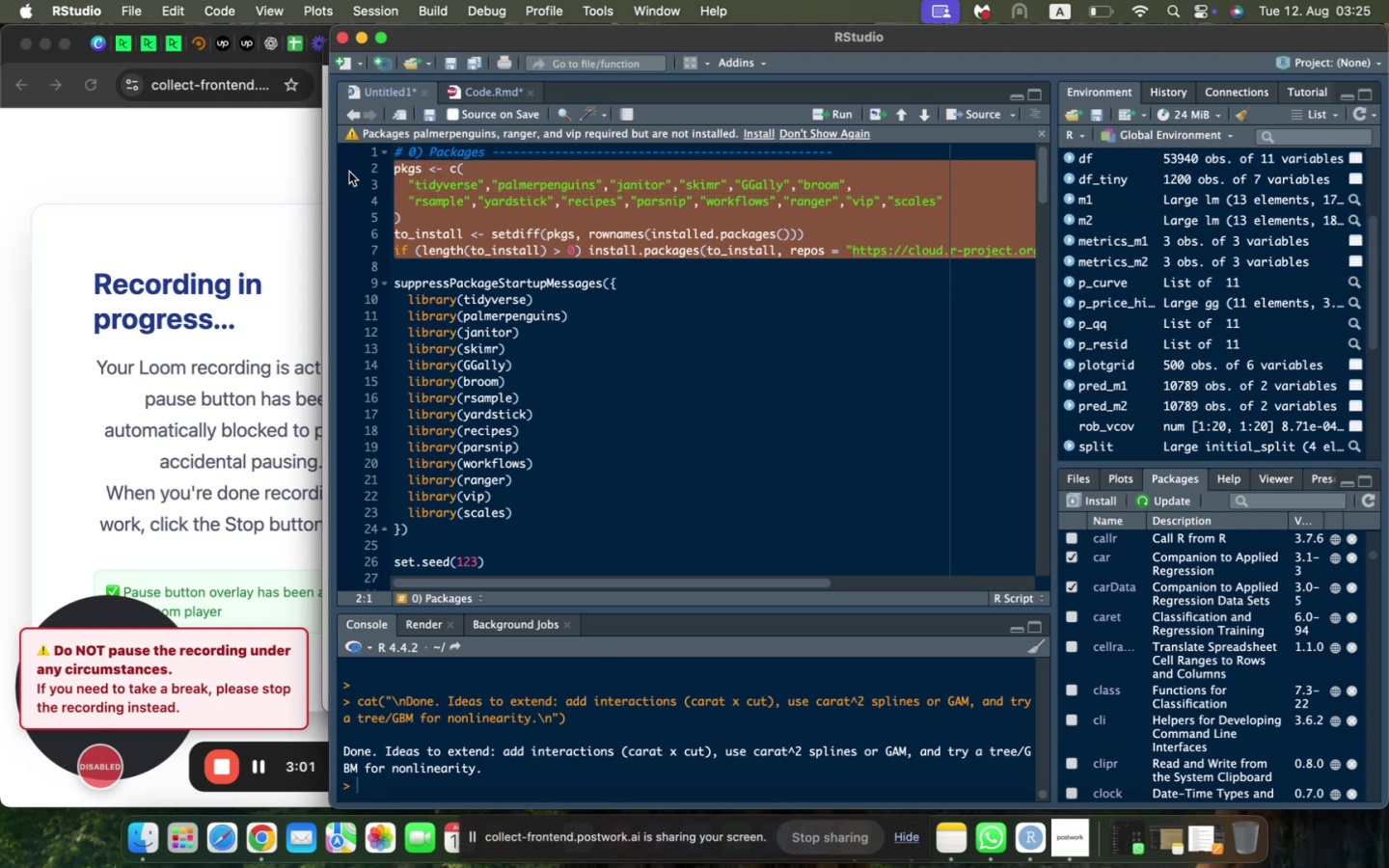 
key(Meta+C)
 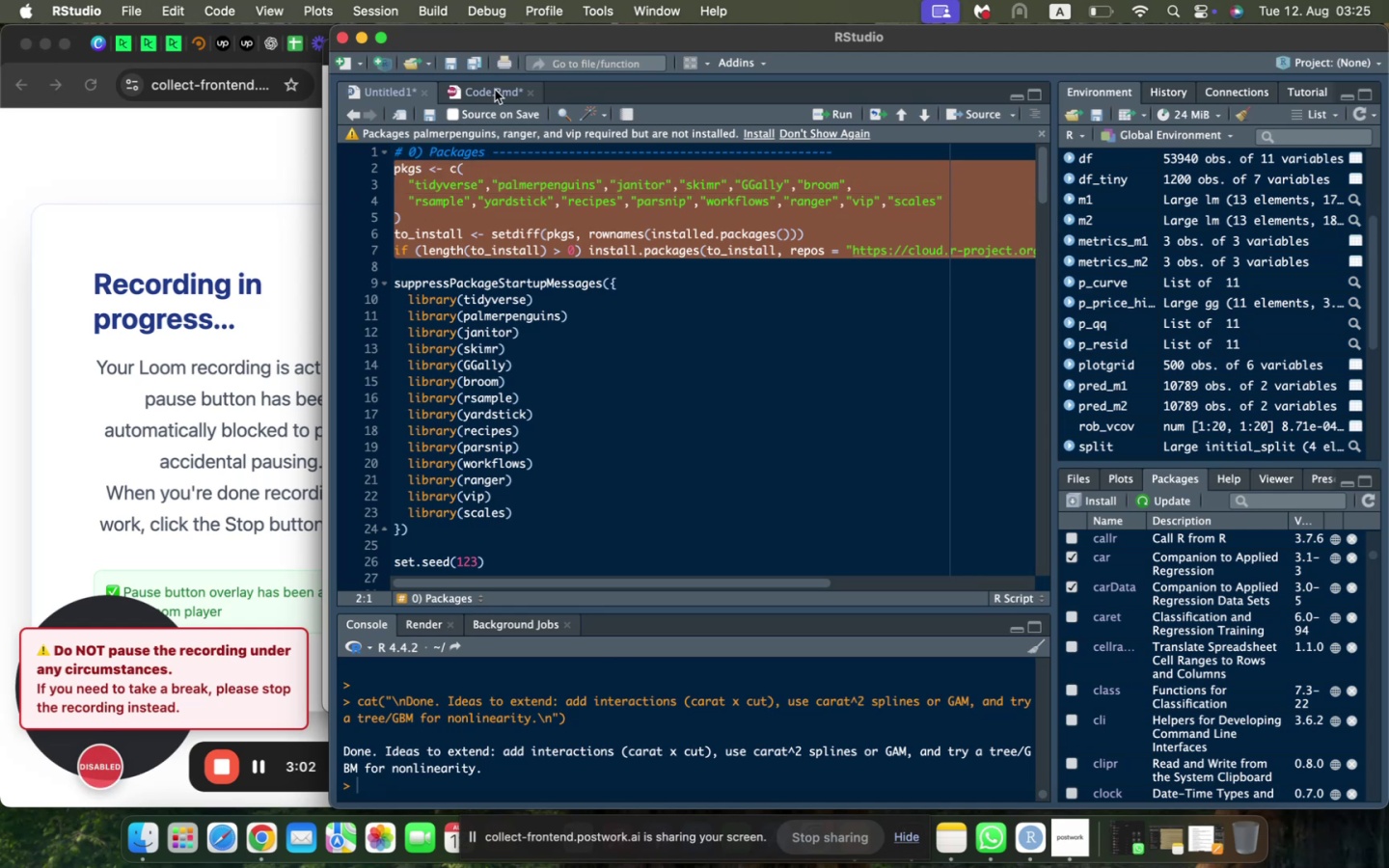 
left_click([495, 90])
 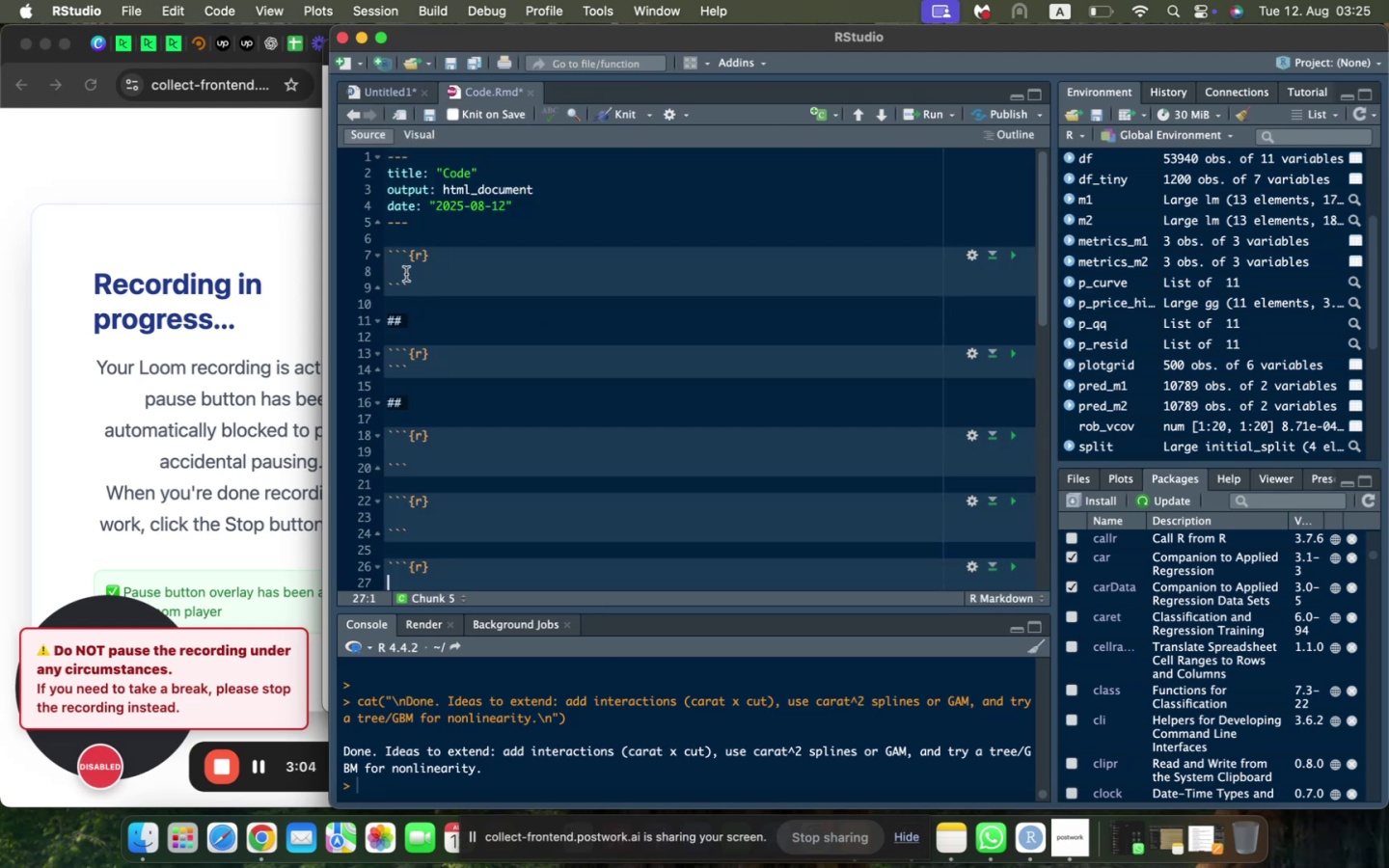 
left_click([406, 274])
 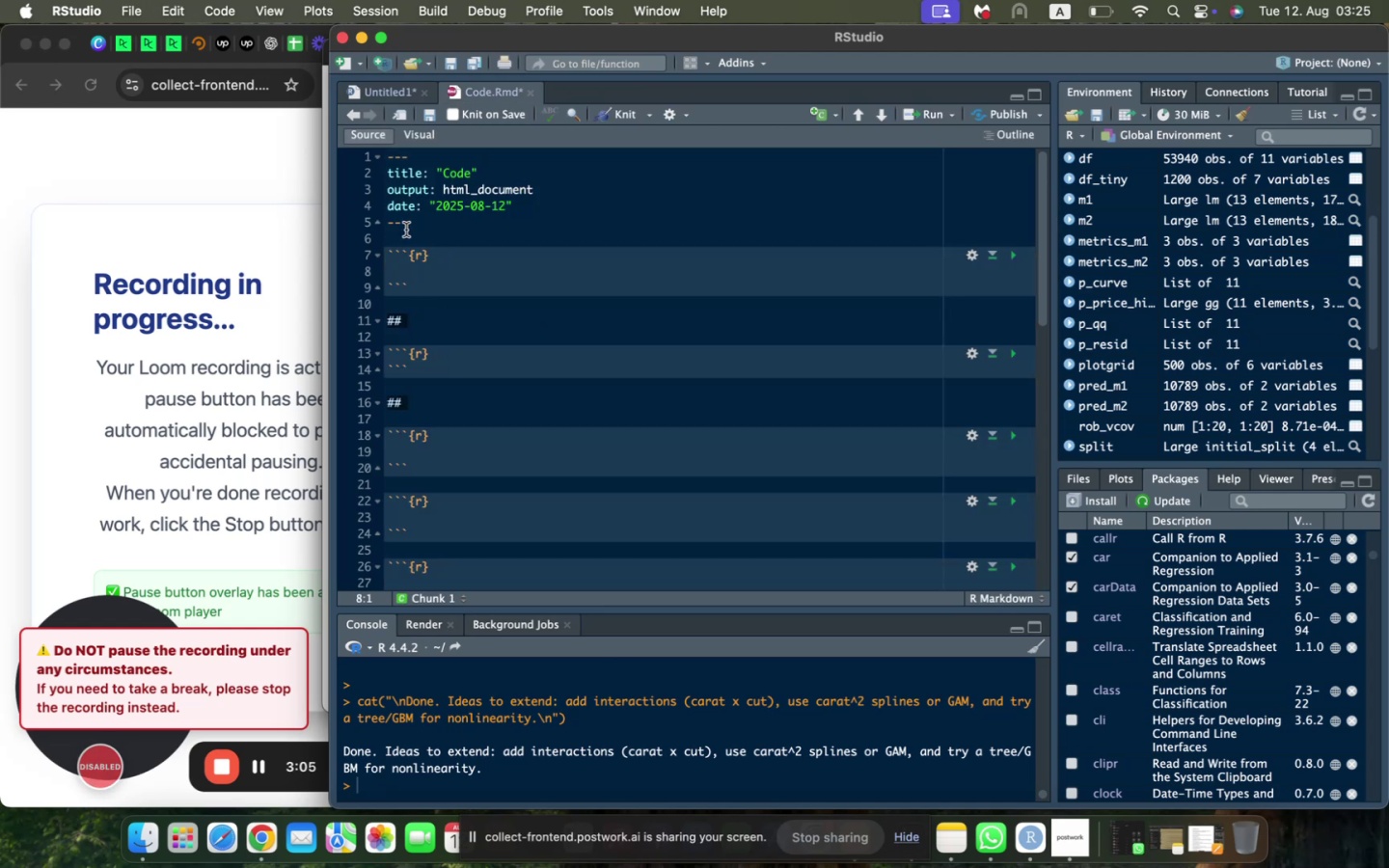 
left_click([406, 231])
 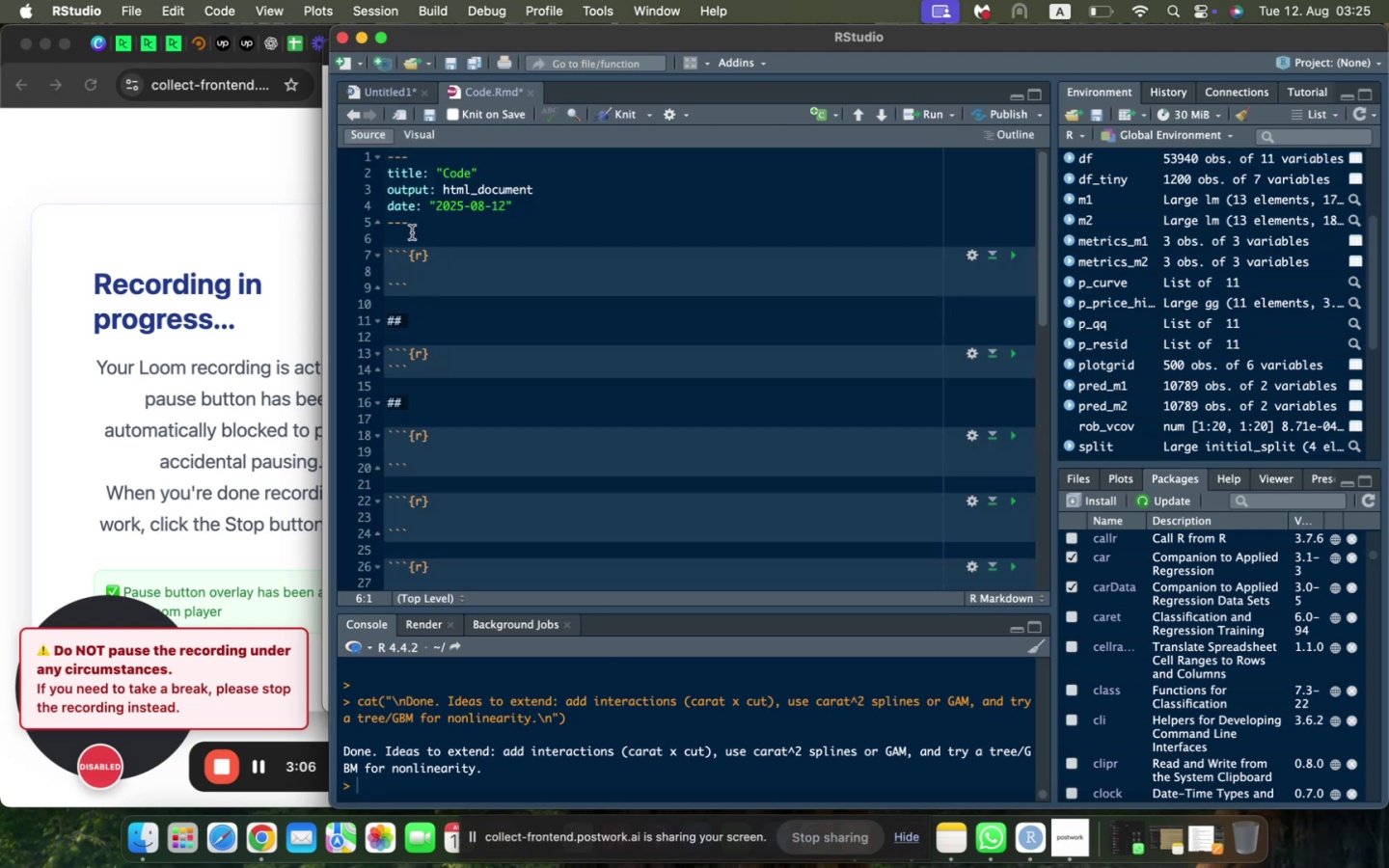 
key(Enter)
 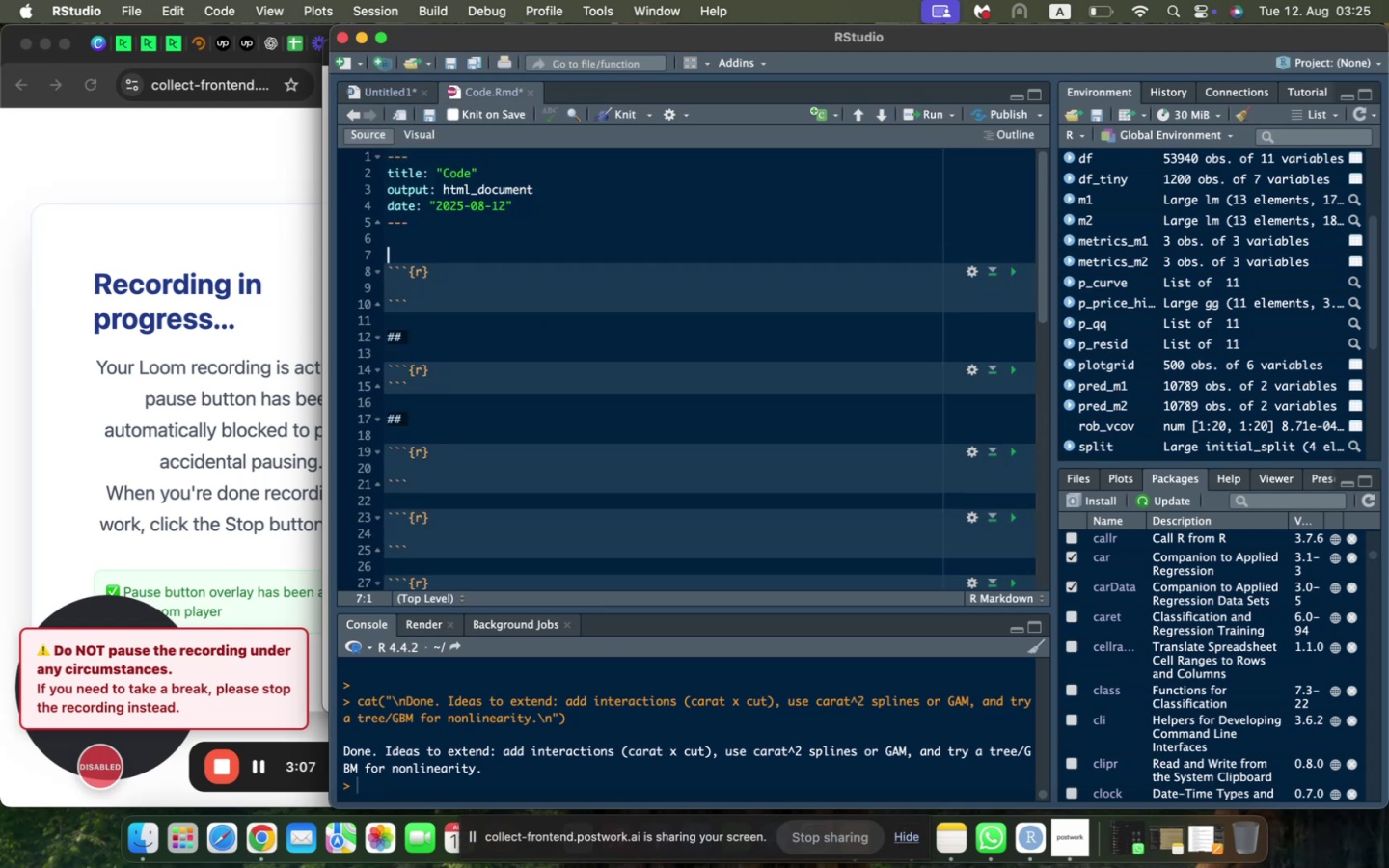 
type($$)
key(Backspace)
key(Backspace)
type(## Installing Packages)
 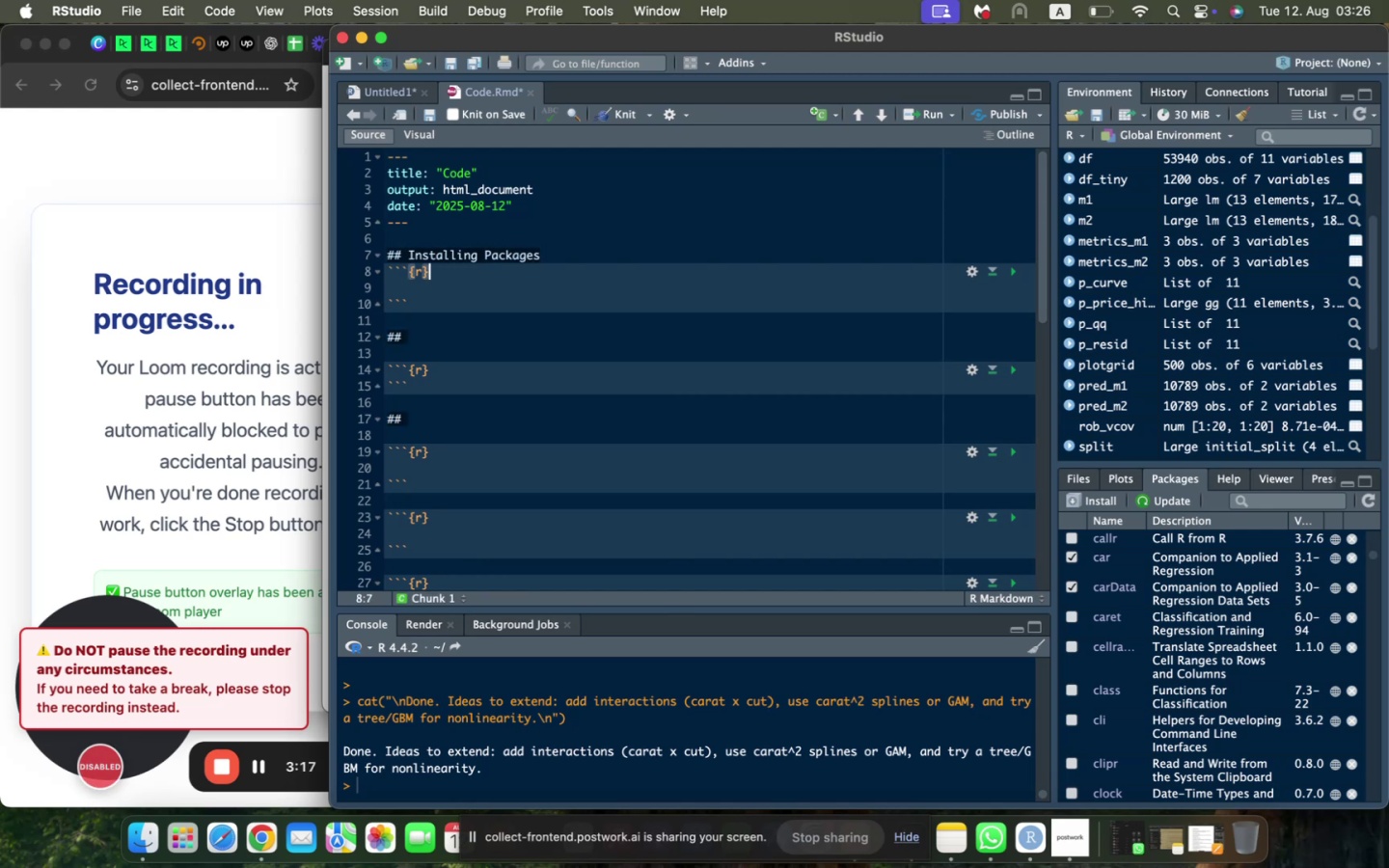 
 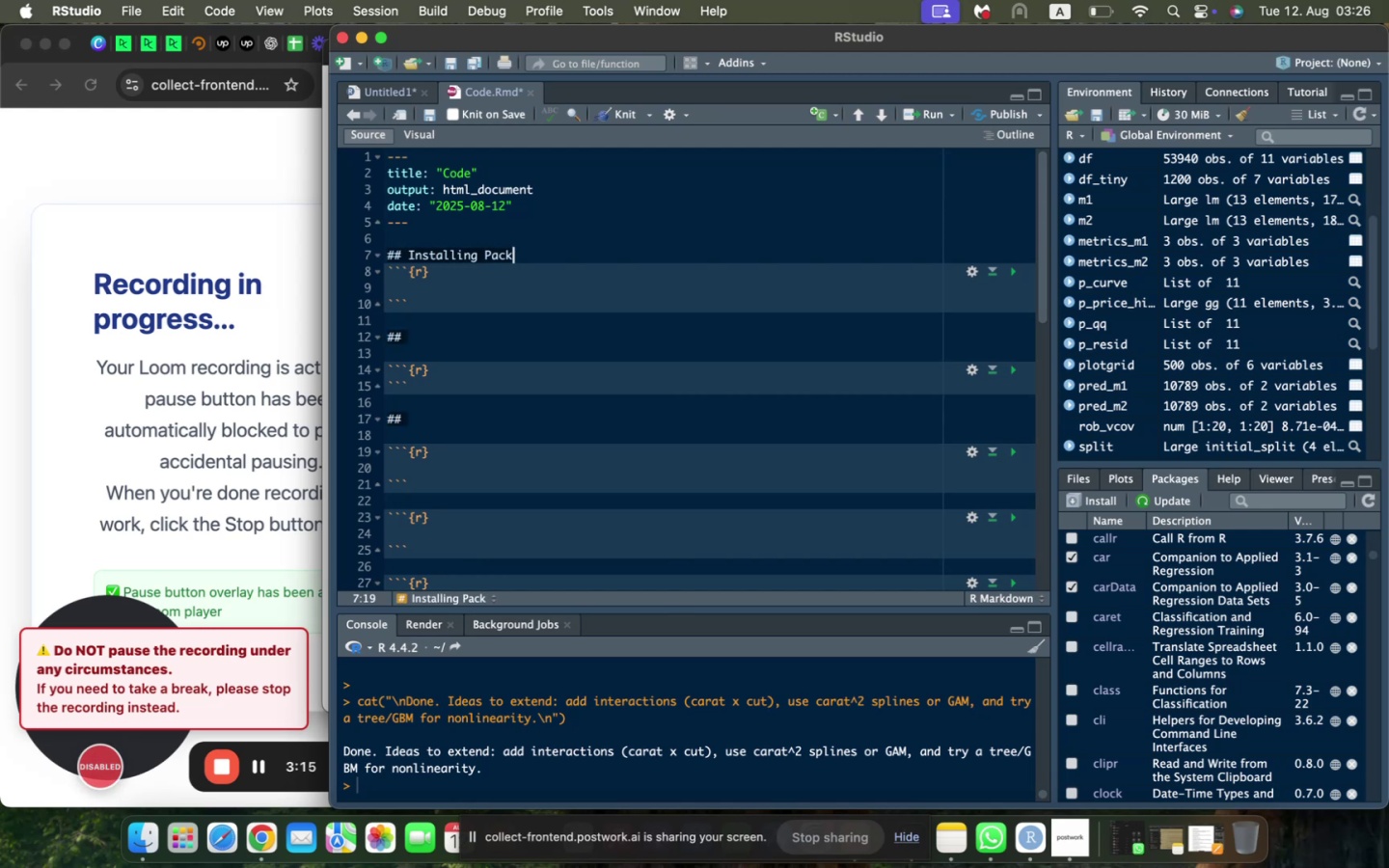 
key(ArrowDown)
 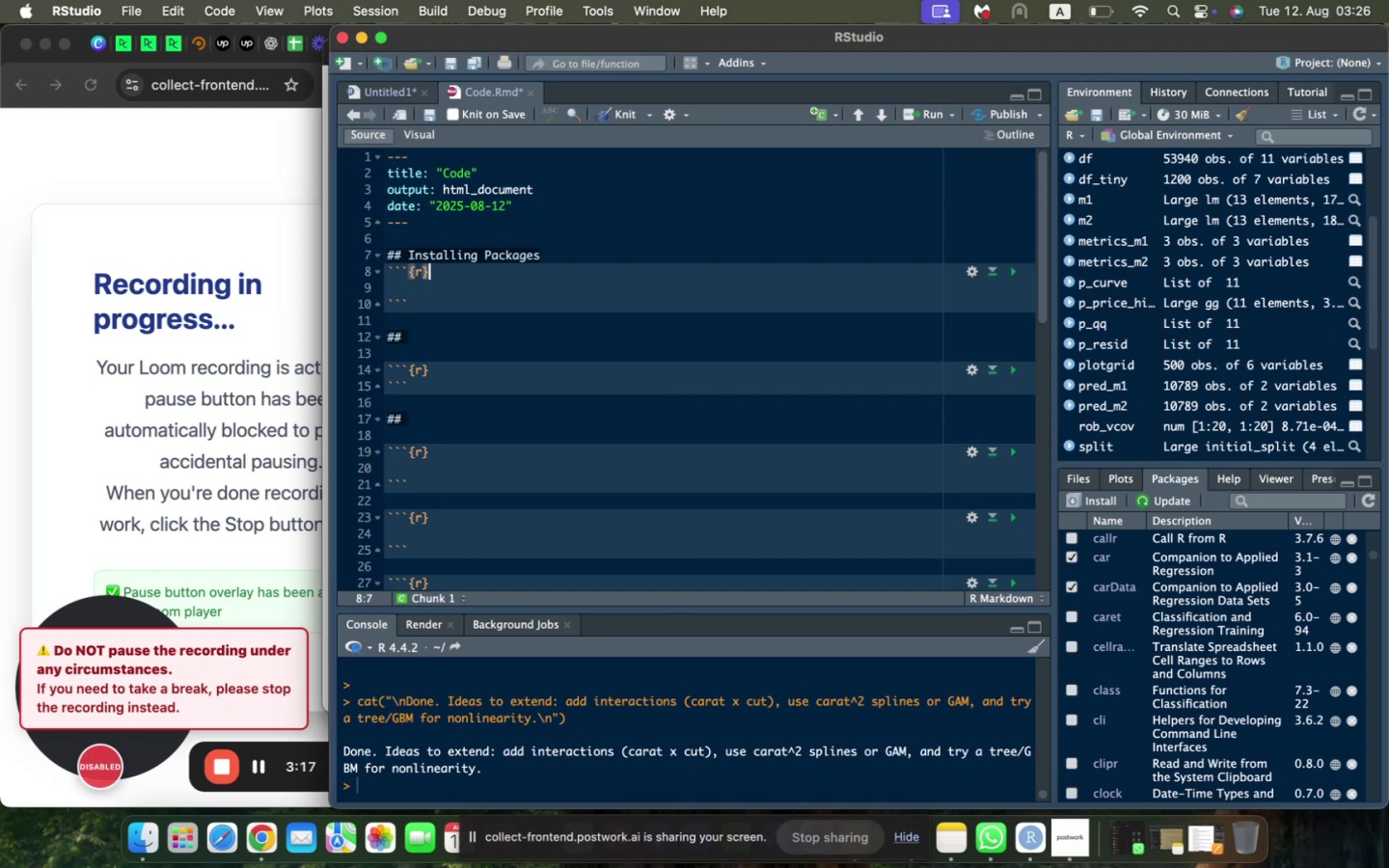 
key(ArrowDown)
 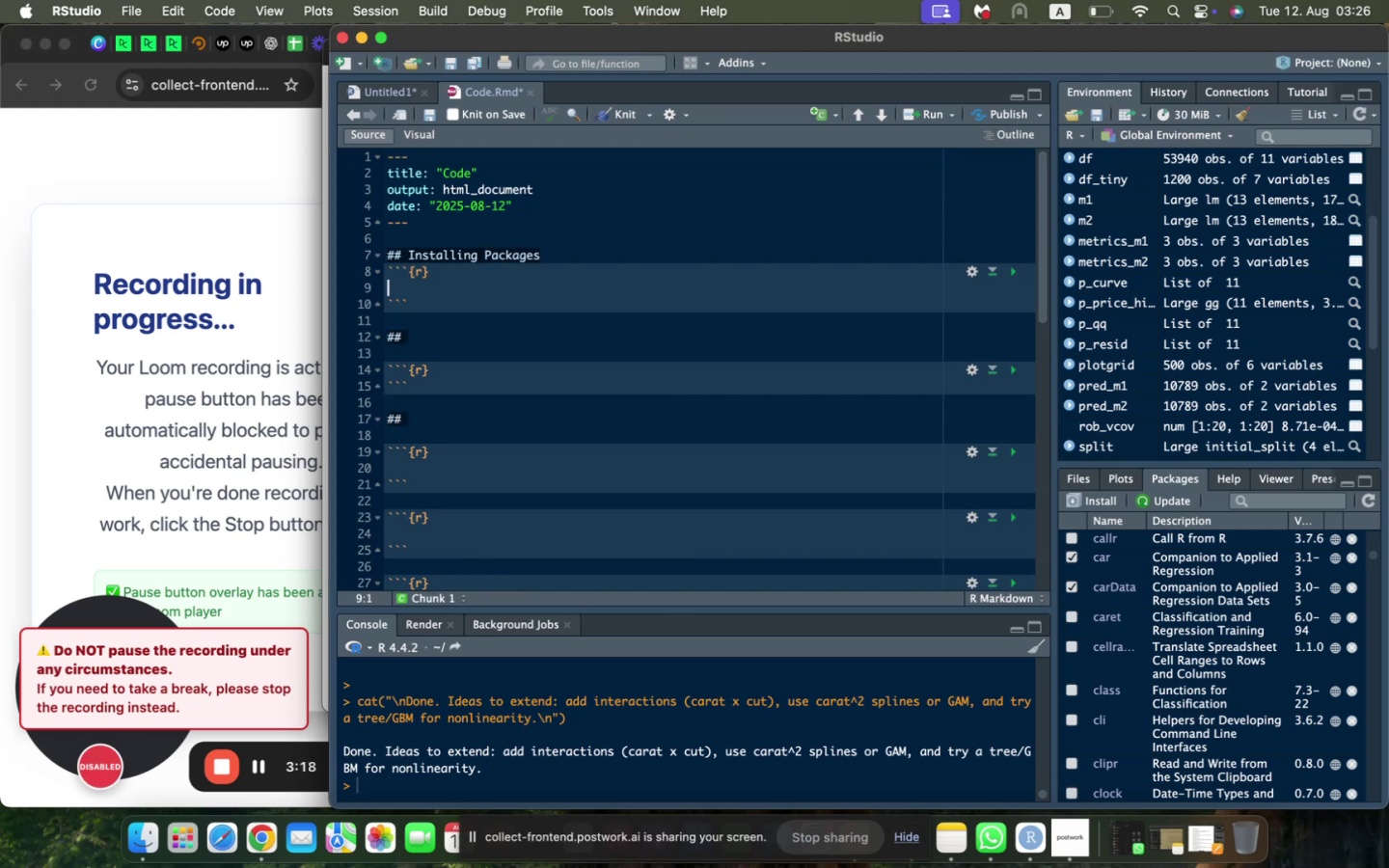 
key(Meta+V)
 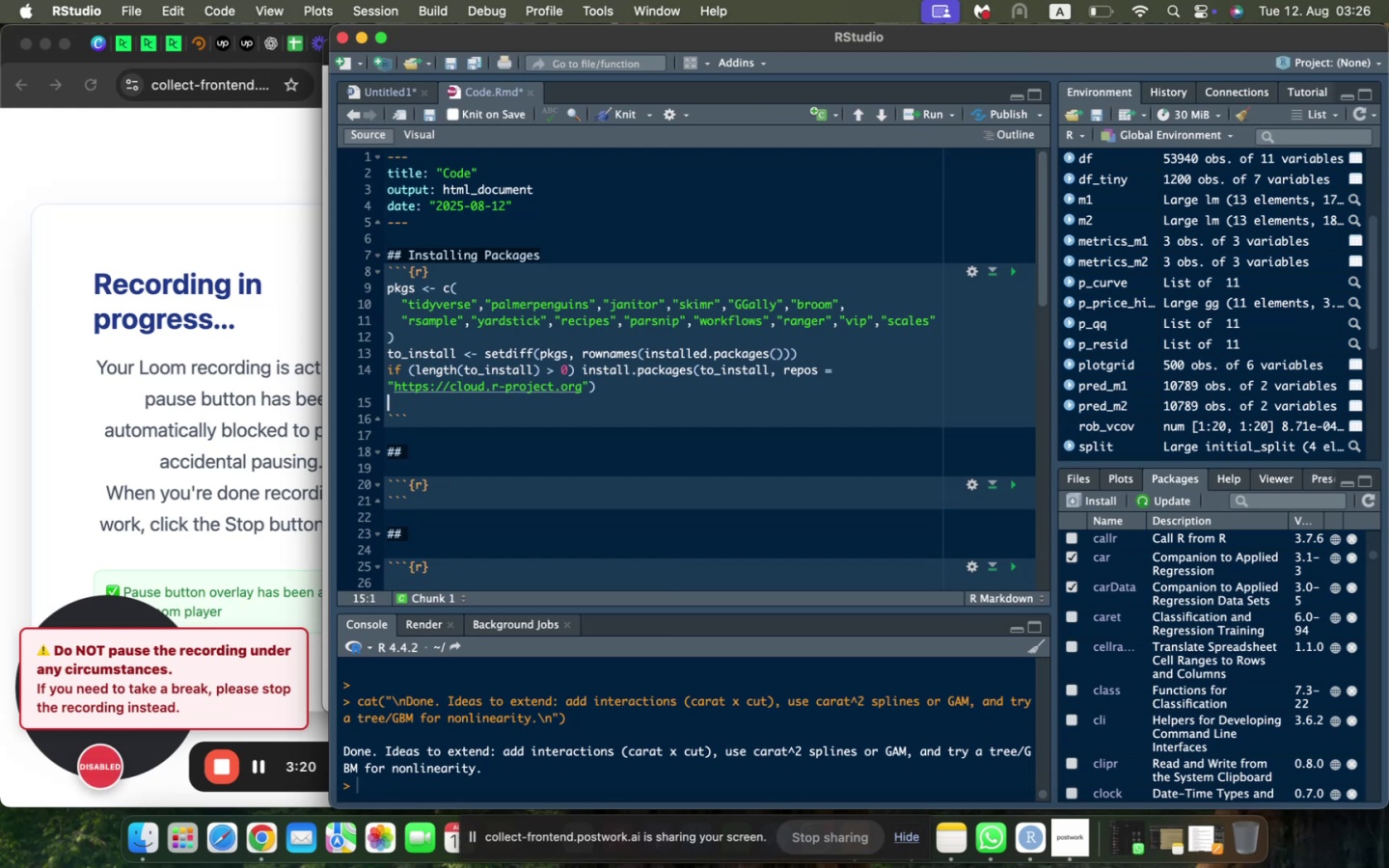 
key(ArrowUp)
 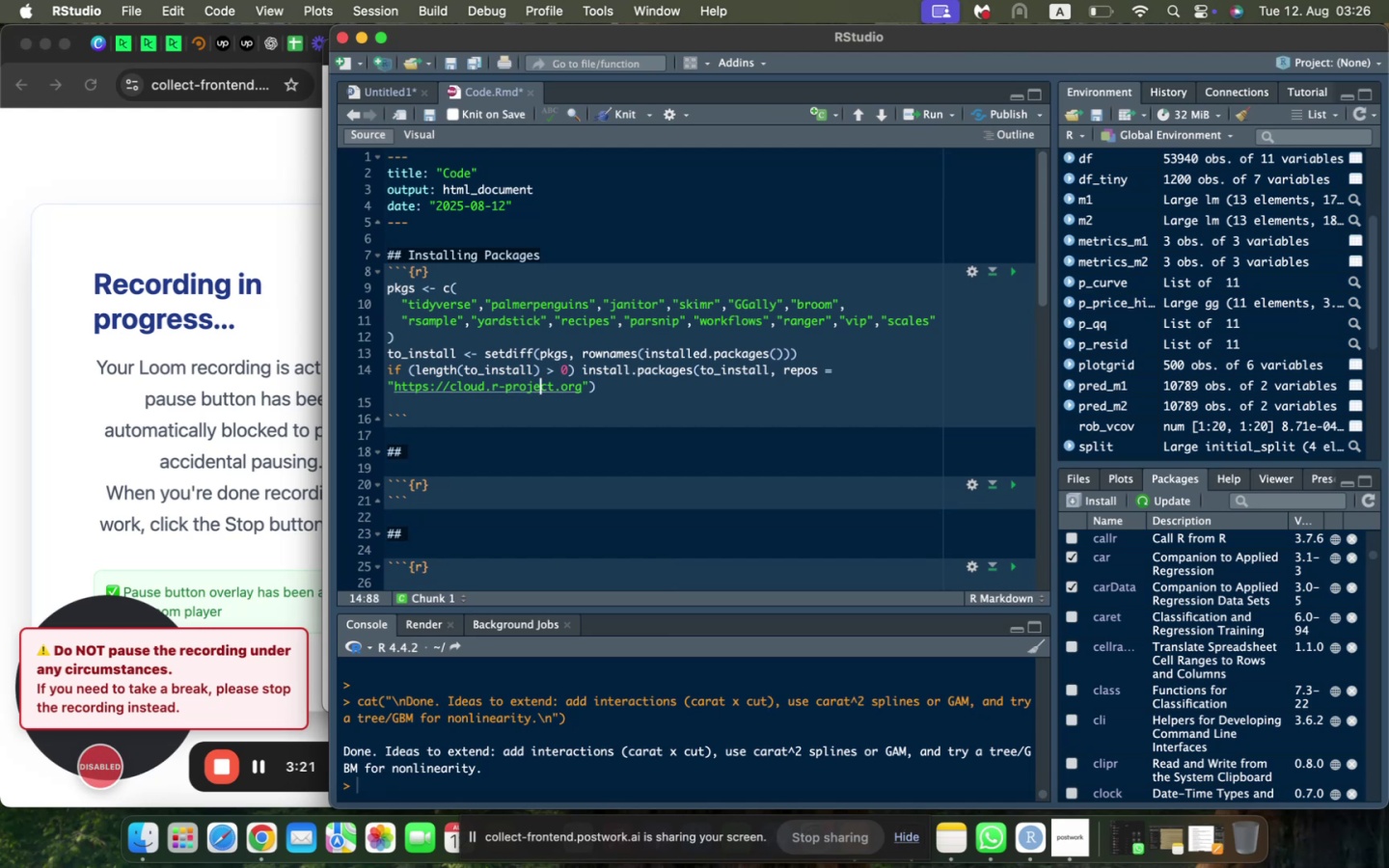 
key(ArrowUp)
 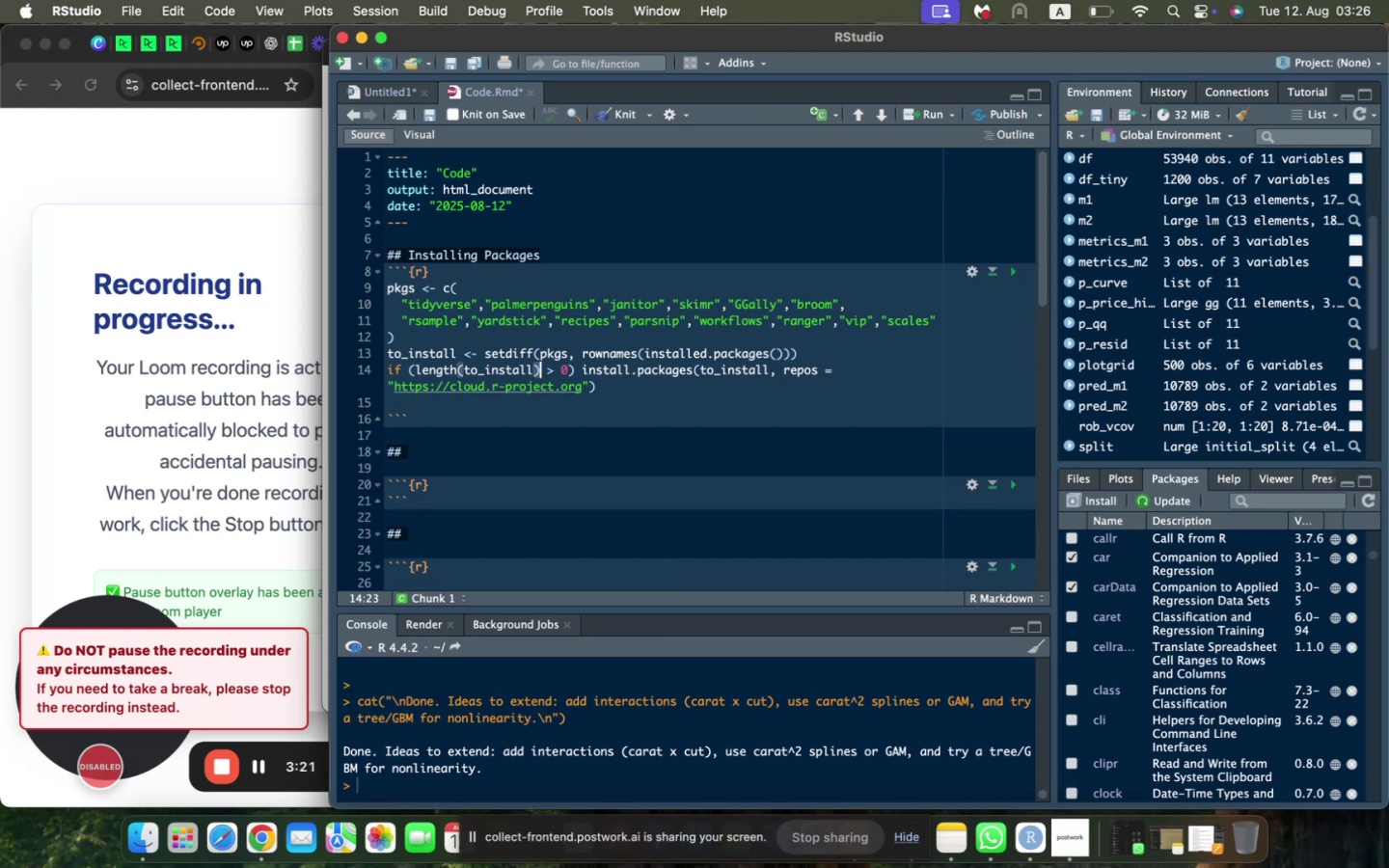 
key(ArrowUp)
 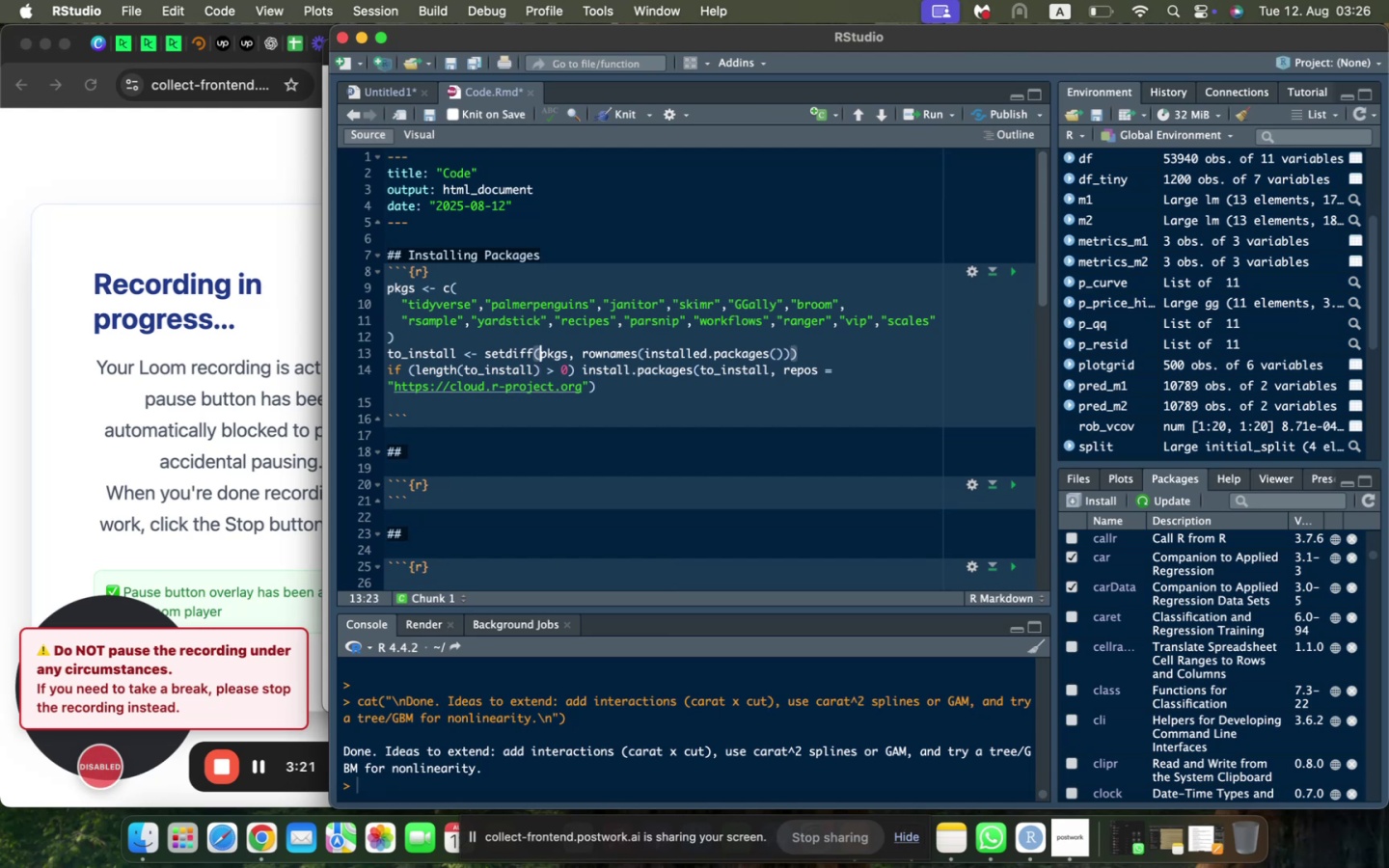 
key(ArrowUp)
 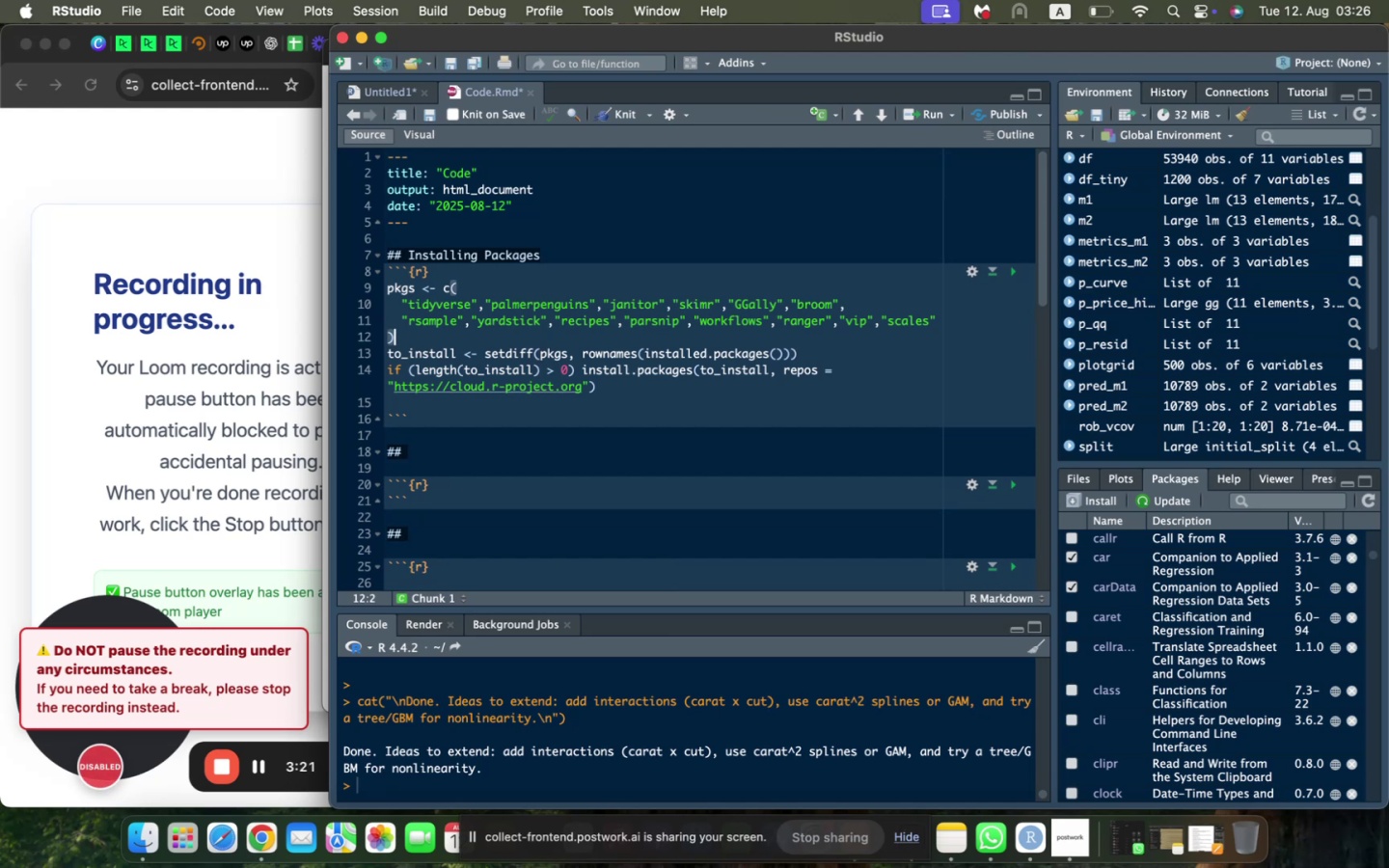 
key(ArrowUp)
 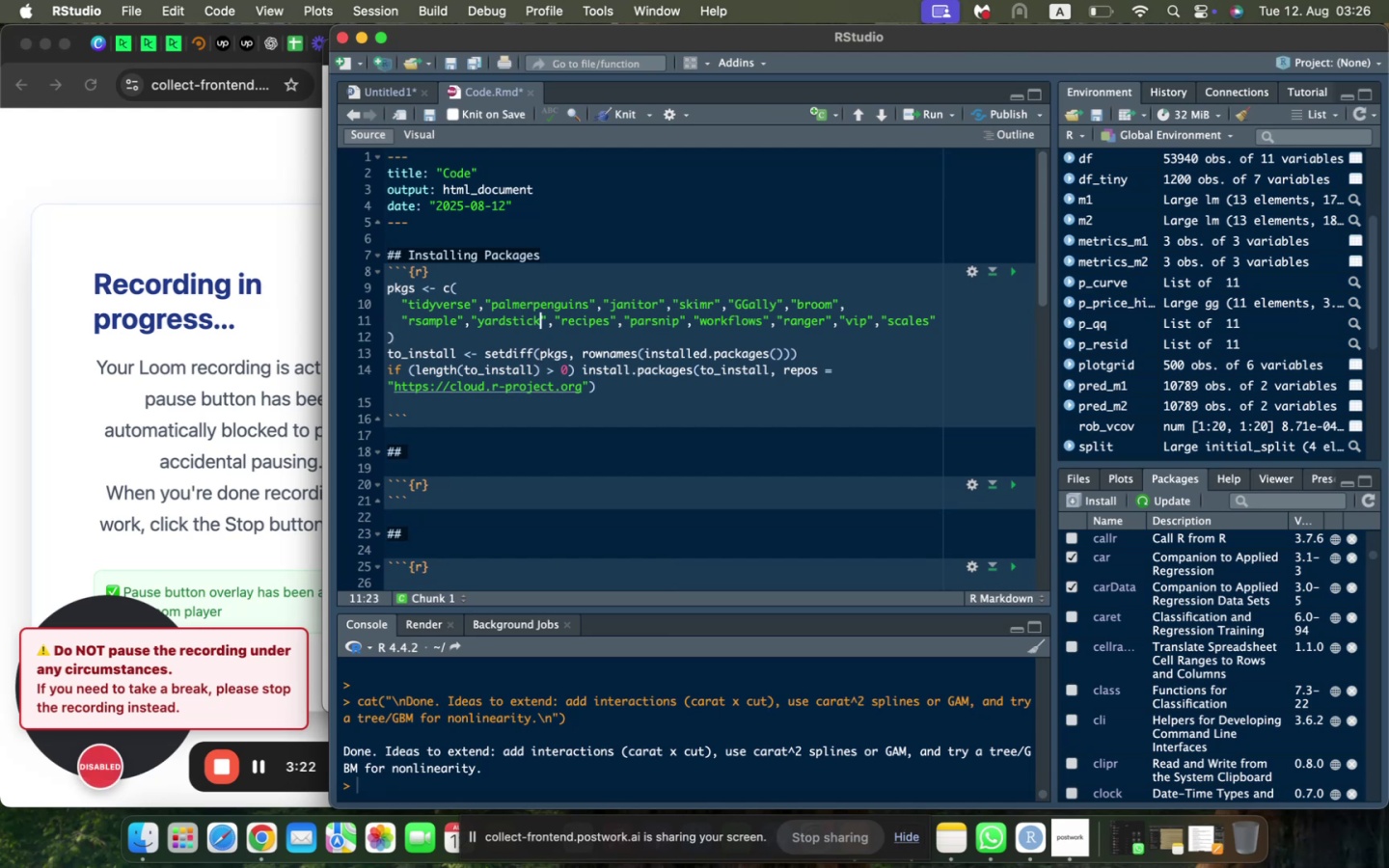 
key(ArrowUp)
 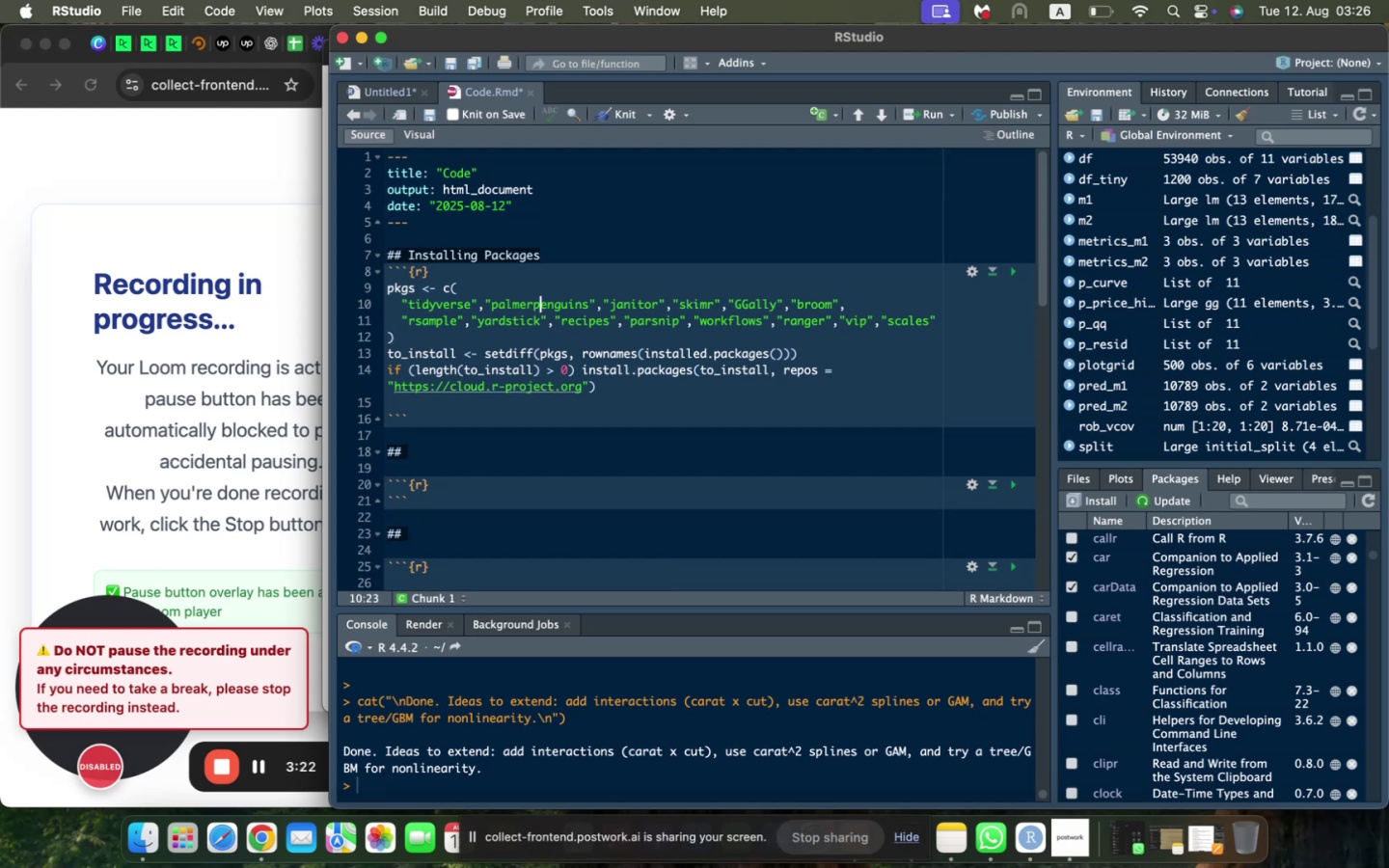 
key(ArrowUp)
 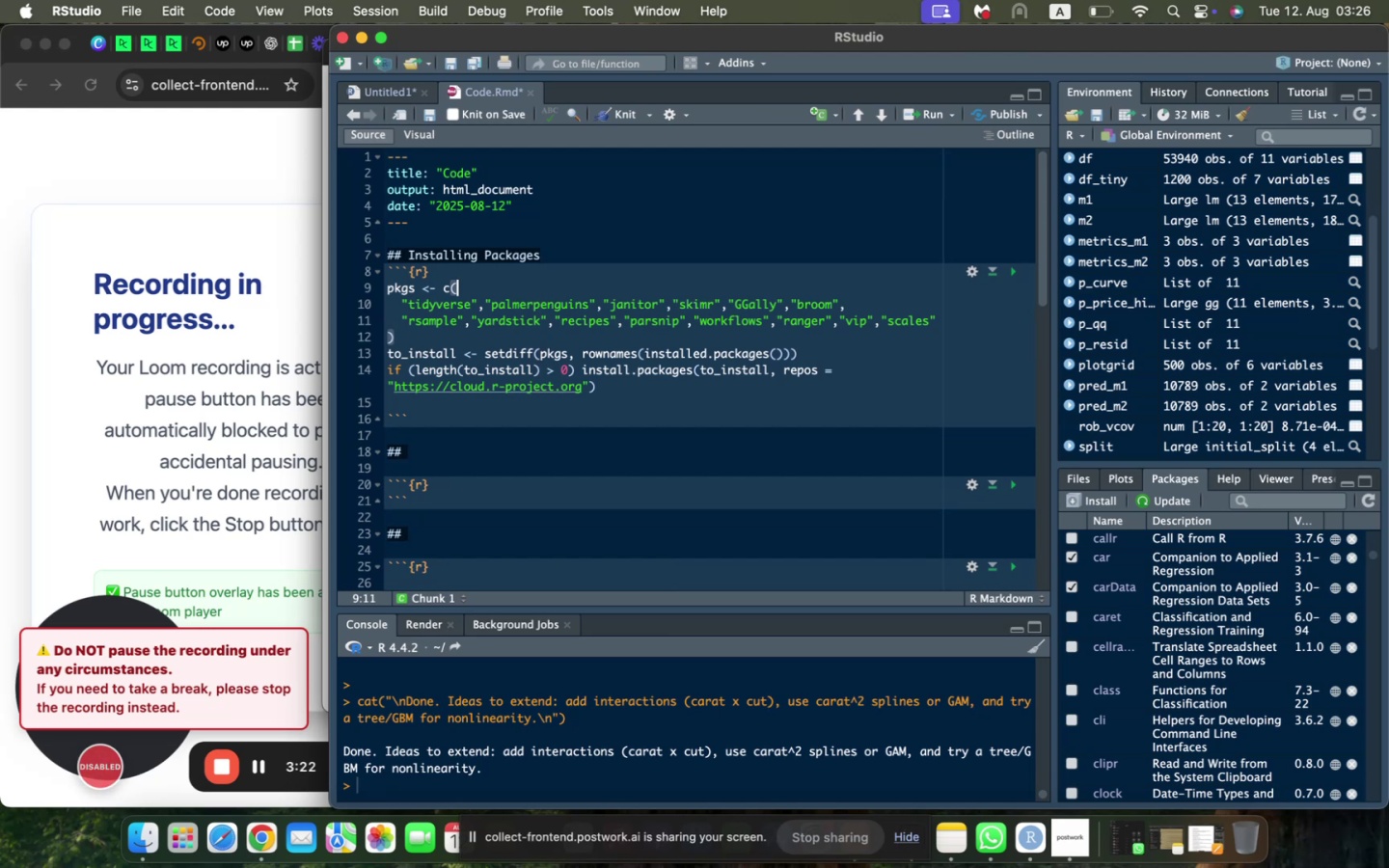 
key(ArrowUp)
 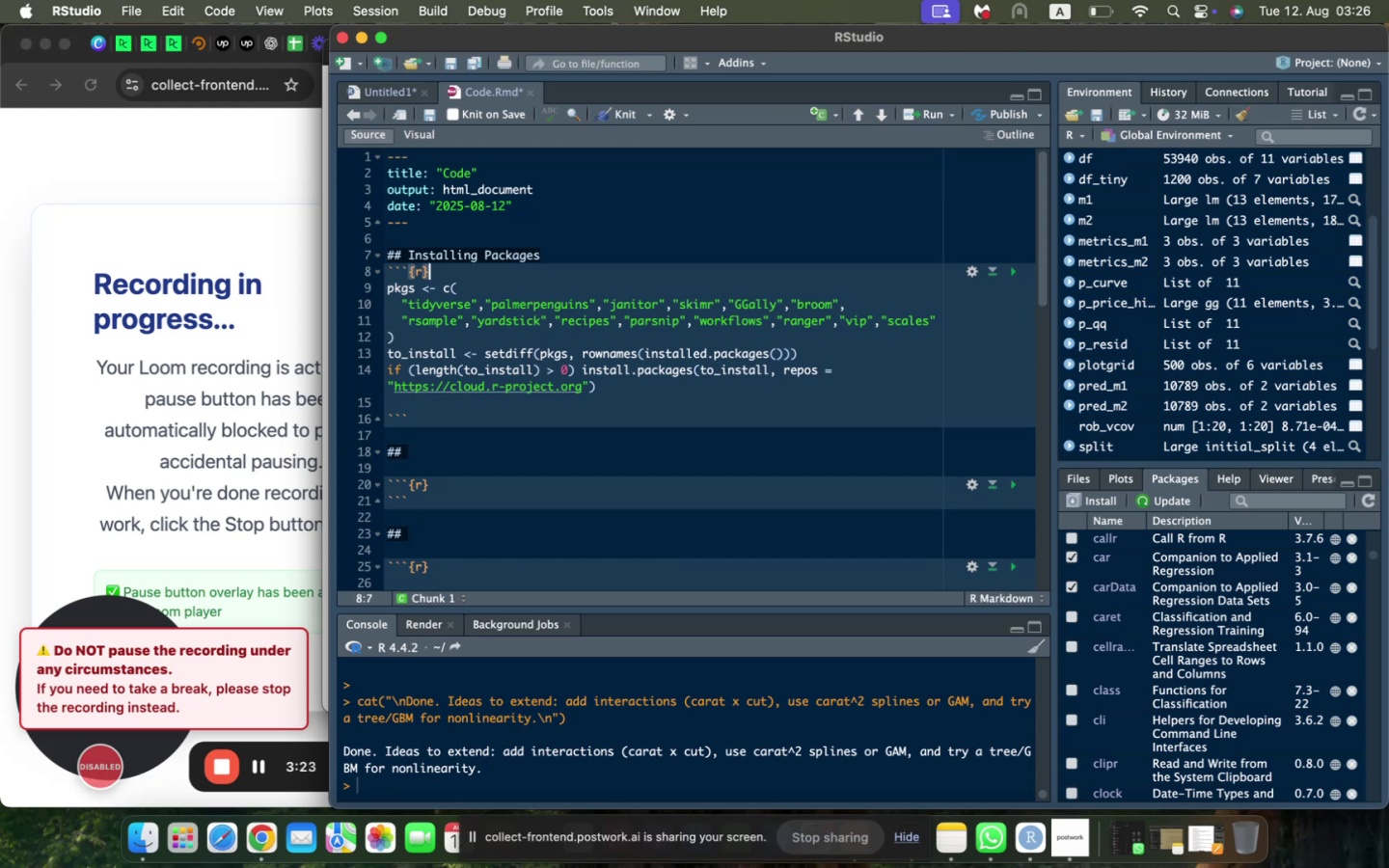 
key(Enter)
 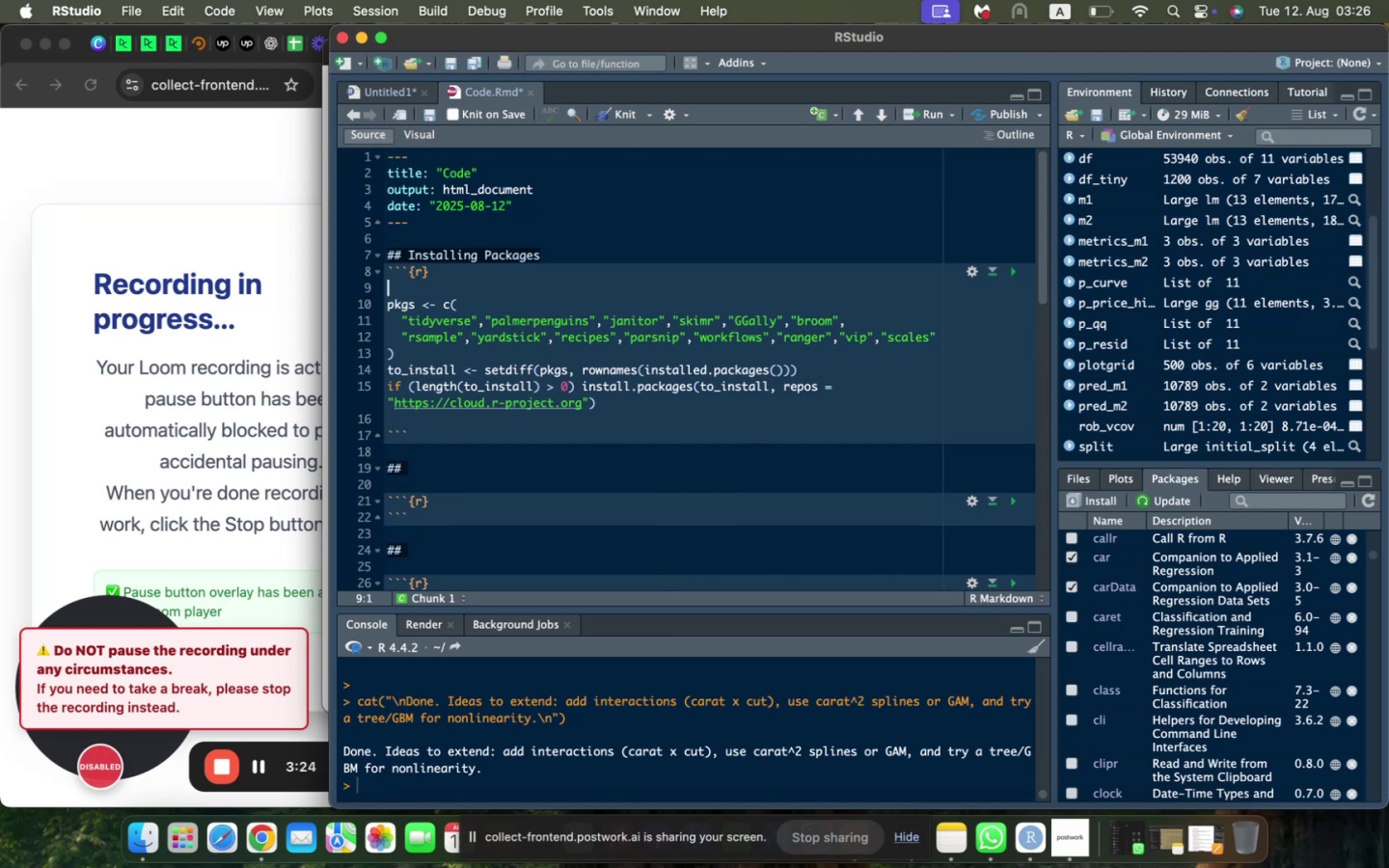 
type(pkgs <- c()
 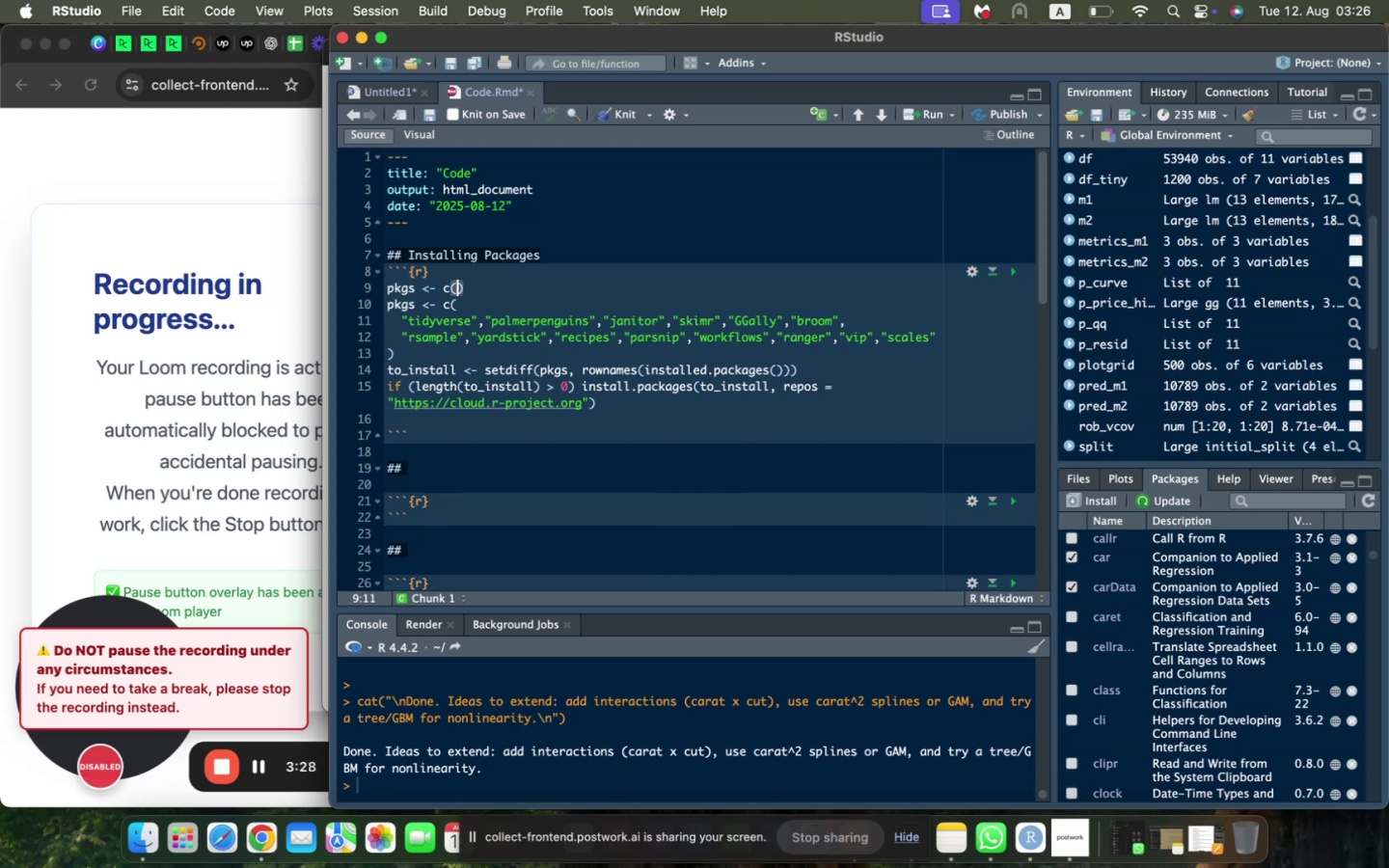 
key(Enter)
 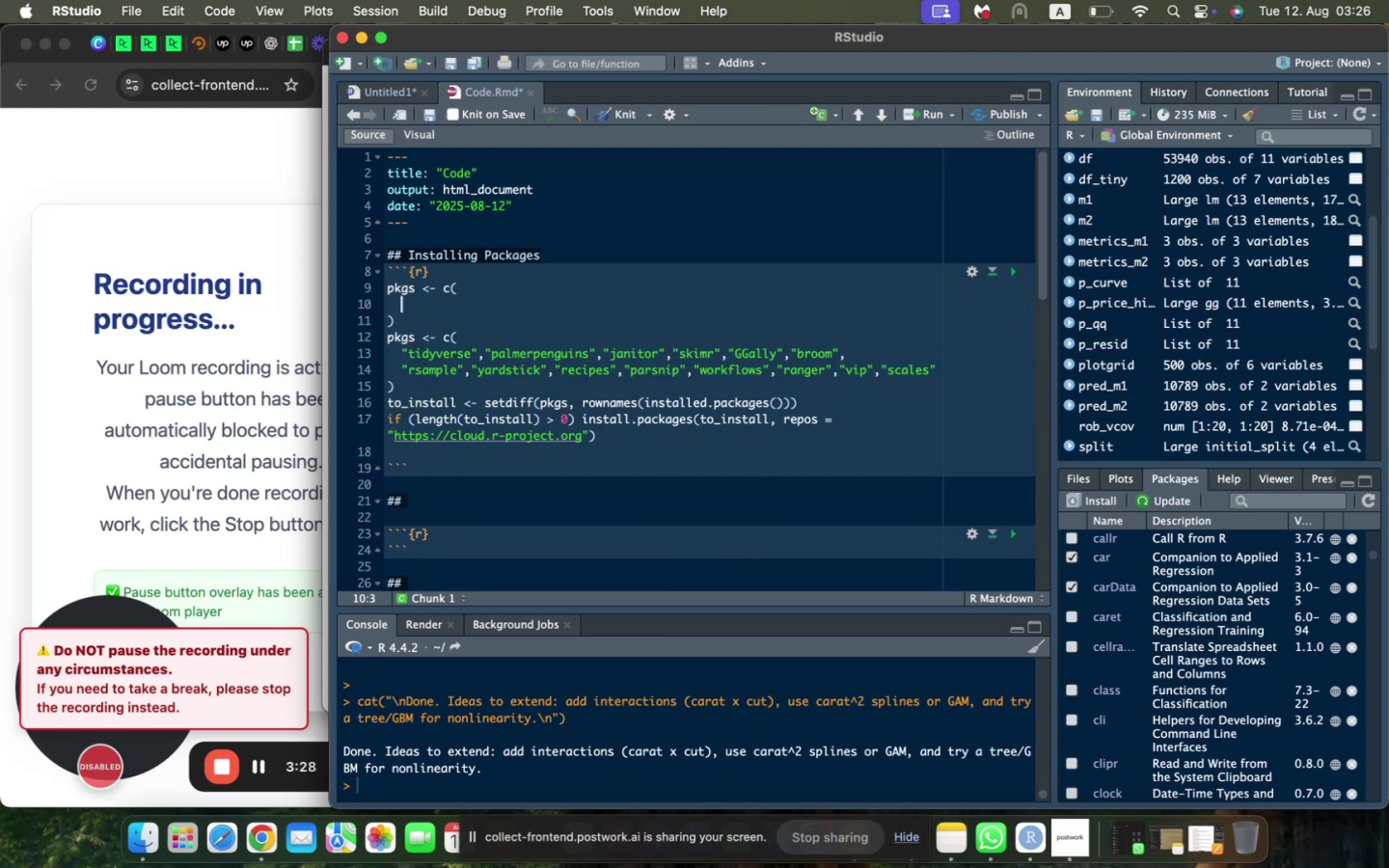 
type("tidyverse)
 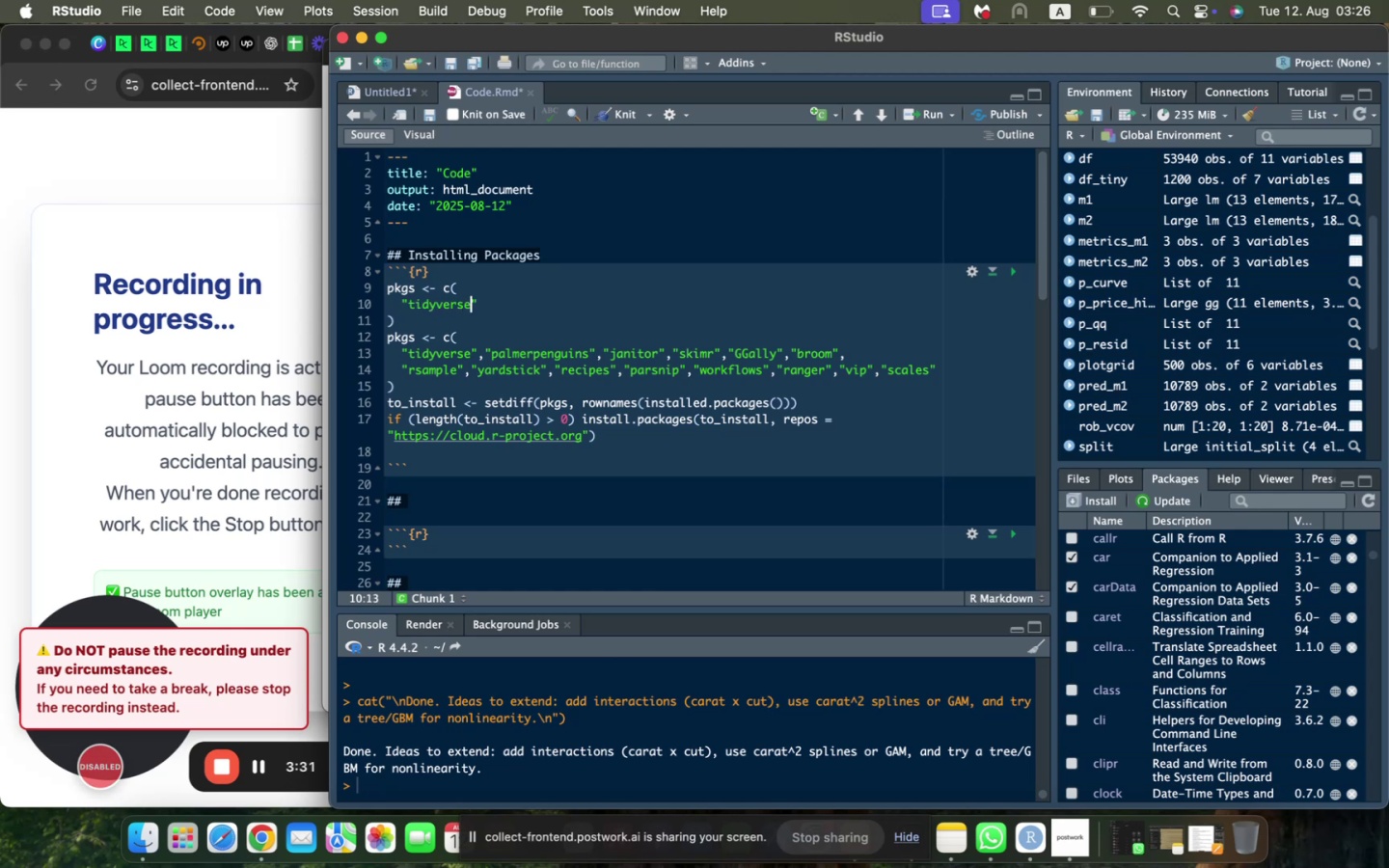 
key(ArrowRight)
 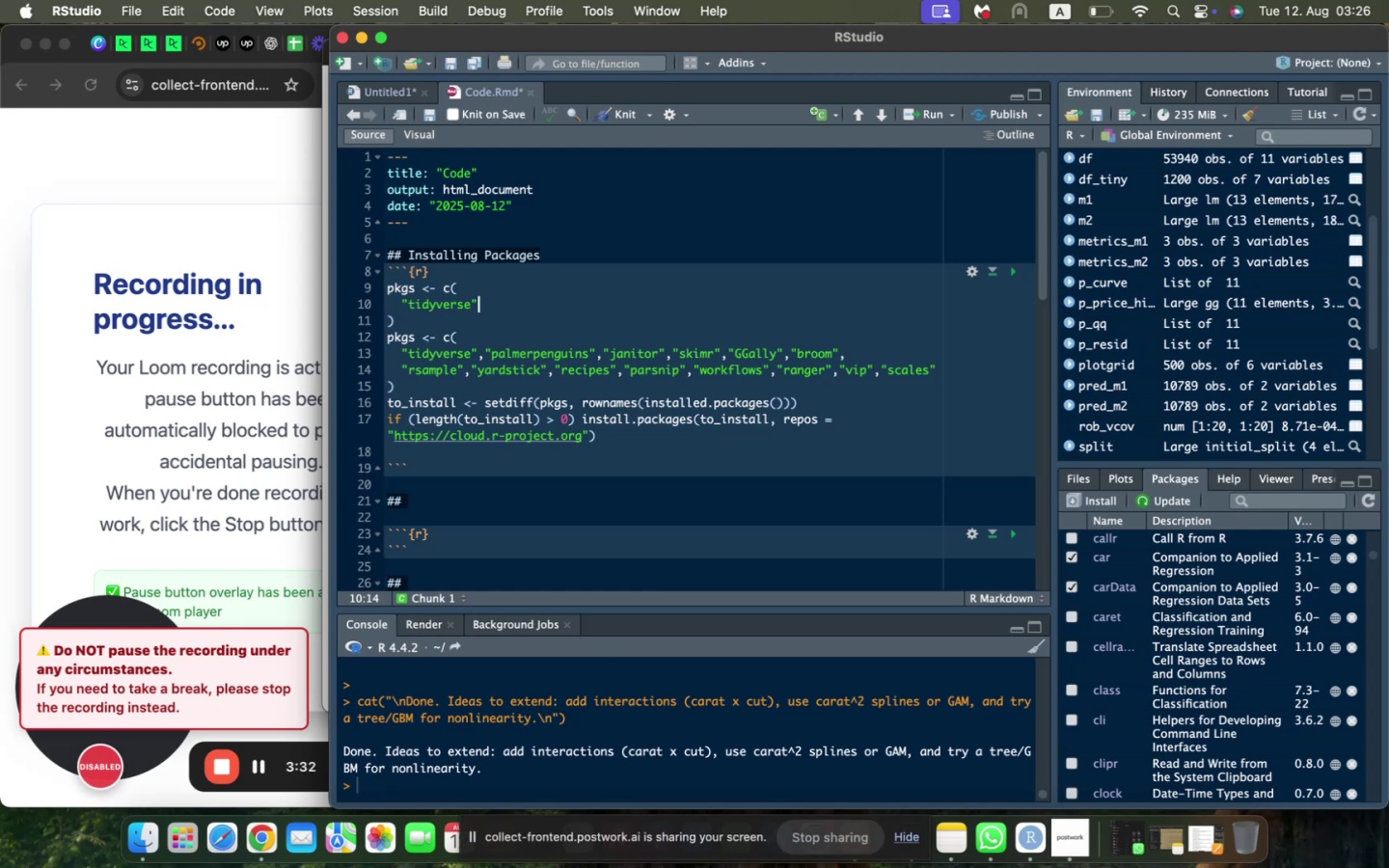 
type(, "po)
key(Backspace)
type(almerpenguins)
 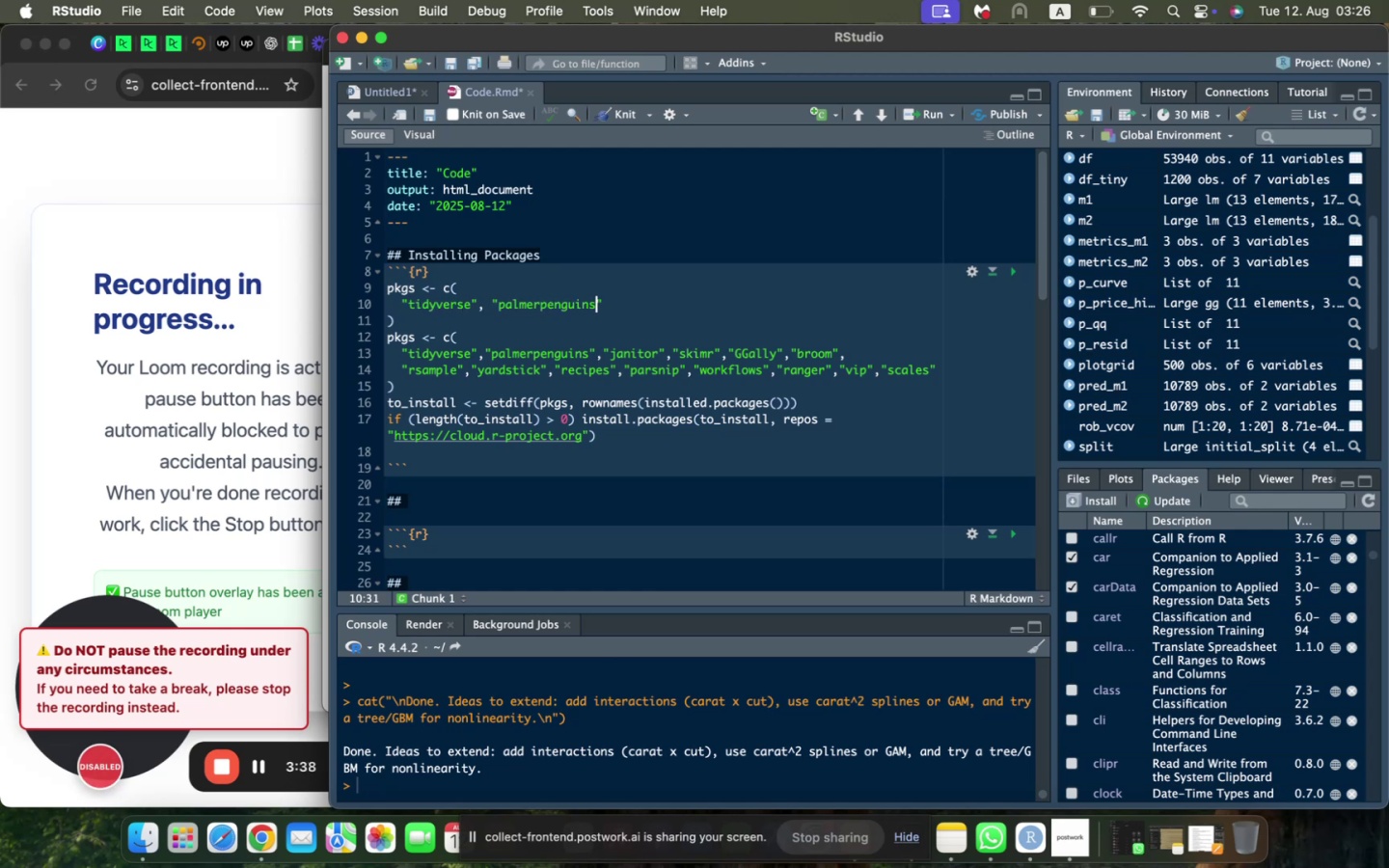 
 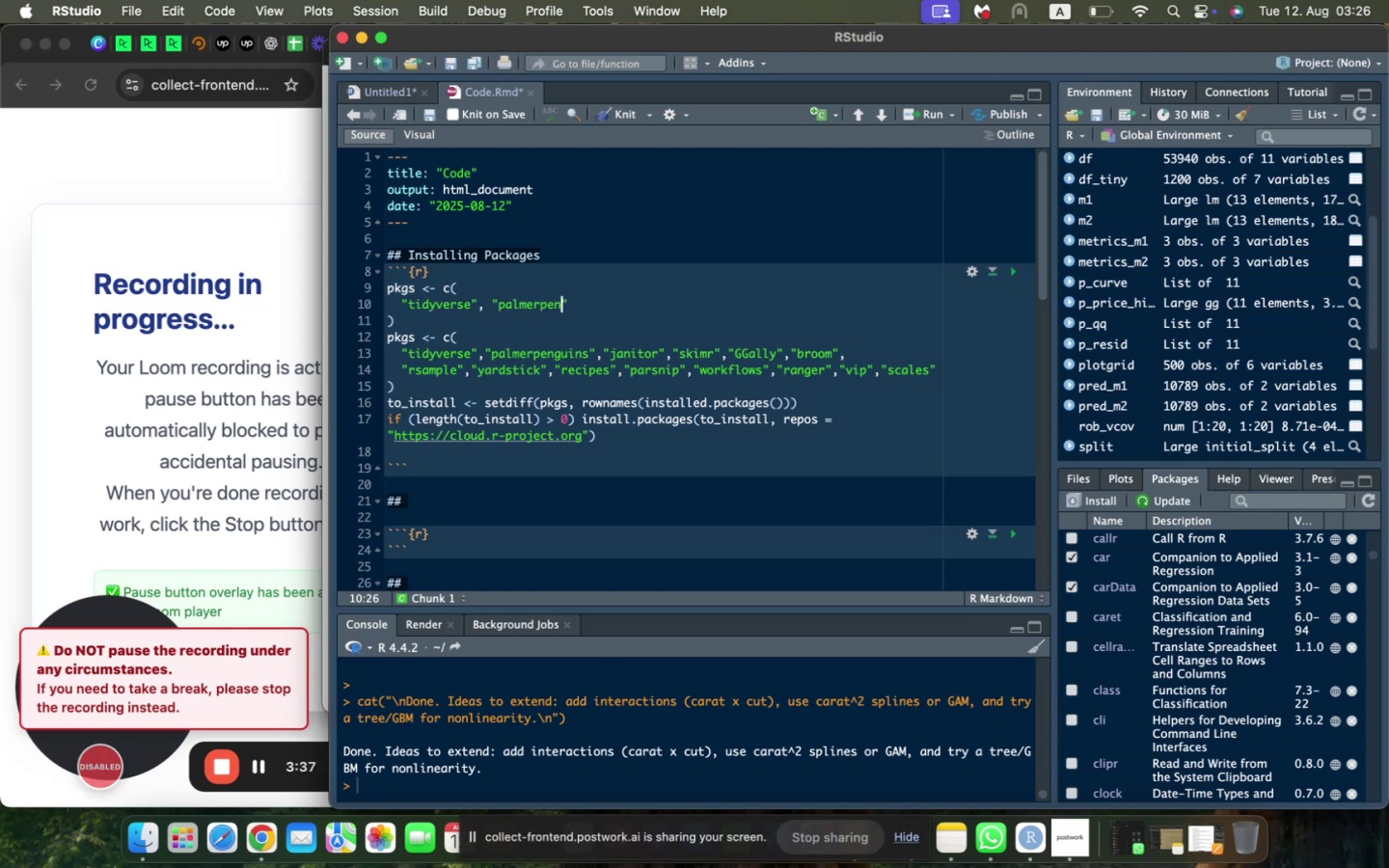 
key(ArrowRight)
 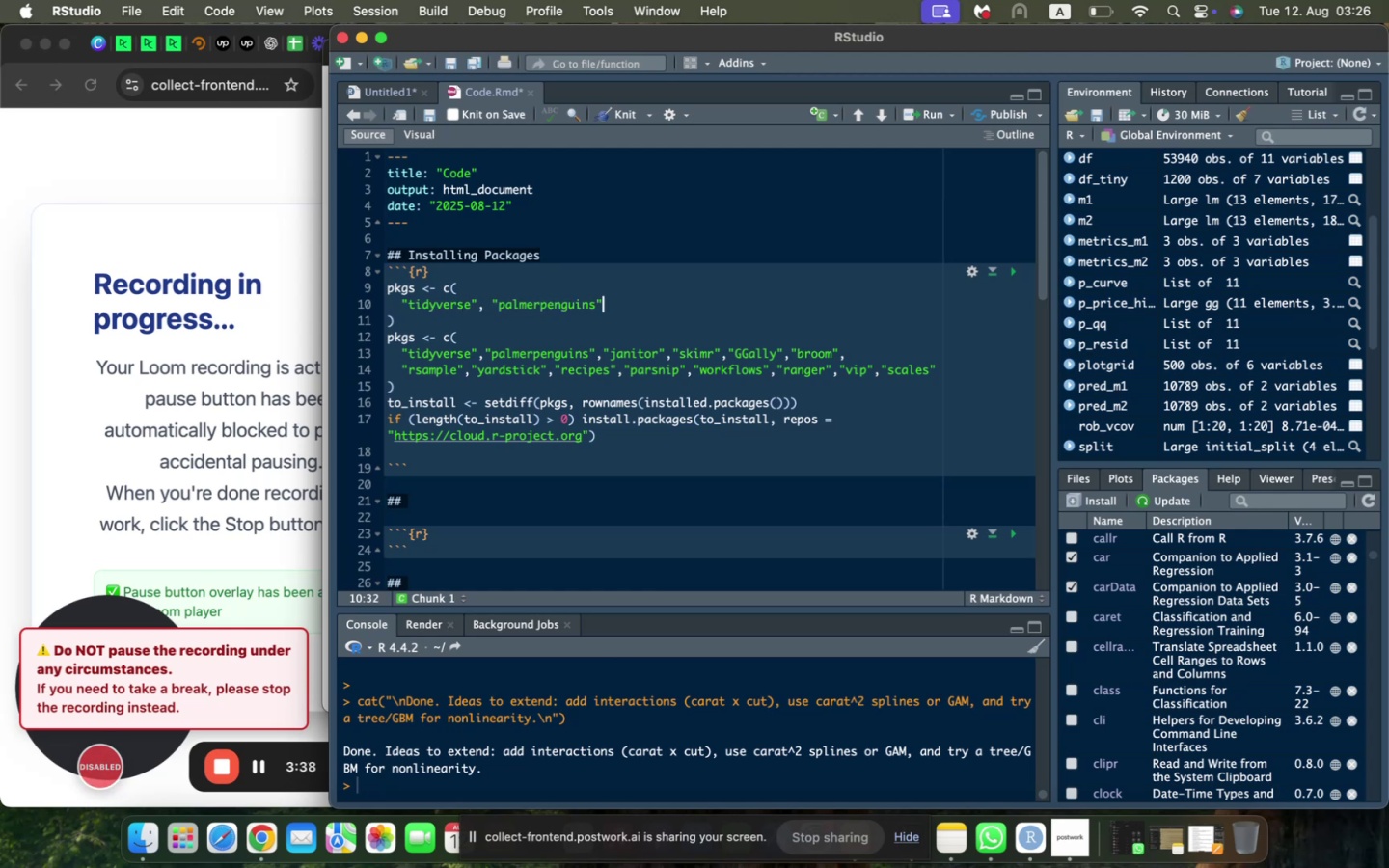 
type(, "janot)
key(Backspace)
key(Backspace)
type(itor)
 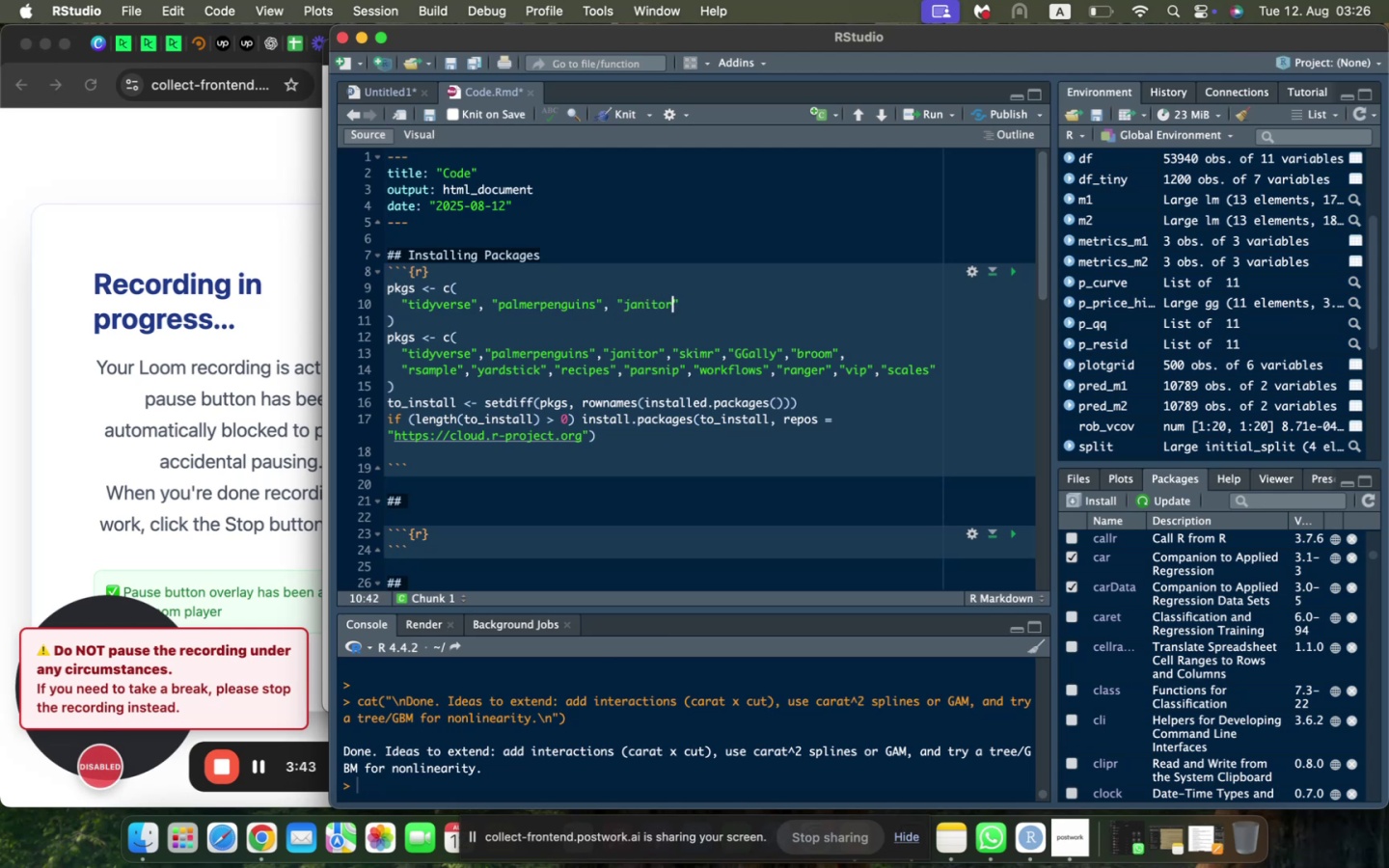 
key(ArrowRight)
 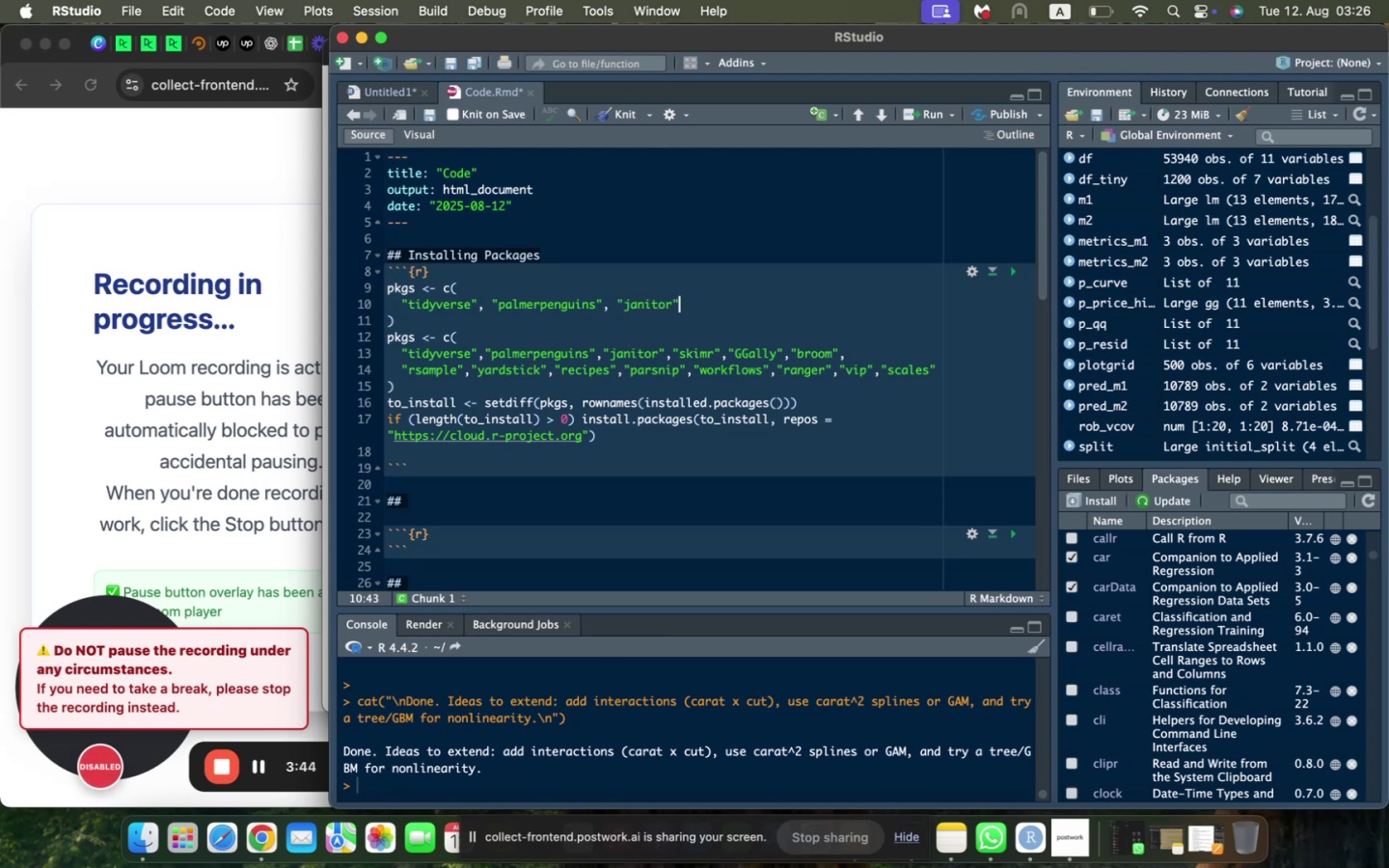 
type(, "skimr)
 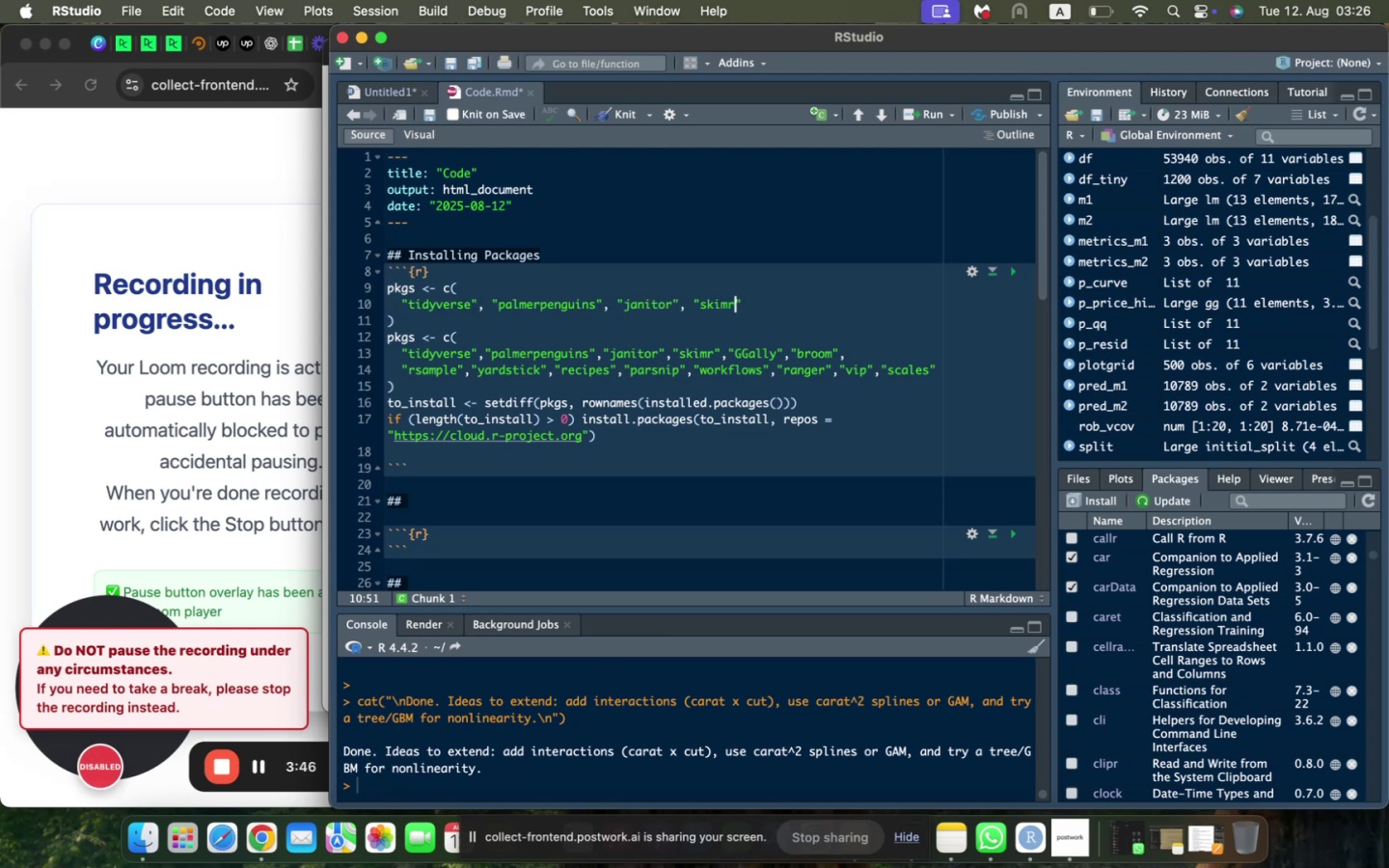 
key(ArrowRight)
 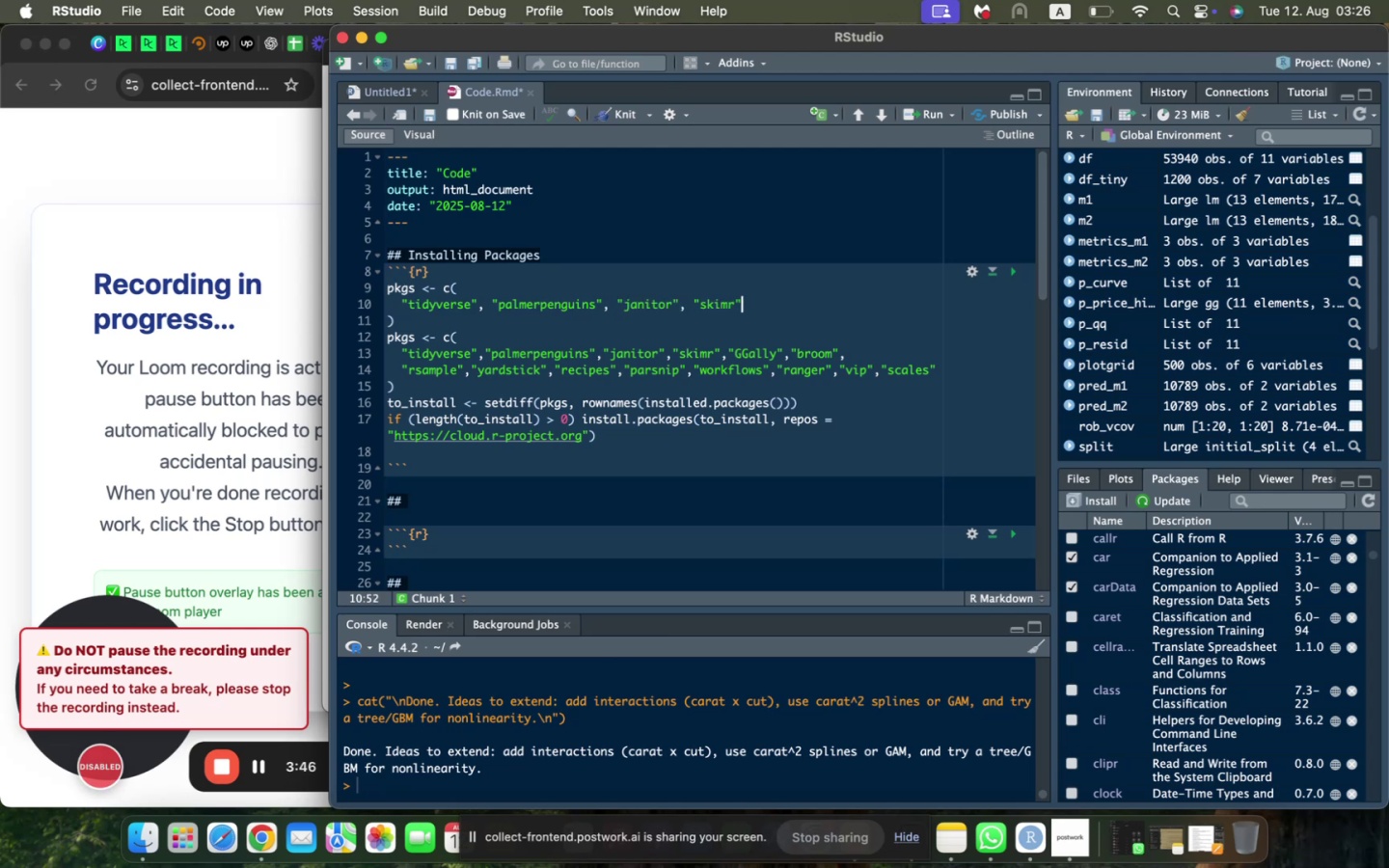 
type(, "GGally)
 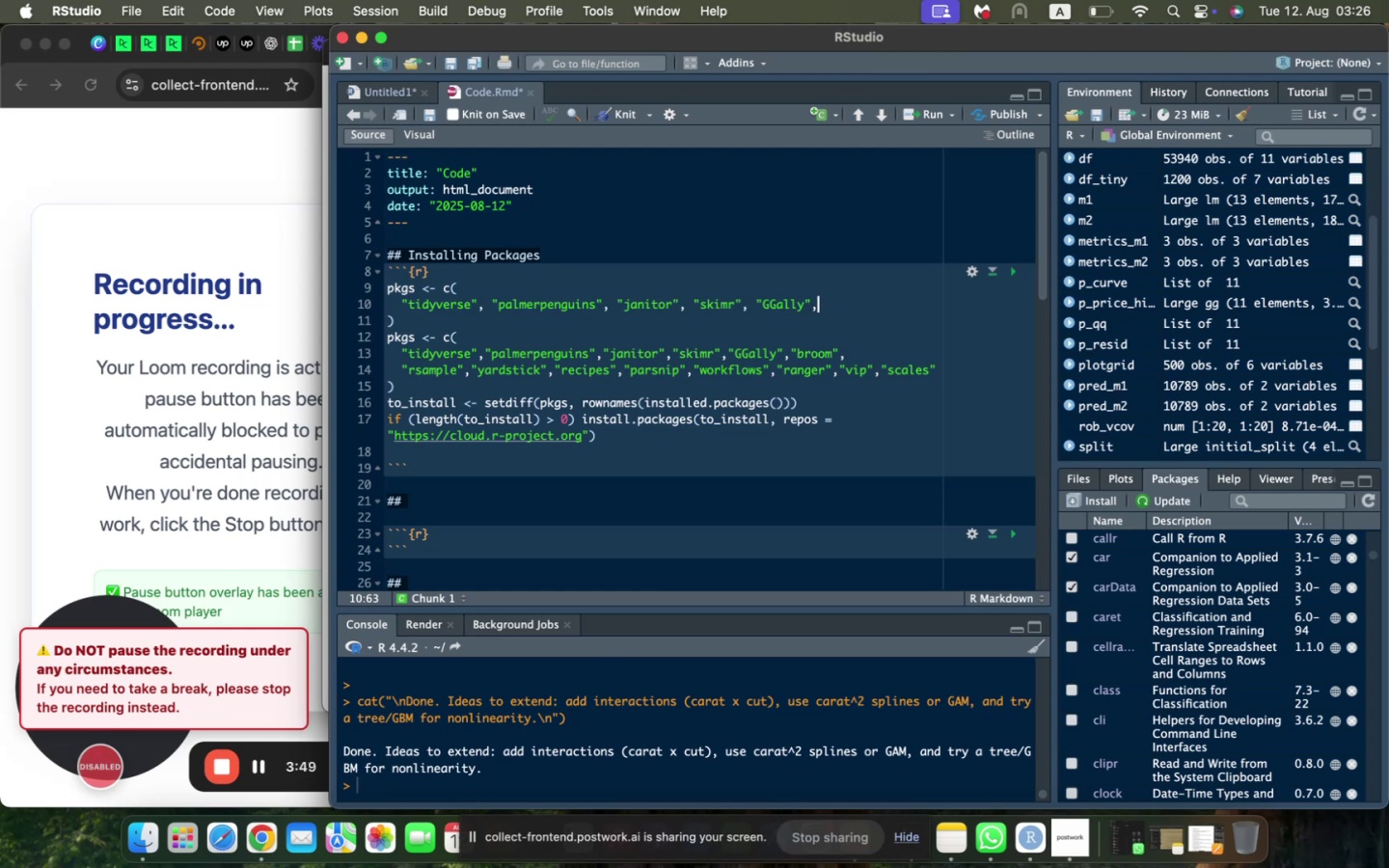 
 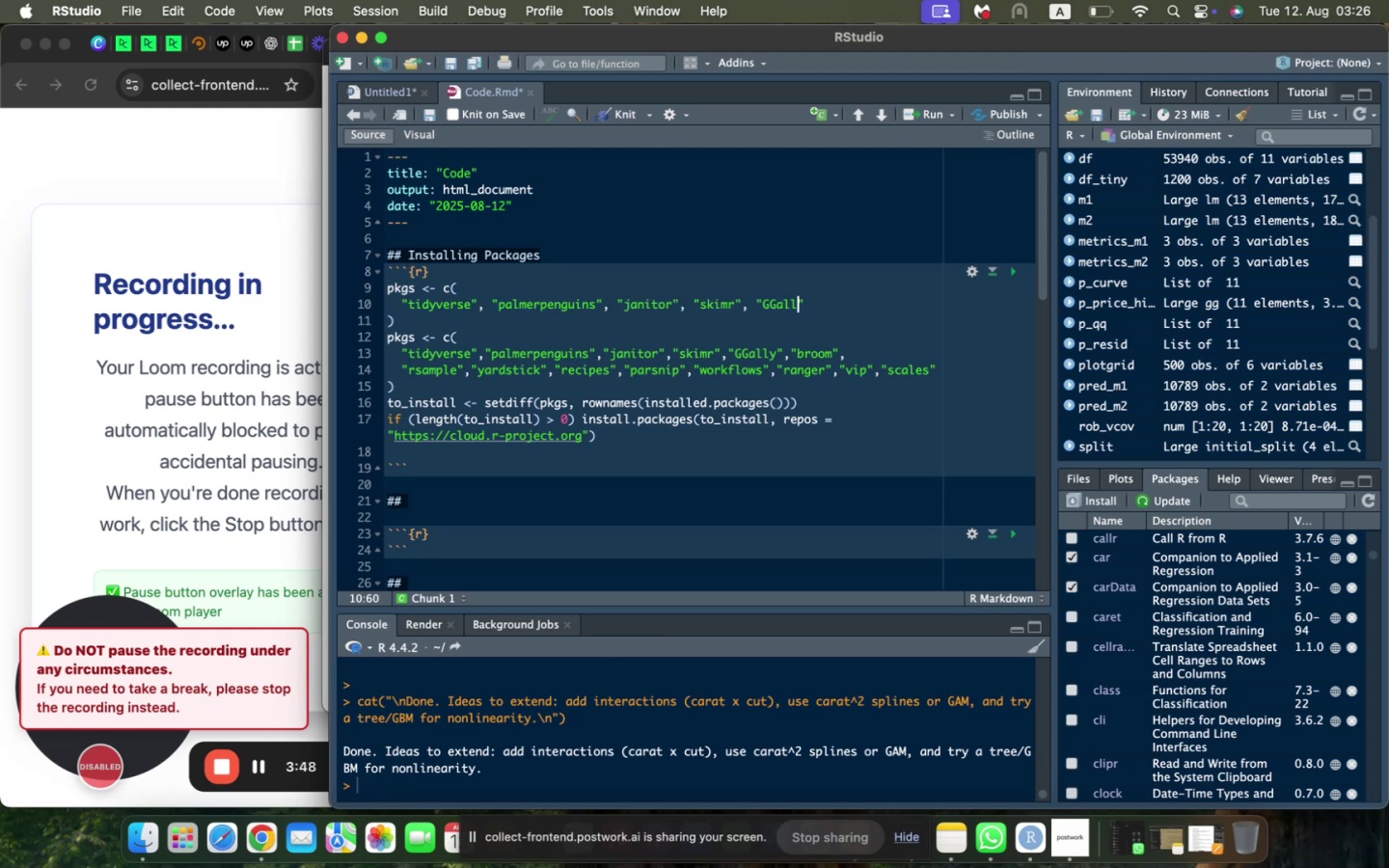 
key(ArrowRight)
 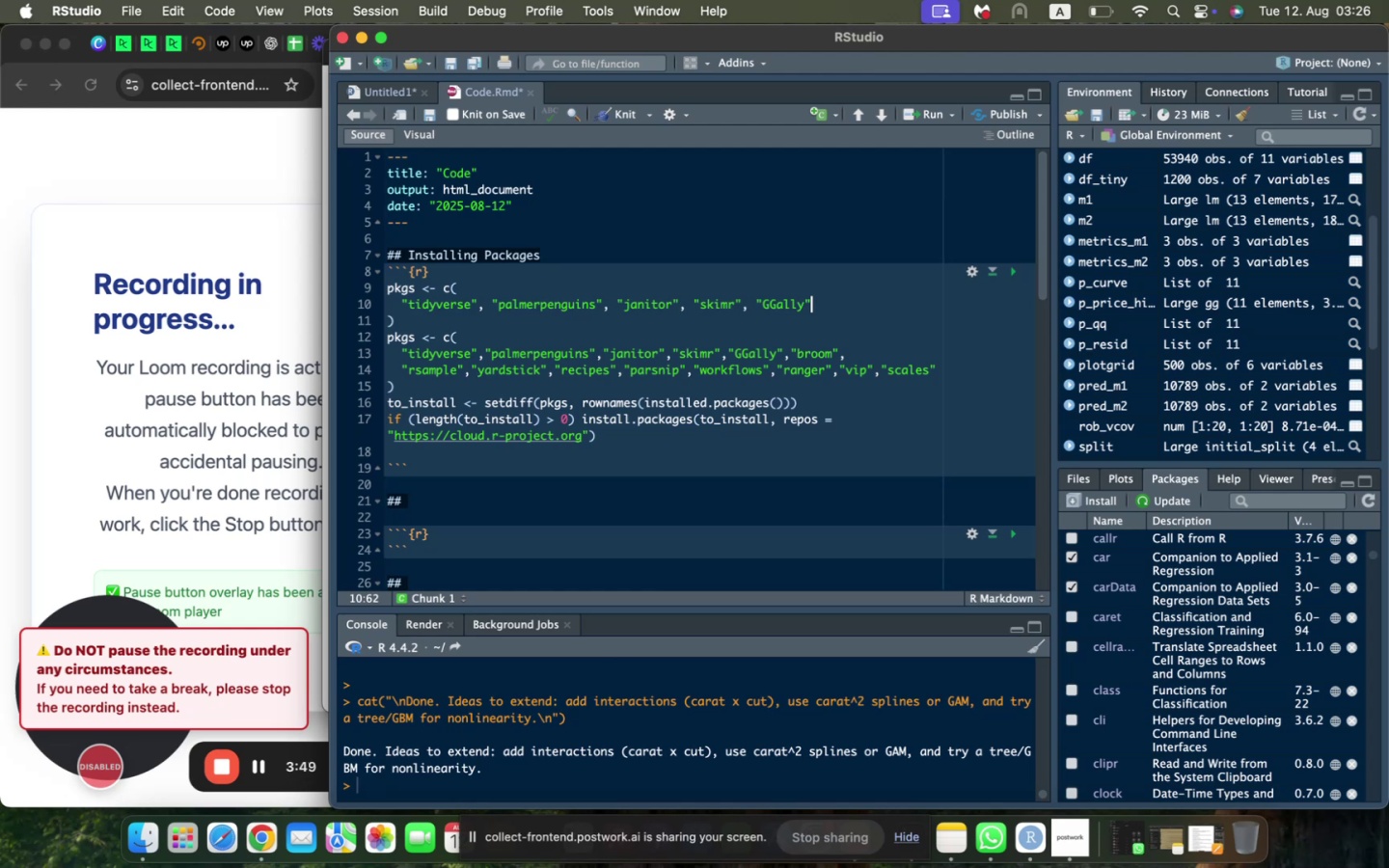 
type(, "broom)
 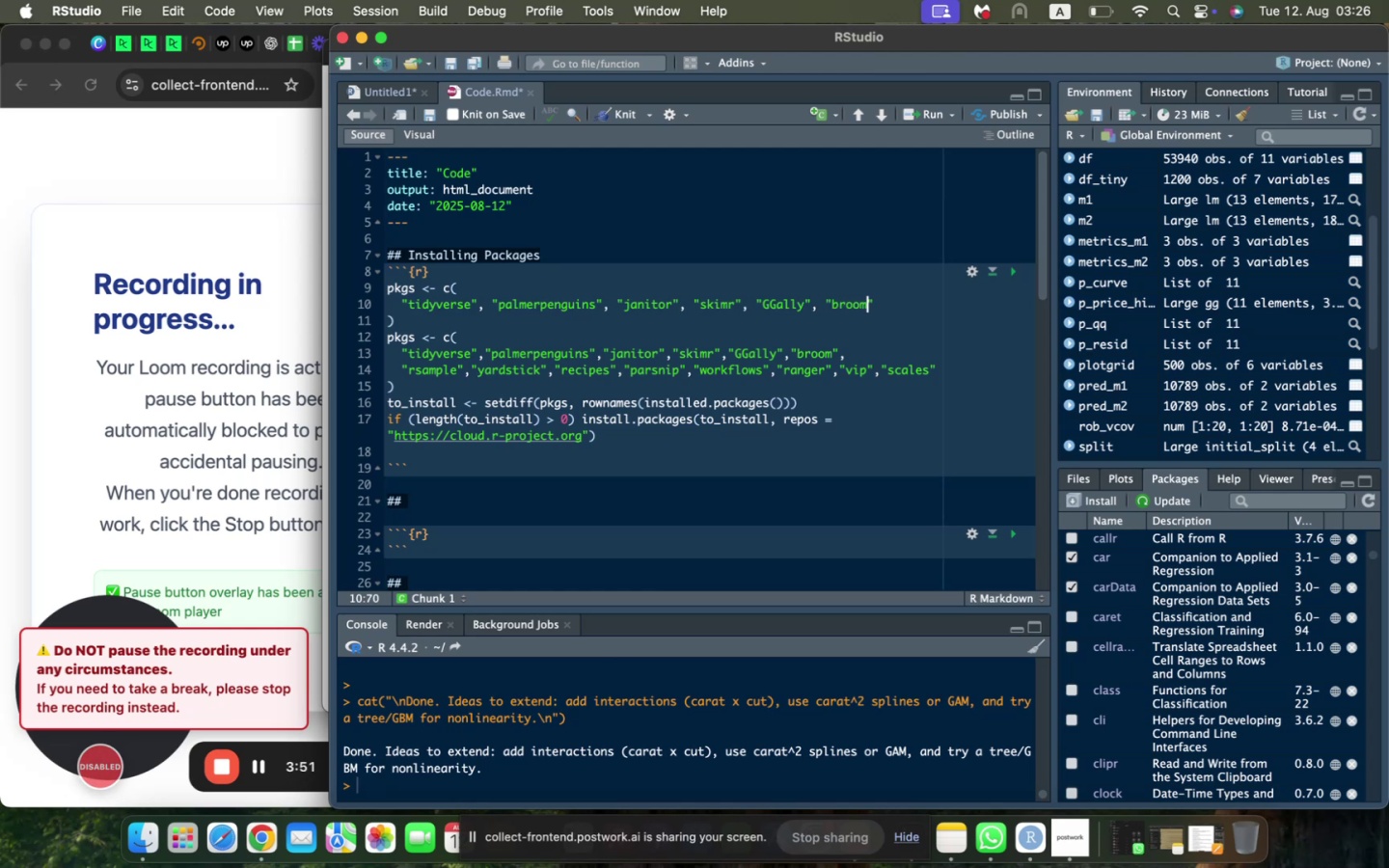 
key(ArrowRight)
 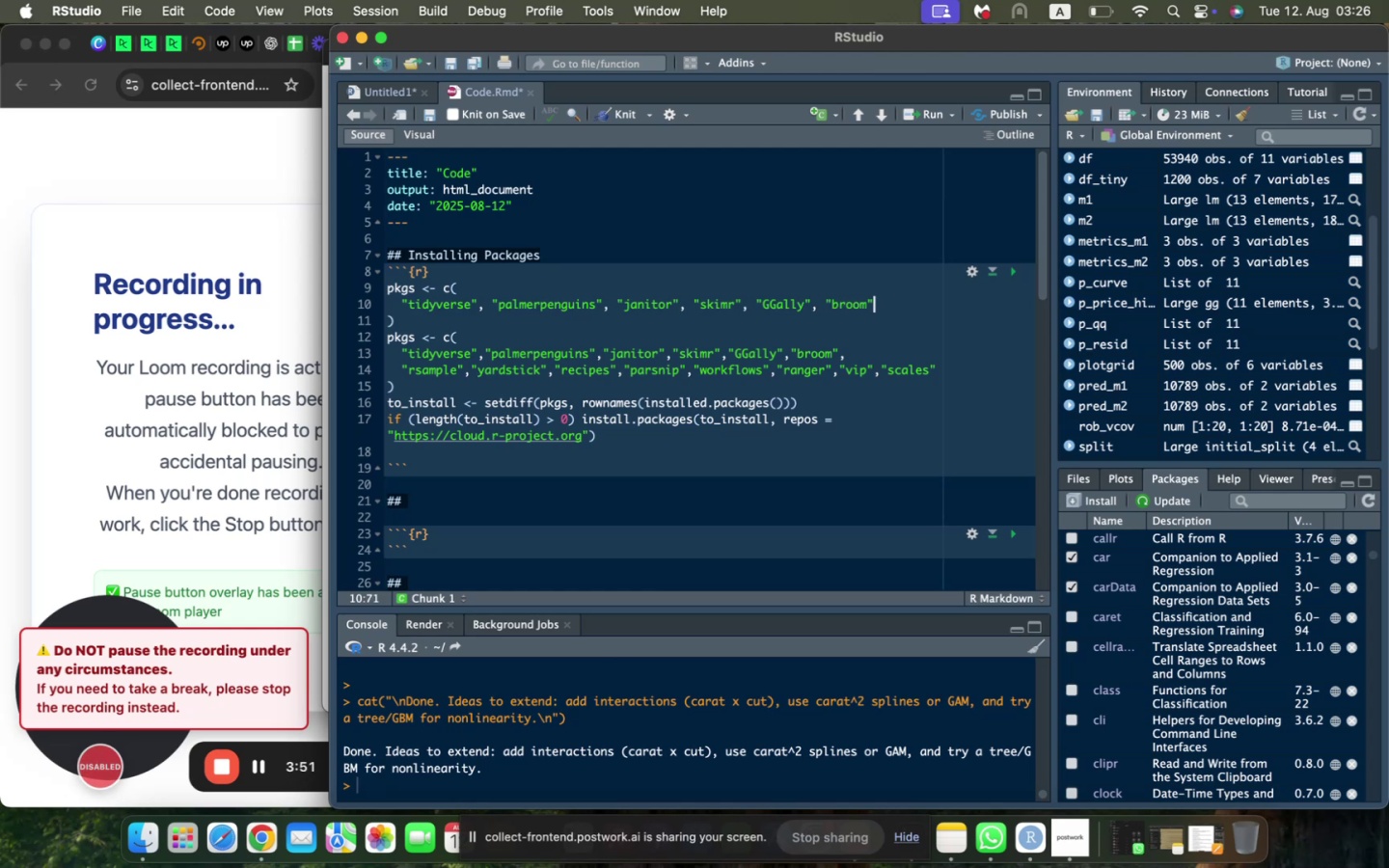 
type(, "rsample)
 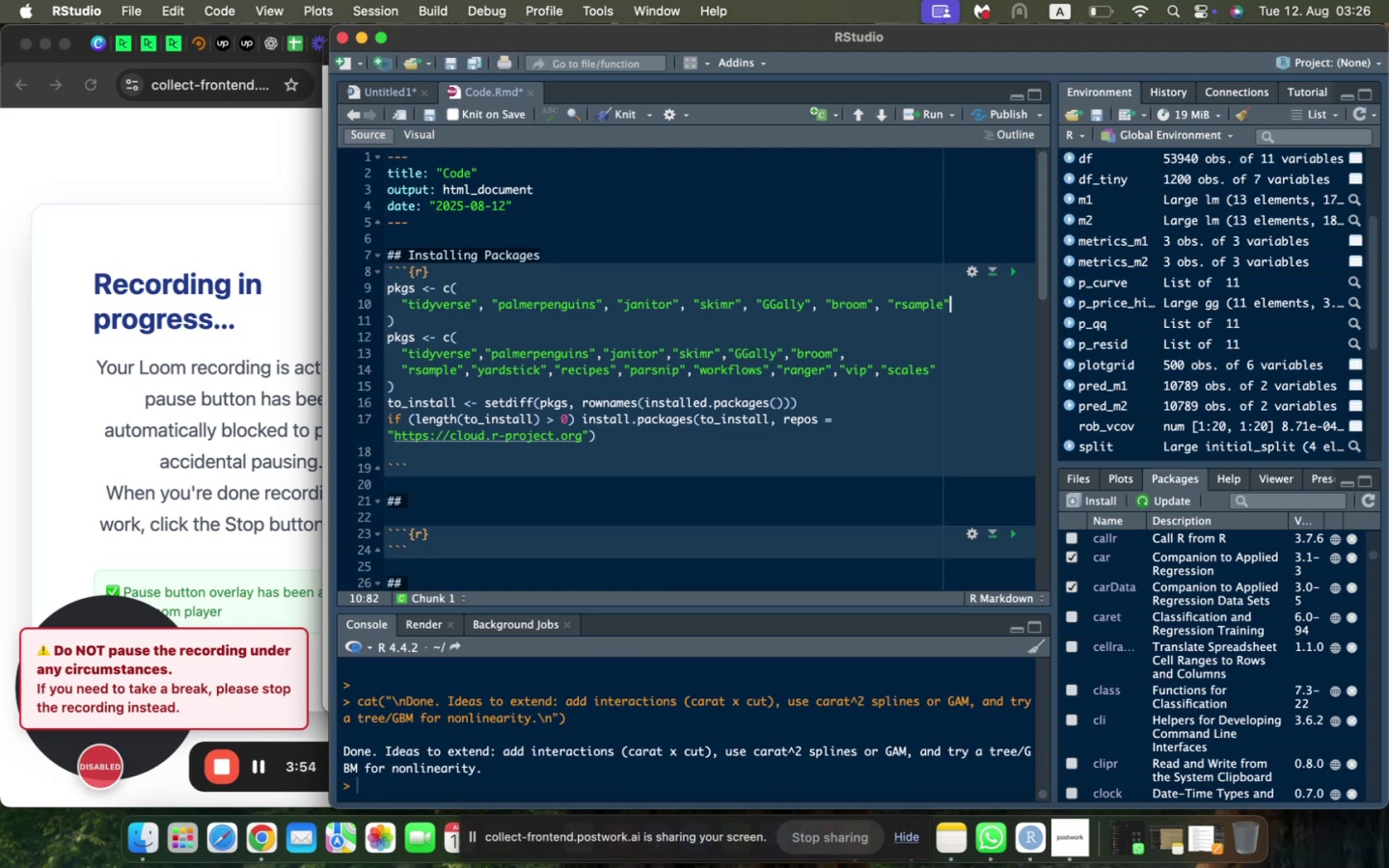 
 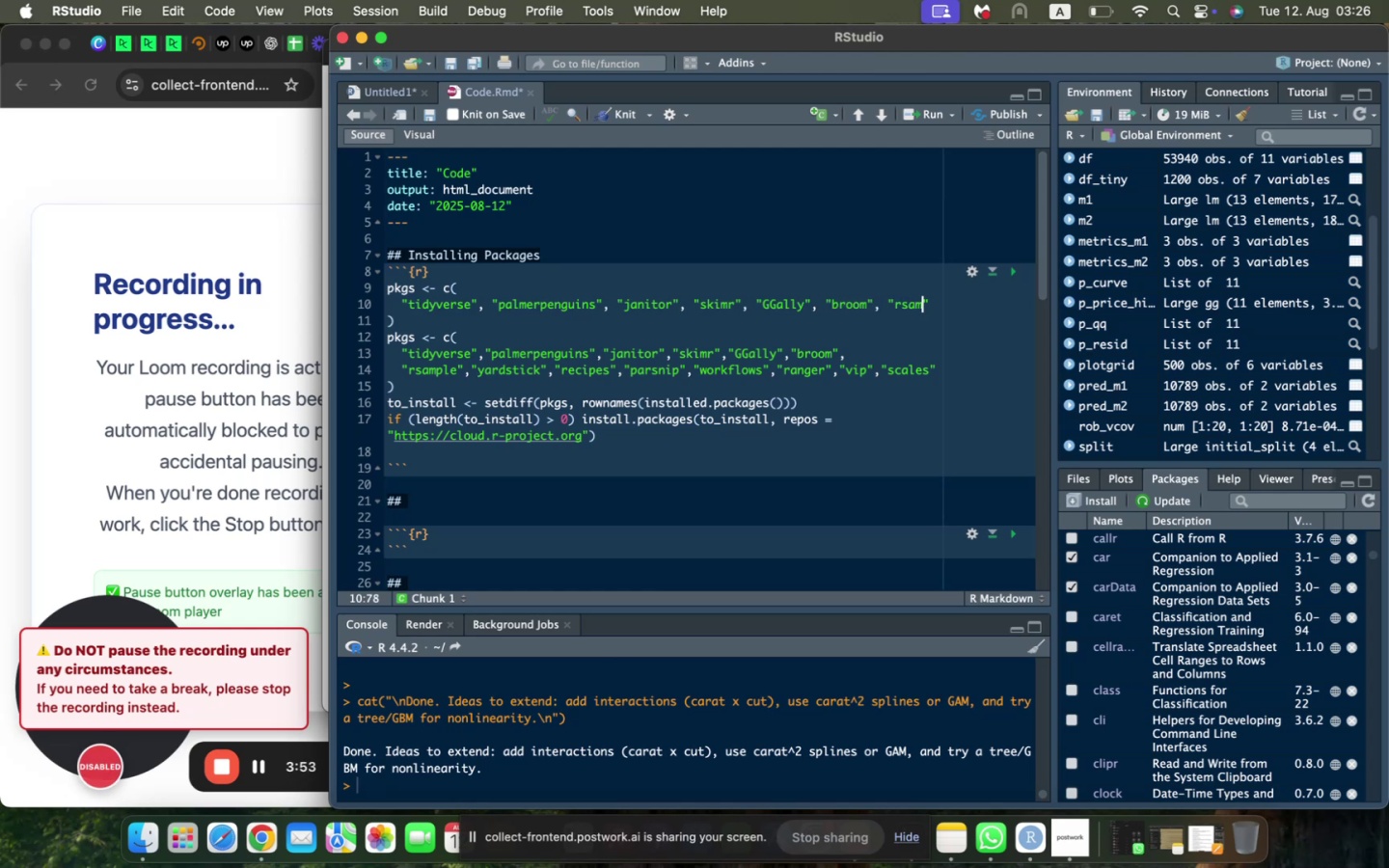 
key(ArrowRight)
 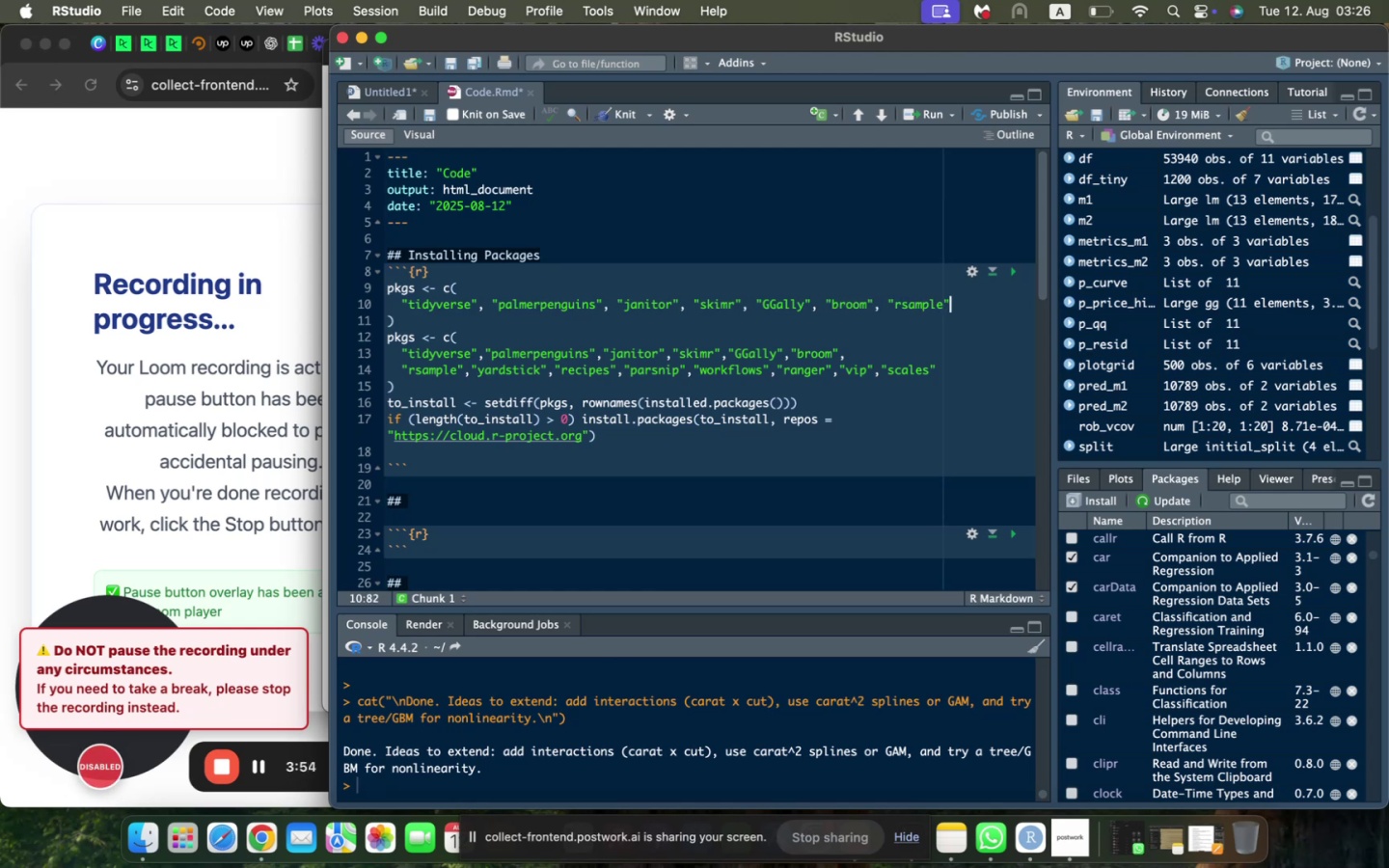 
type(, "yardsi)
key(Backspace)
type(tick)
 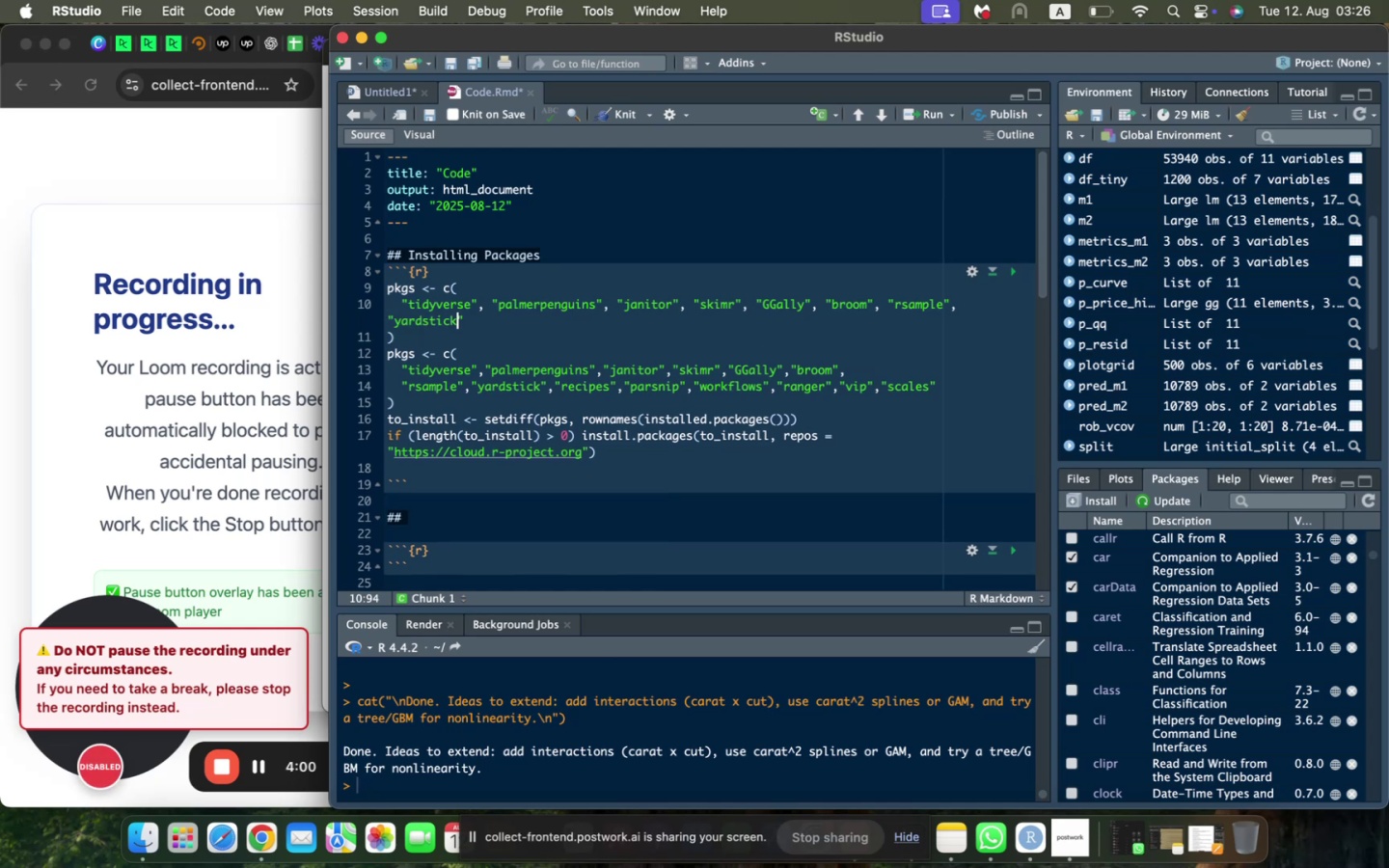 
key(ArrowRight)
 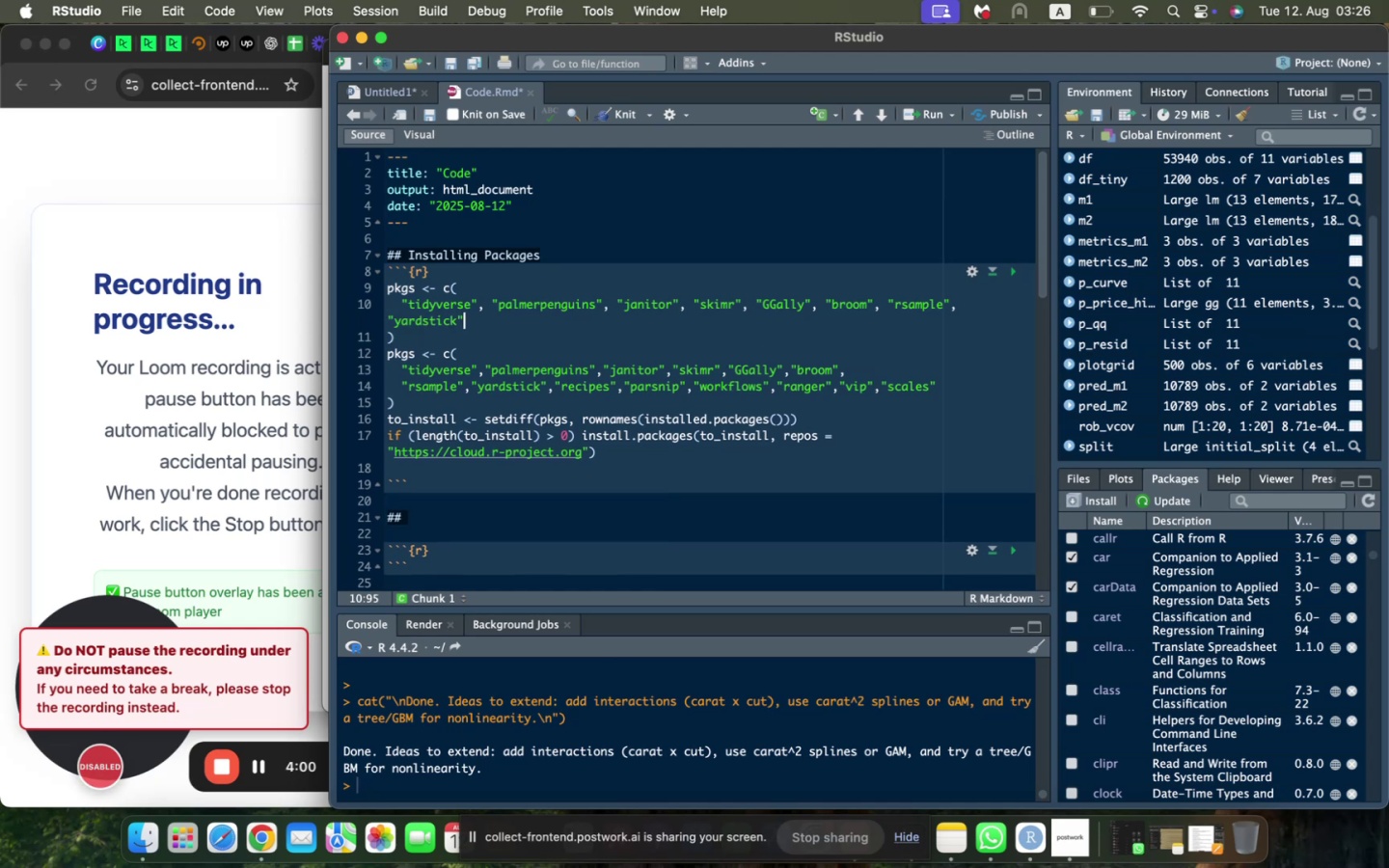 
key(Comma)
 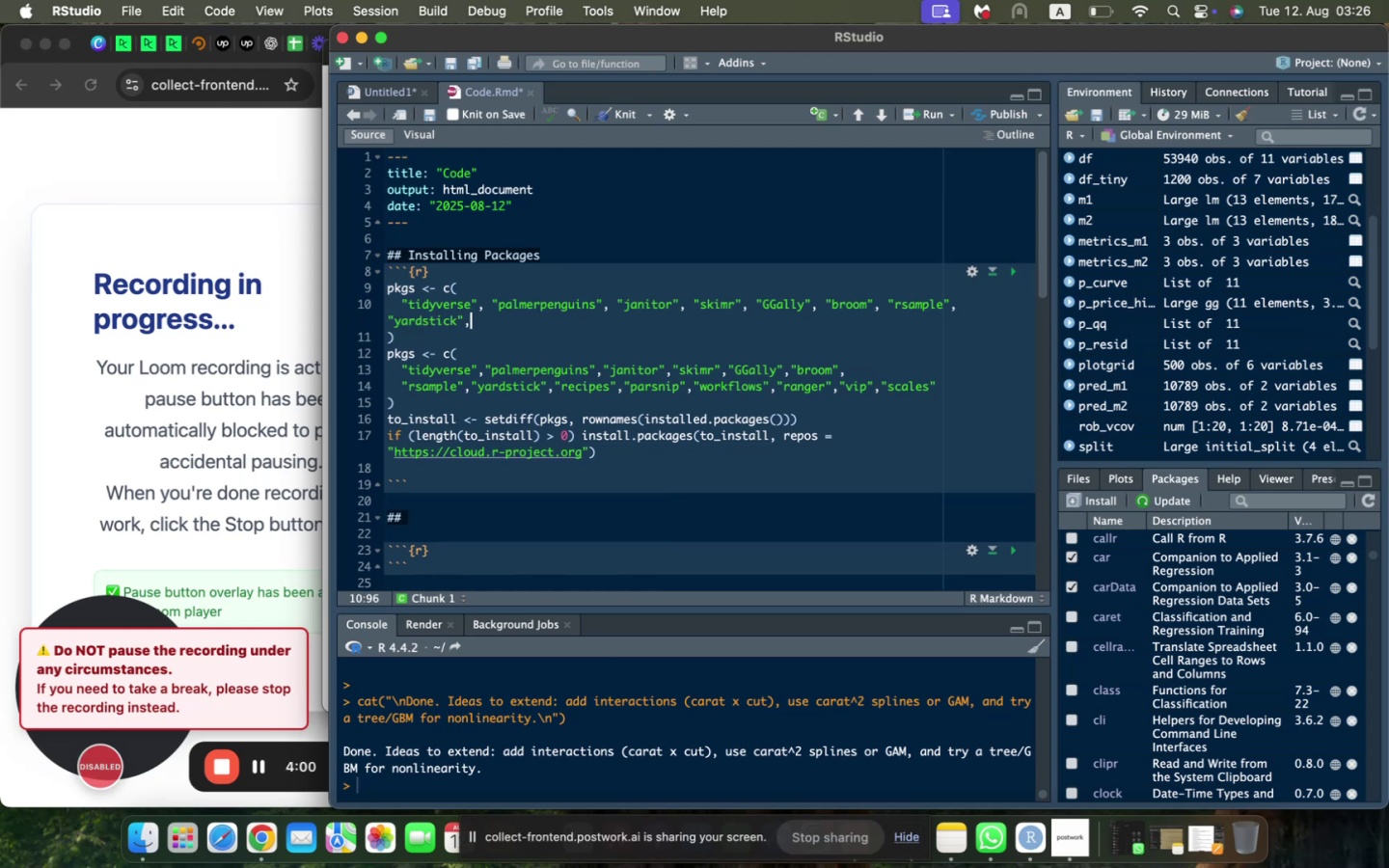 
key(Space)
 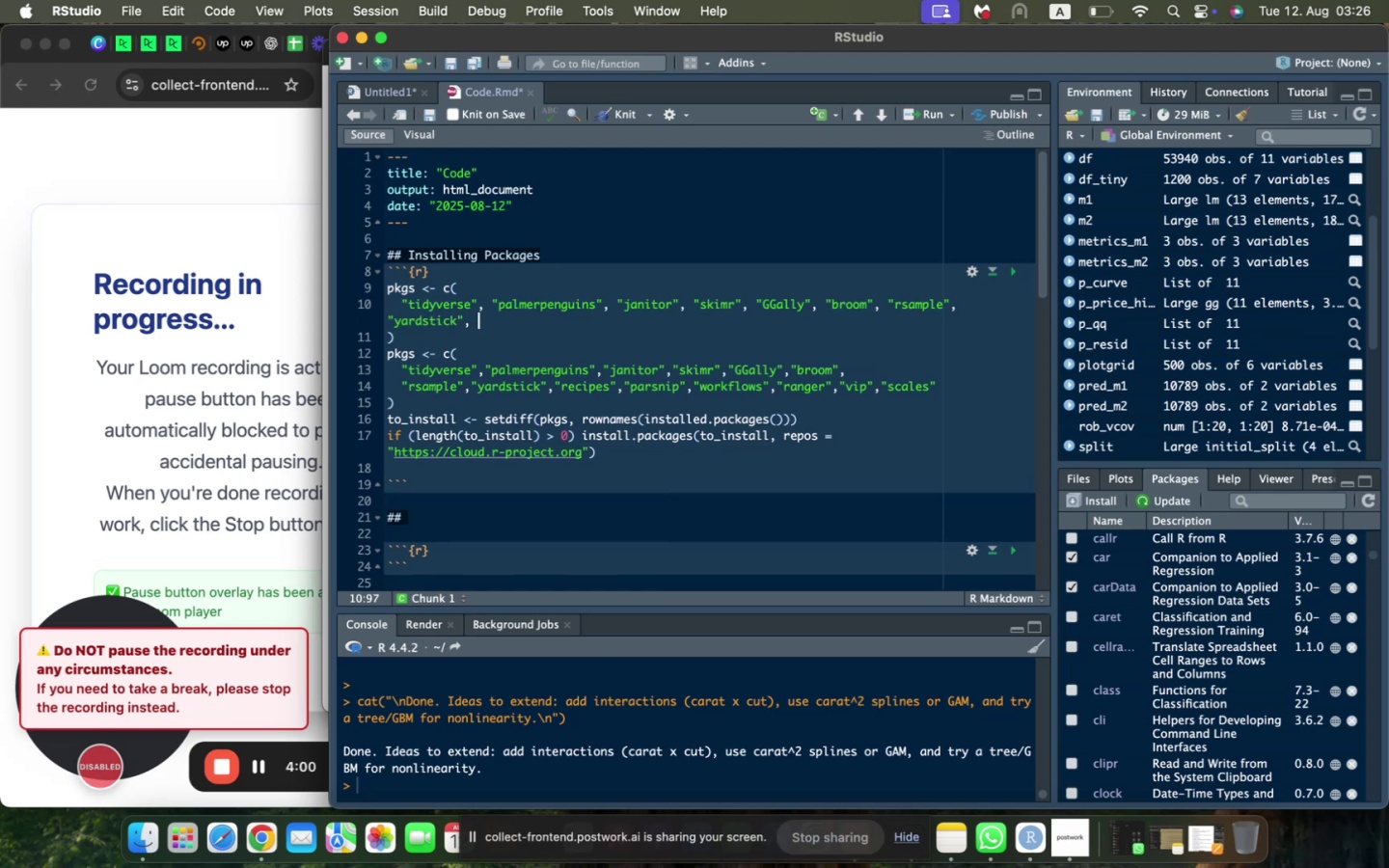 
key(Shift+Quote)
 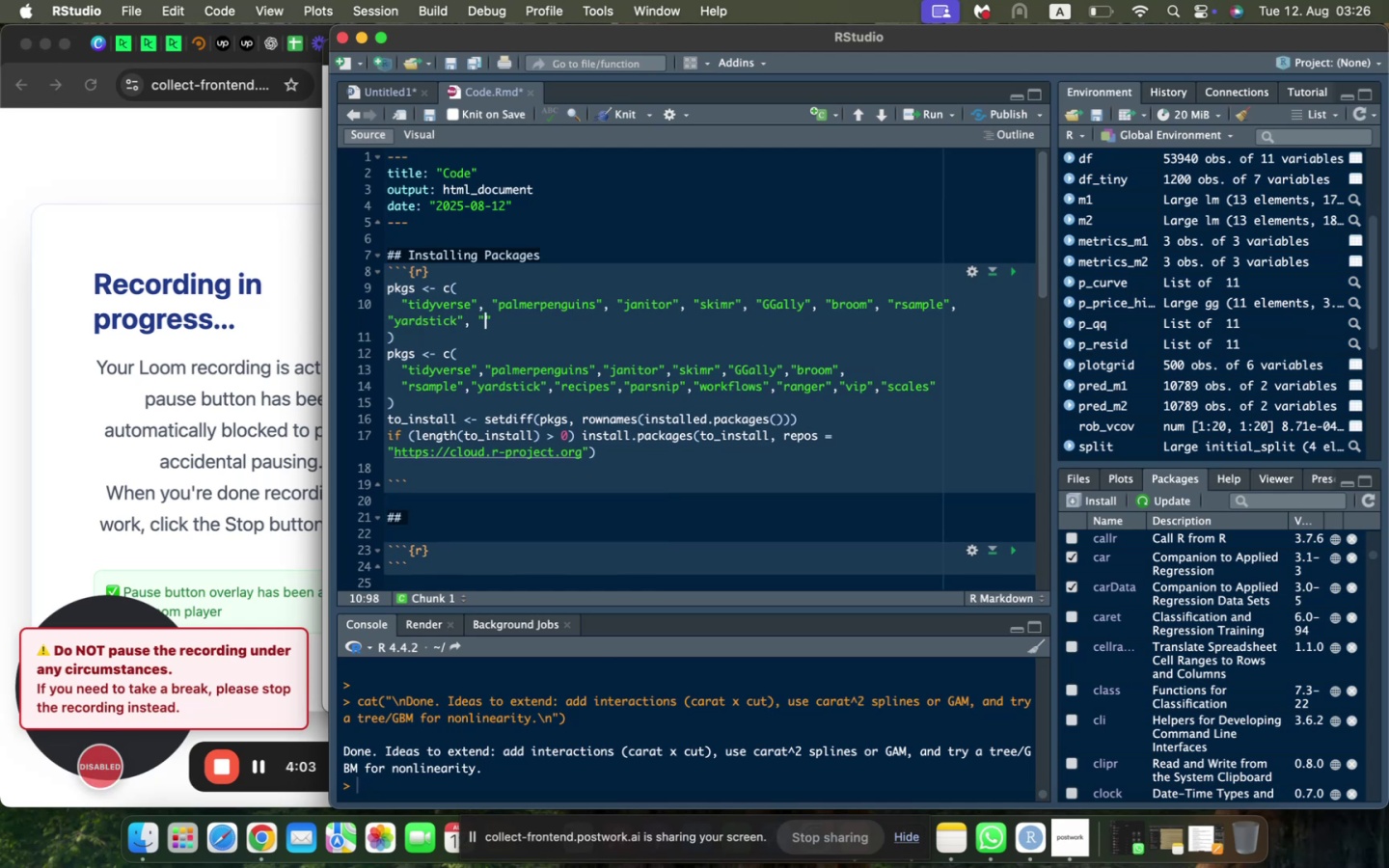 
type(recipes)
 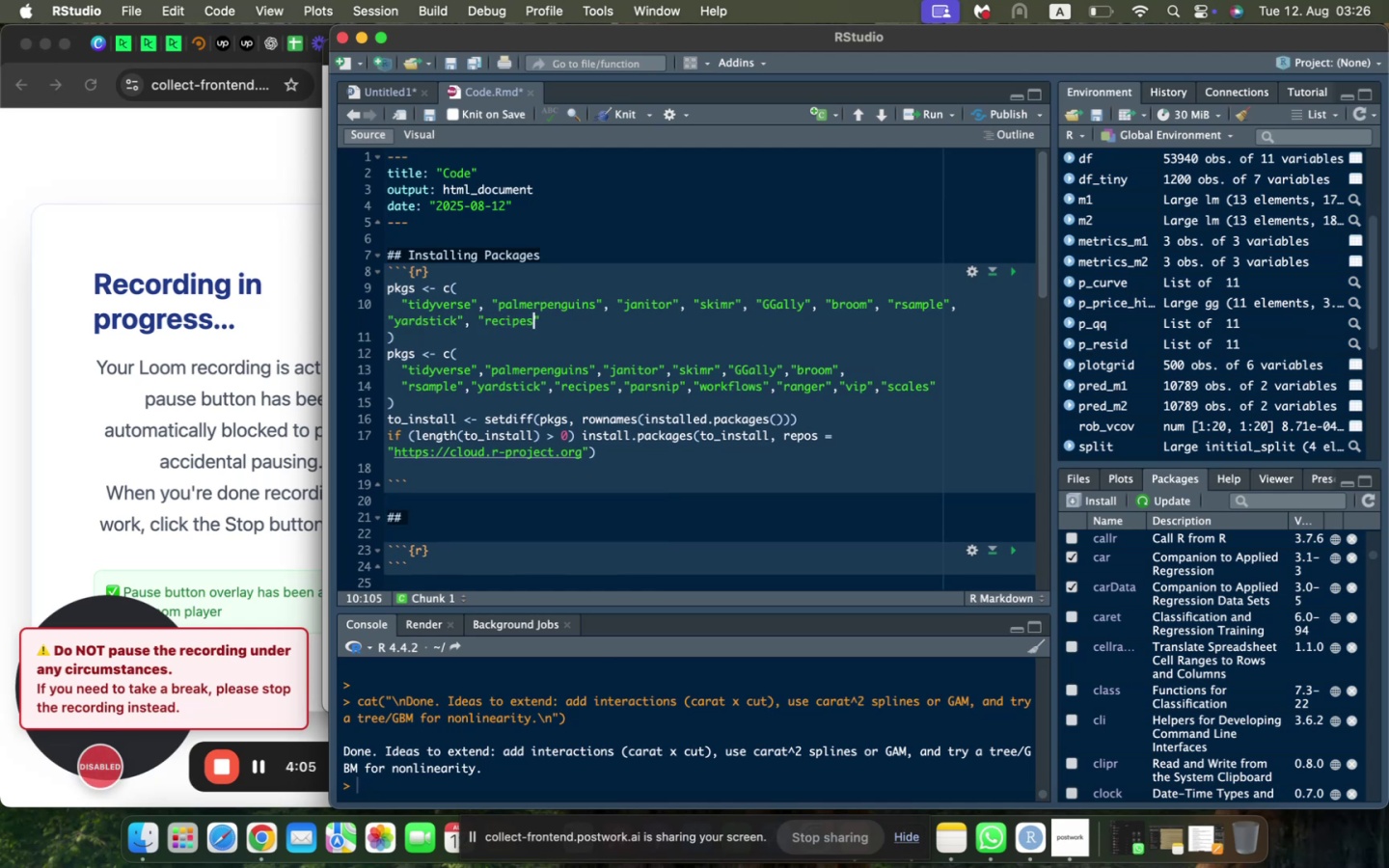 
key(ArrowRight)
 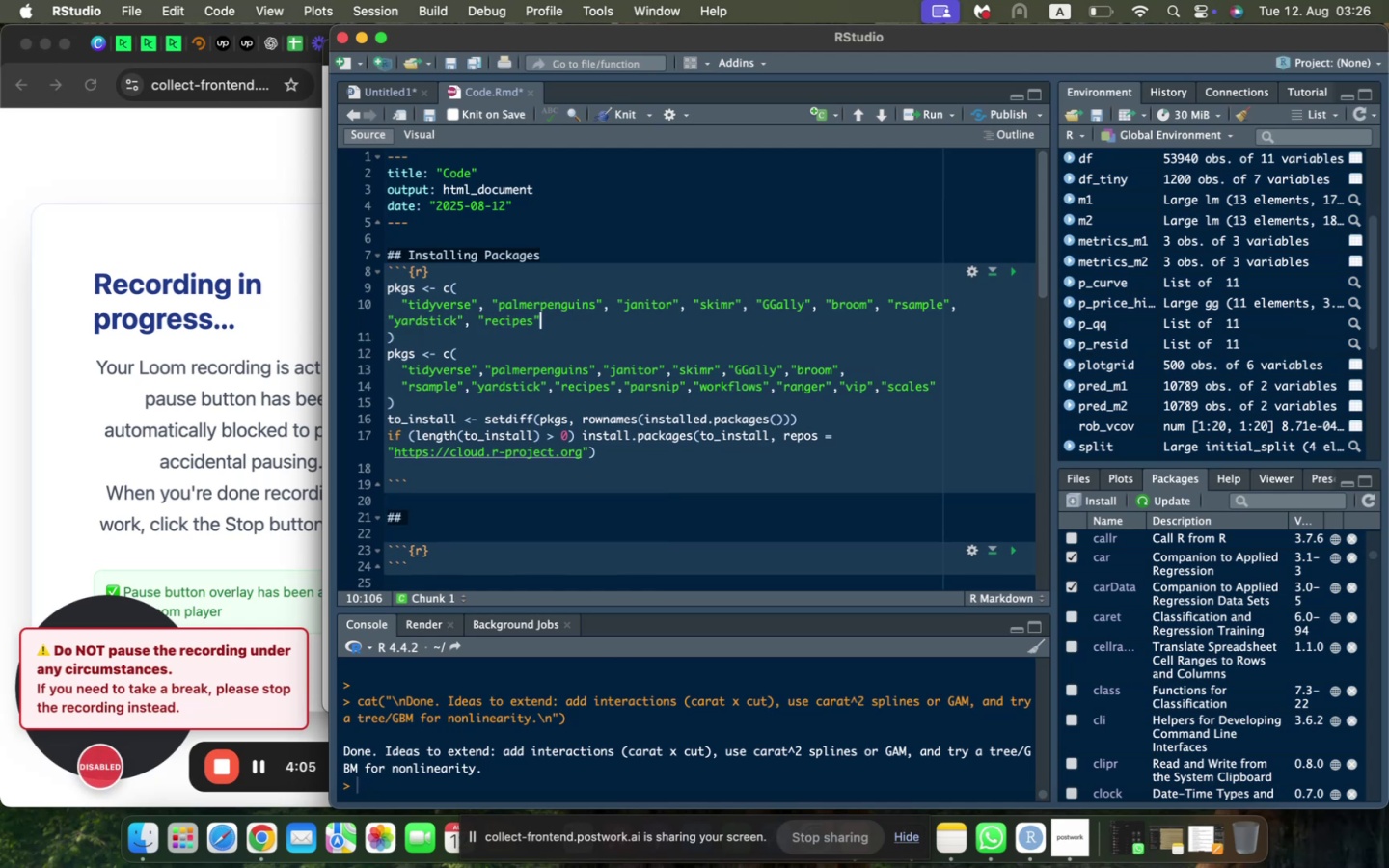 
type(, "parsnip)
 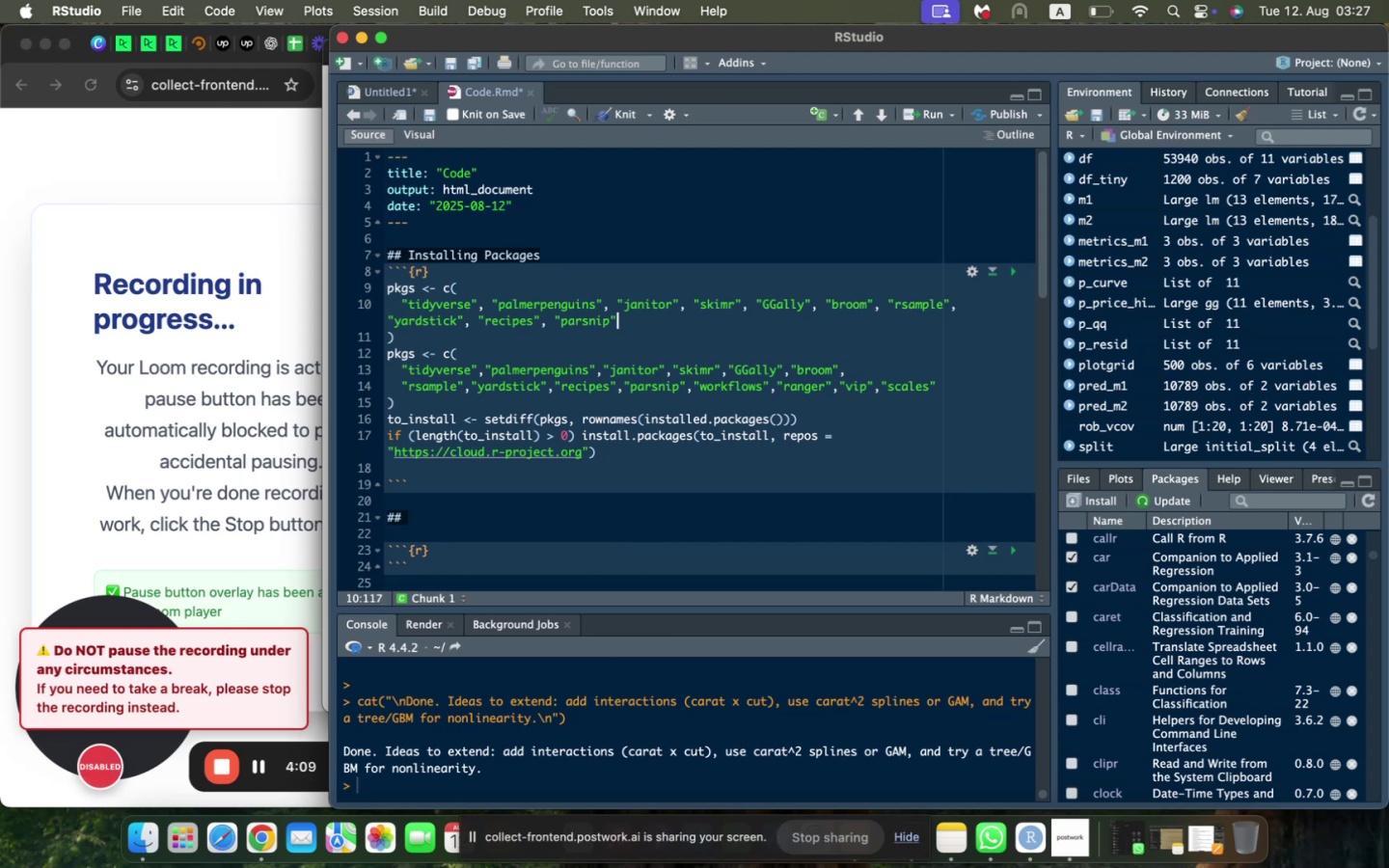 
 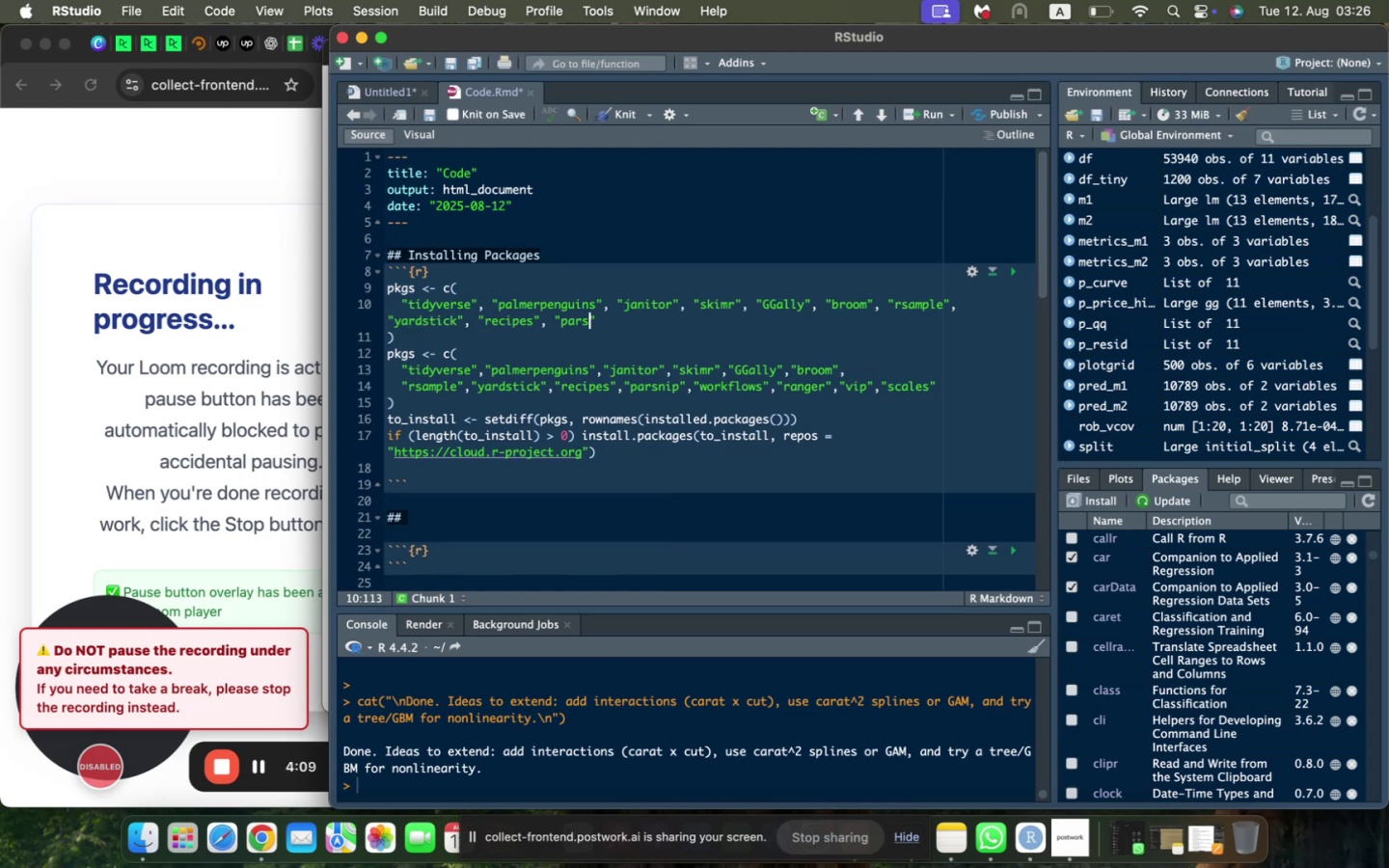 
key(ArrowRight)
 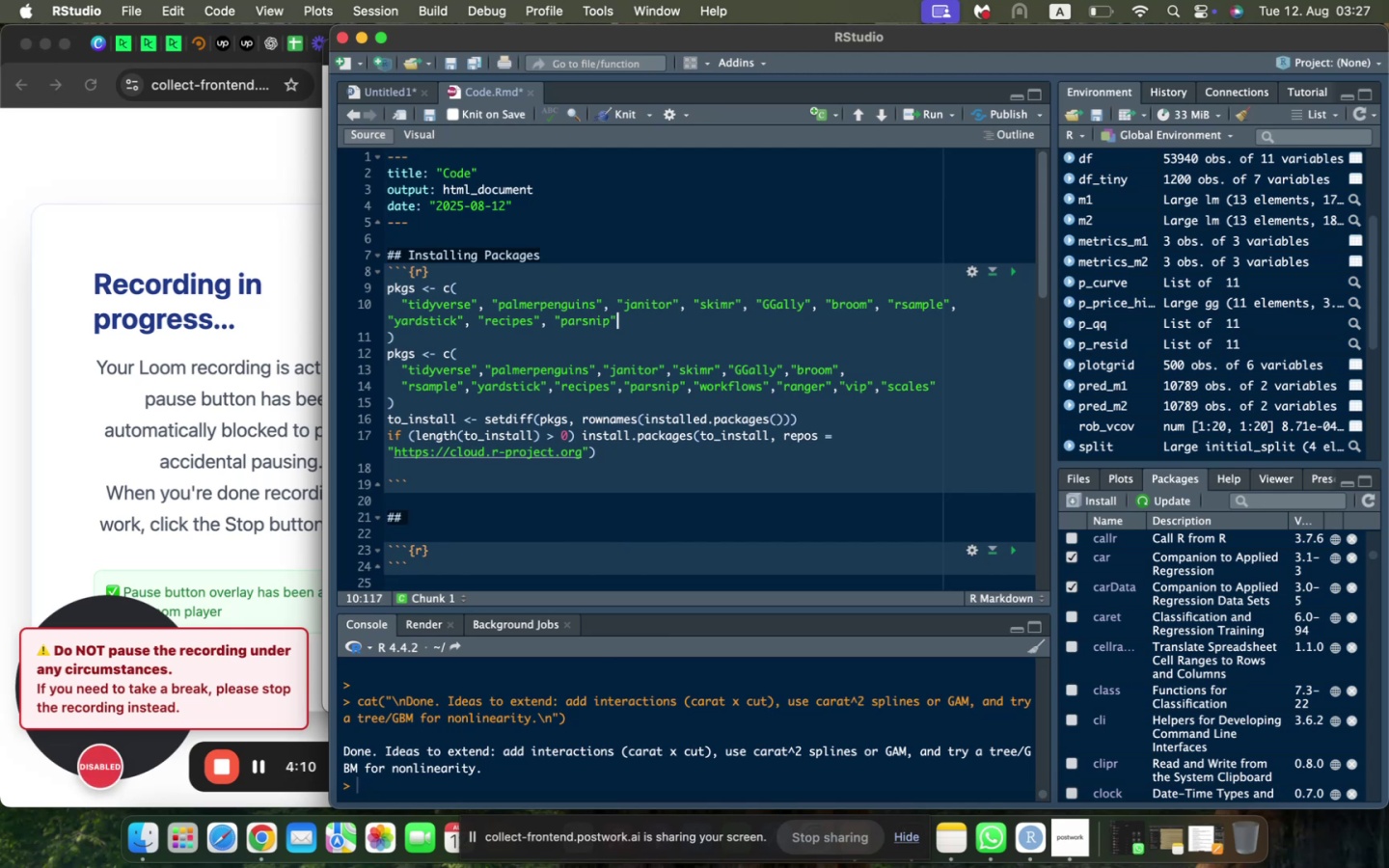 
type(, "workflows)
 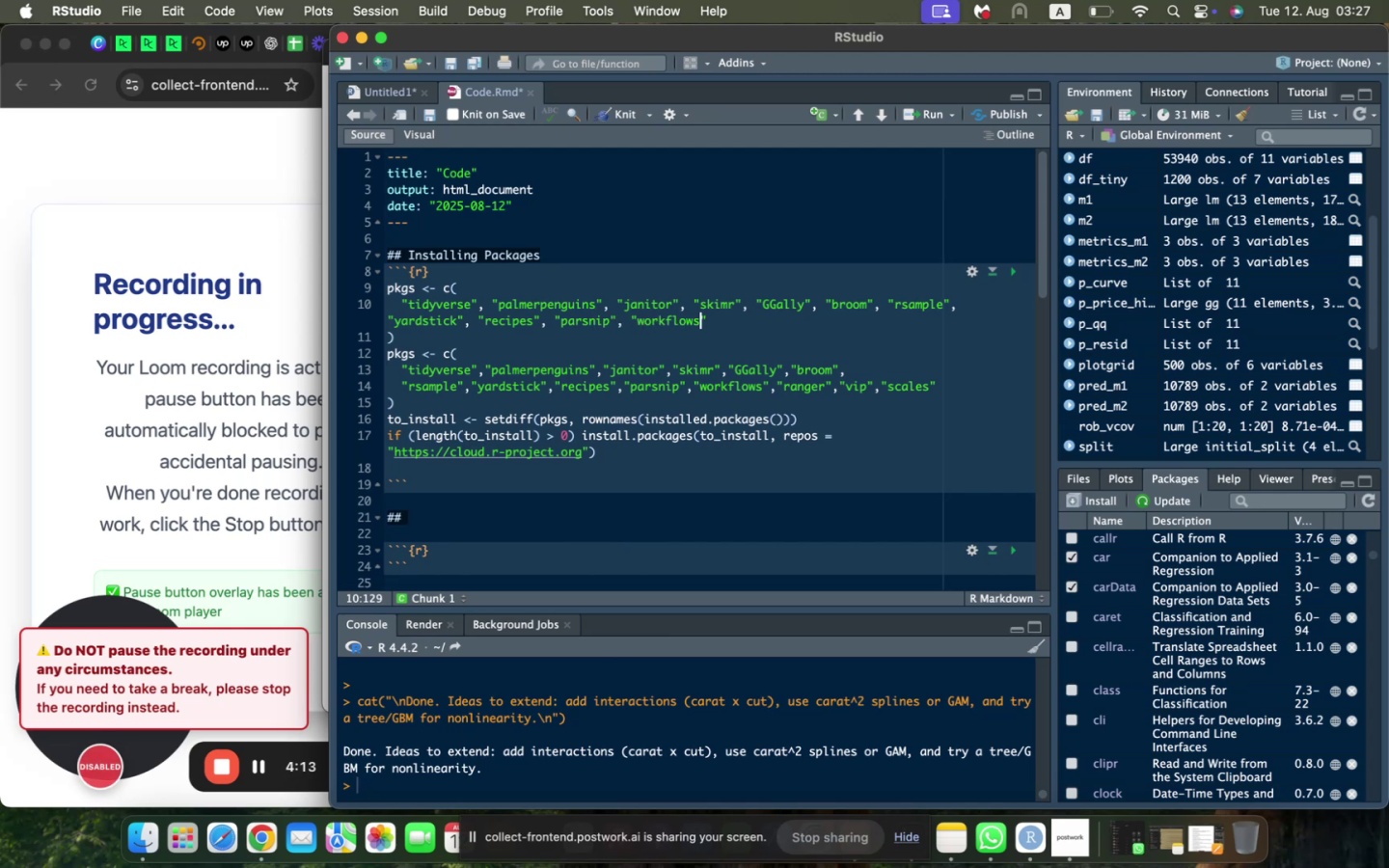 
key(ArrowRight)
 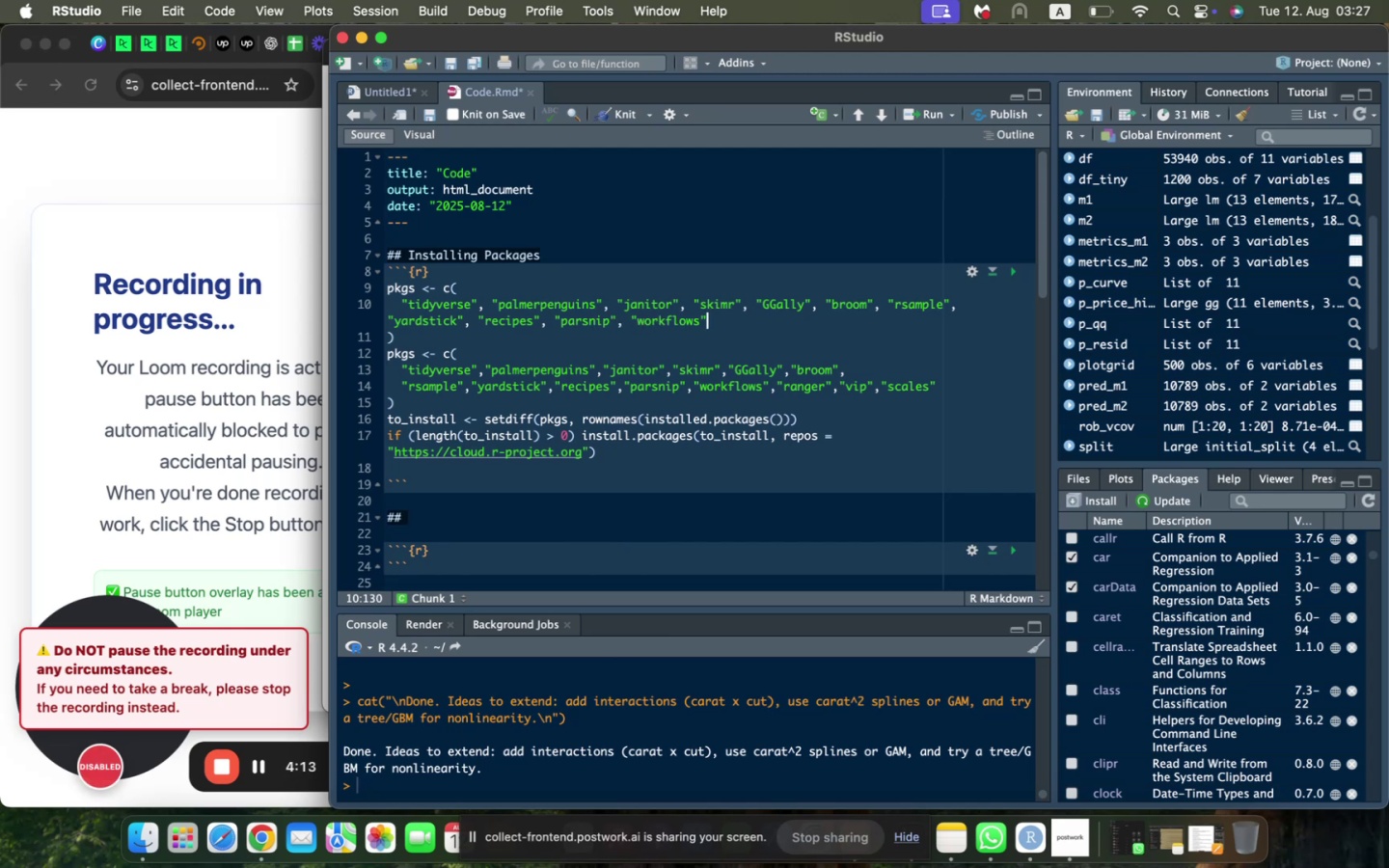 
type(, ranger)
key(Backspace)
key(Backspace)
key(Backspace)
key(Backspace)
key(Backspace)
key(Backspace)
type("ranger)
 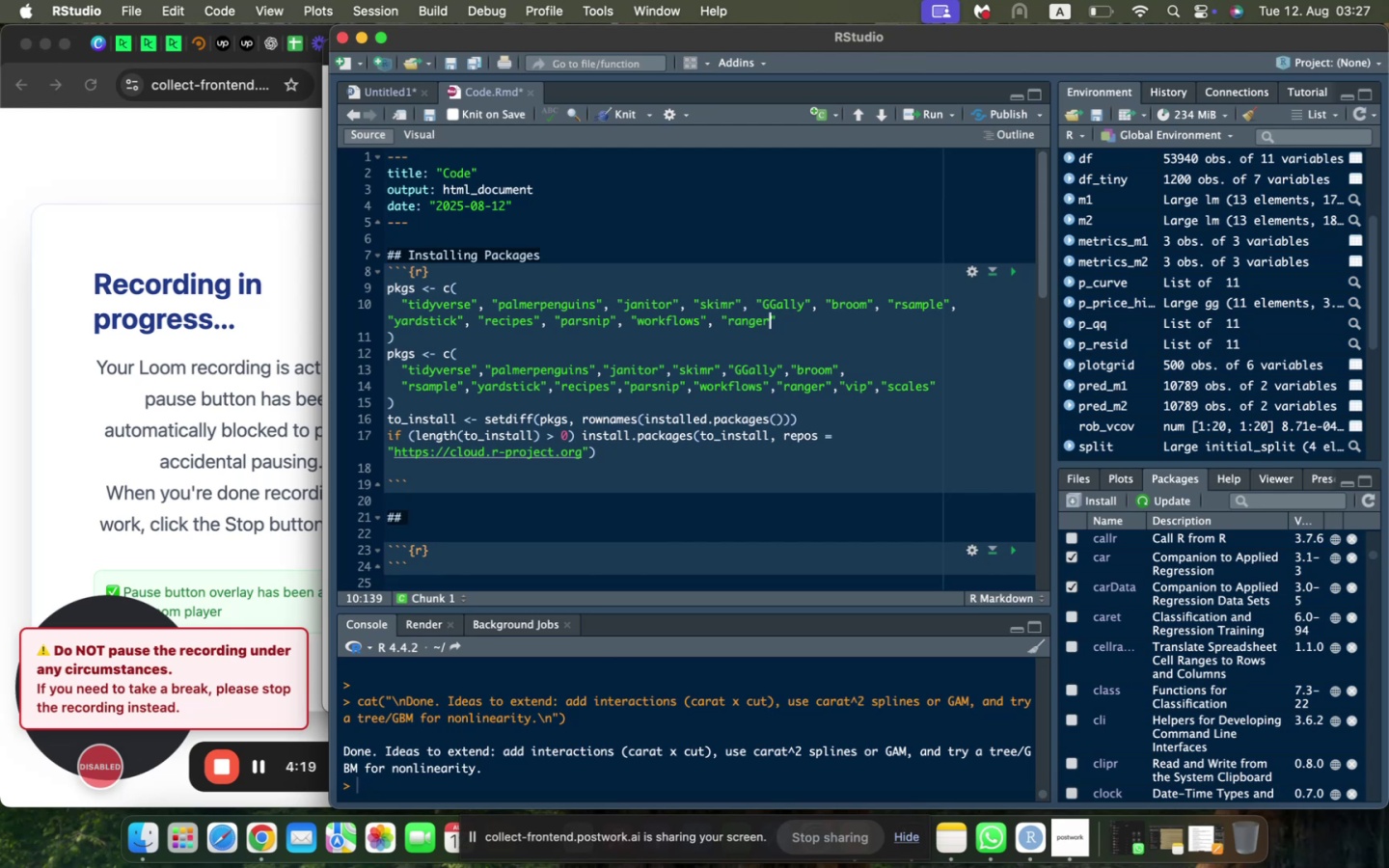 
key(ArrowRight)
 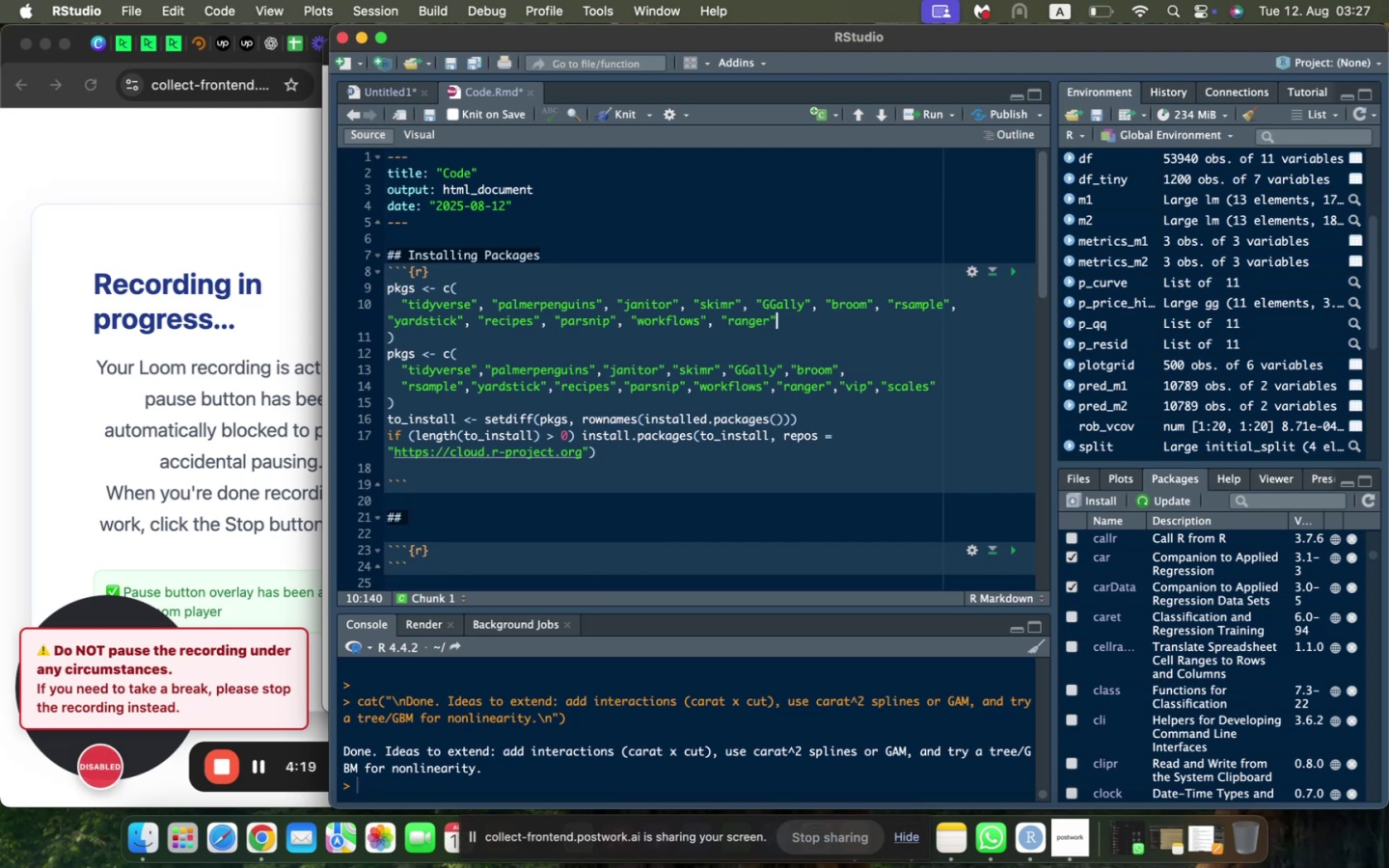 
type(, "vip)
 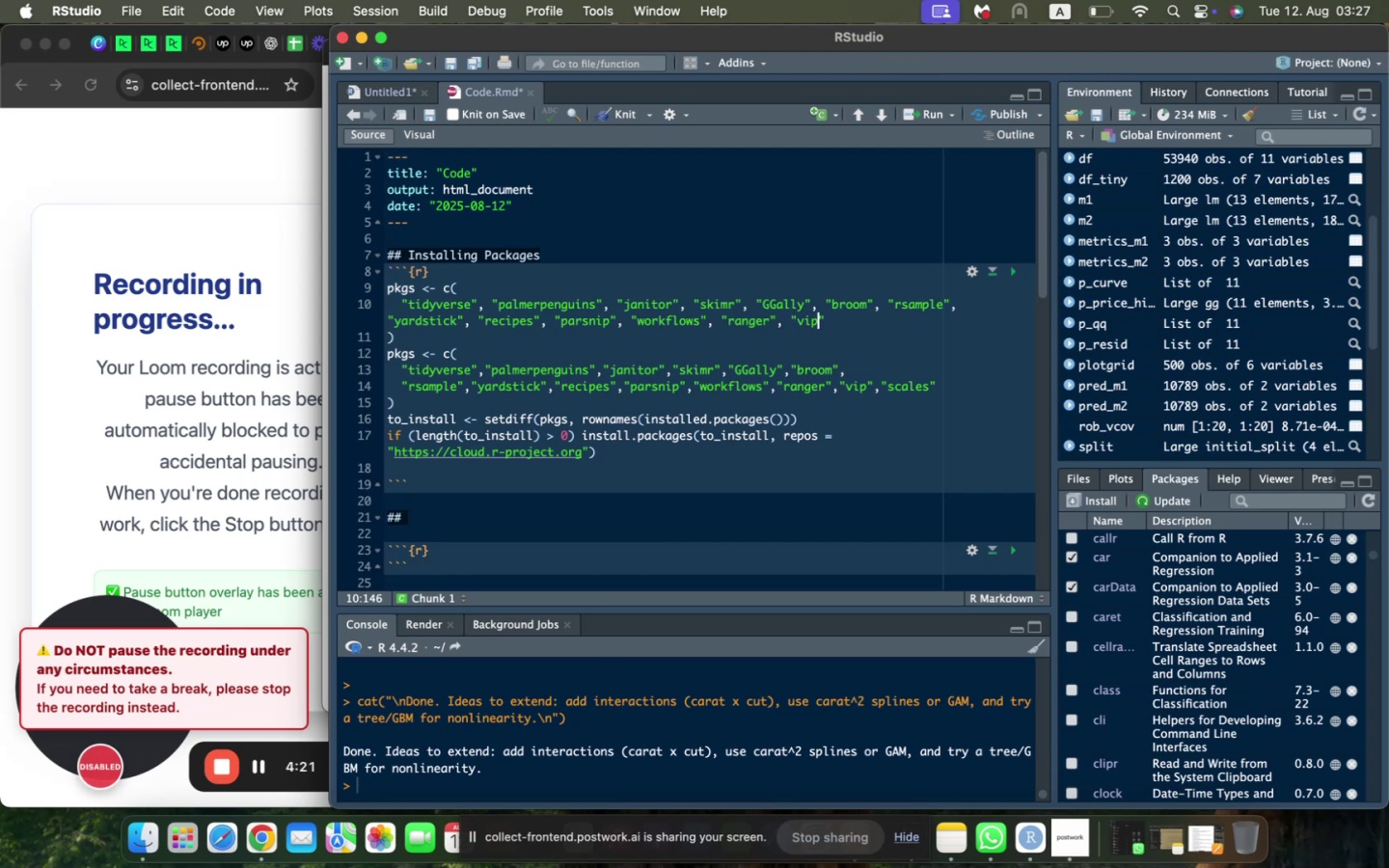 
hold_key(key=ShiftLeft, duration=0.64)
 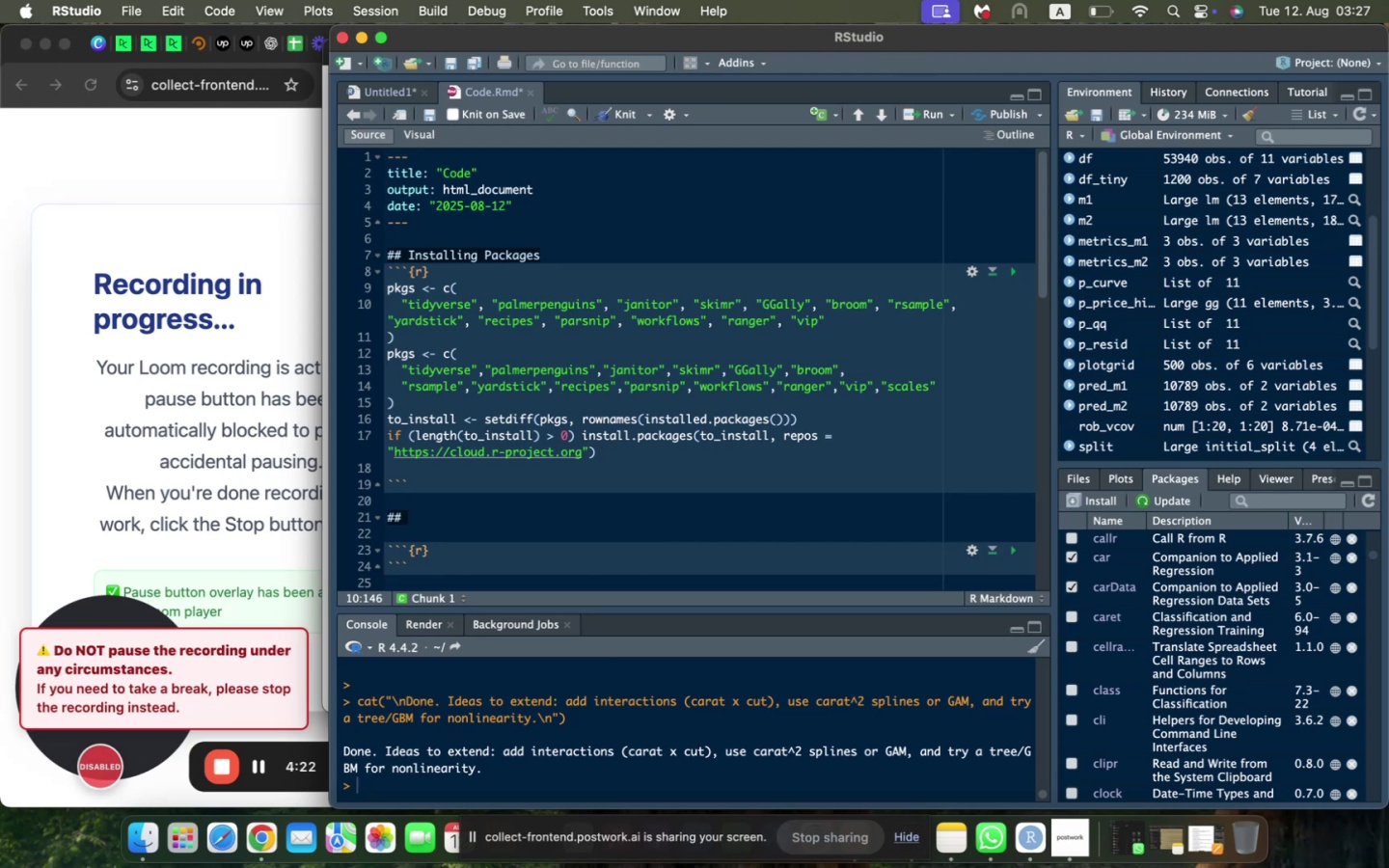 
key(ArrowRight)
 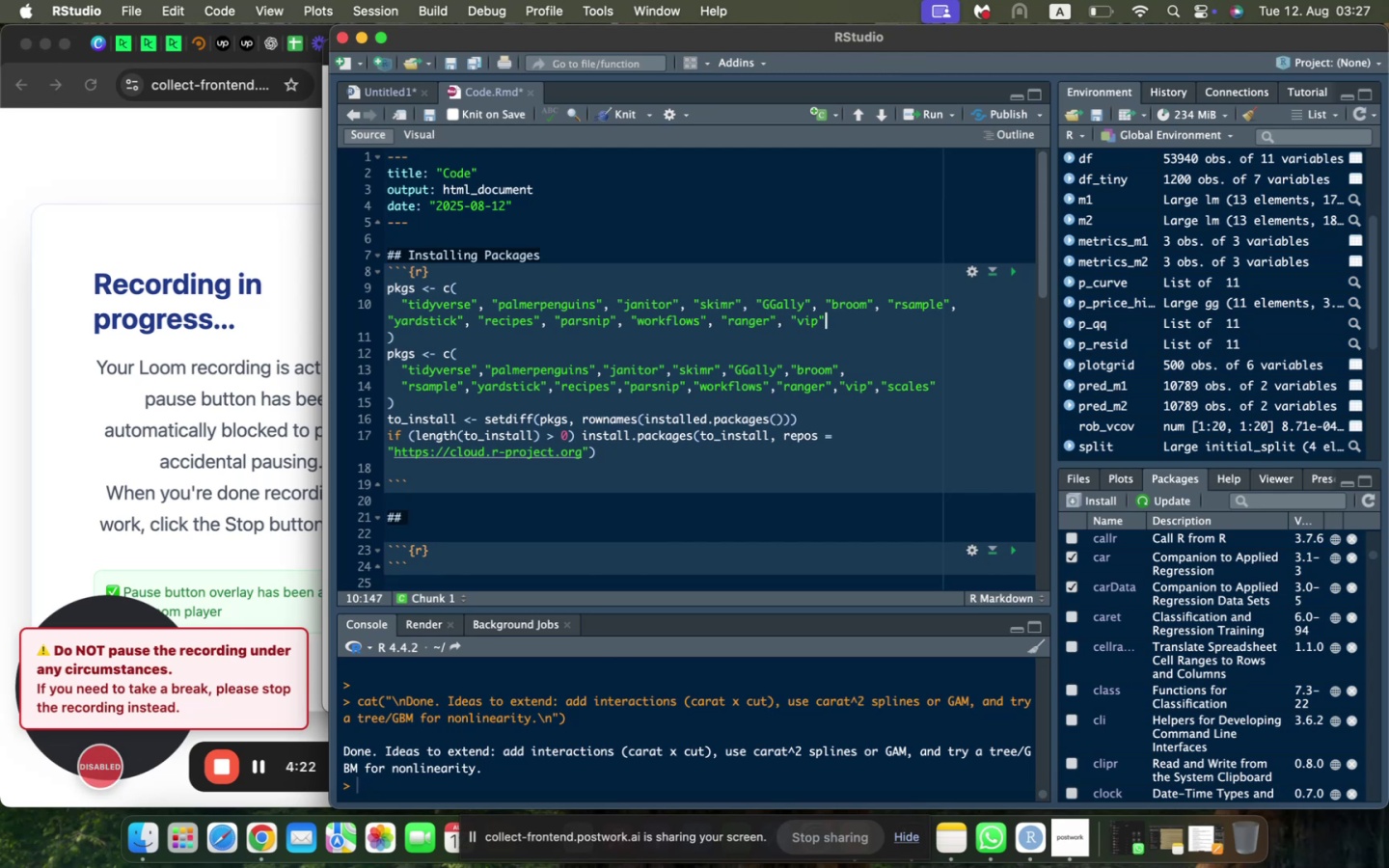 
type(, "scl)
key(Backspace)
type(ales)
 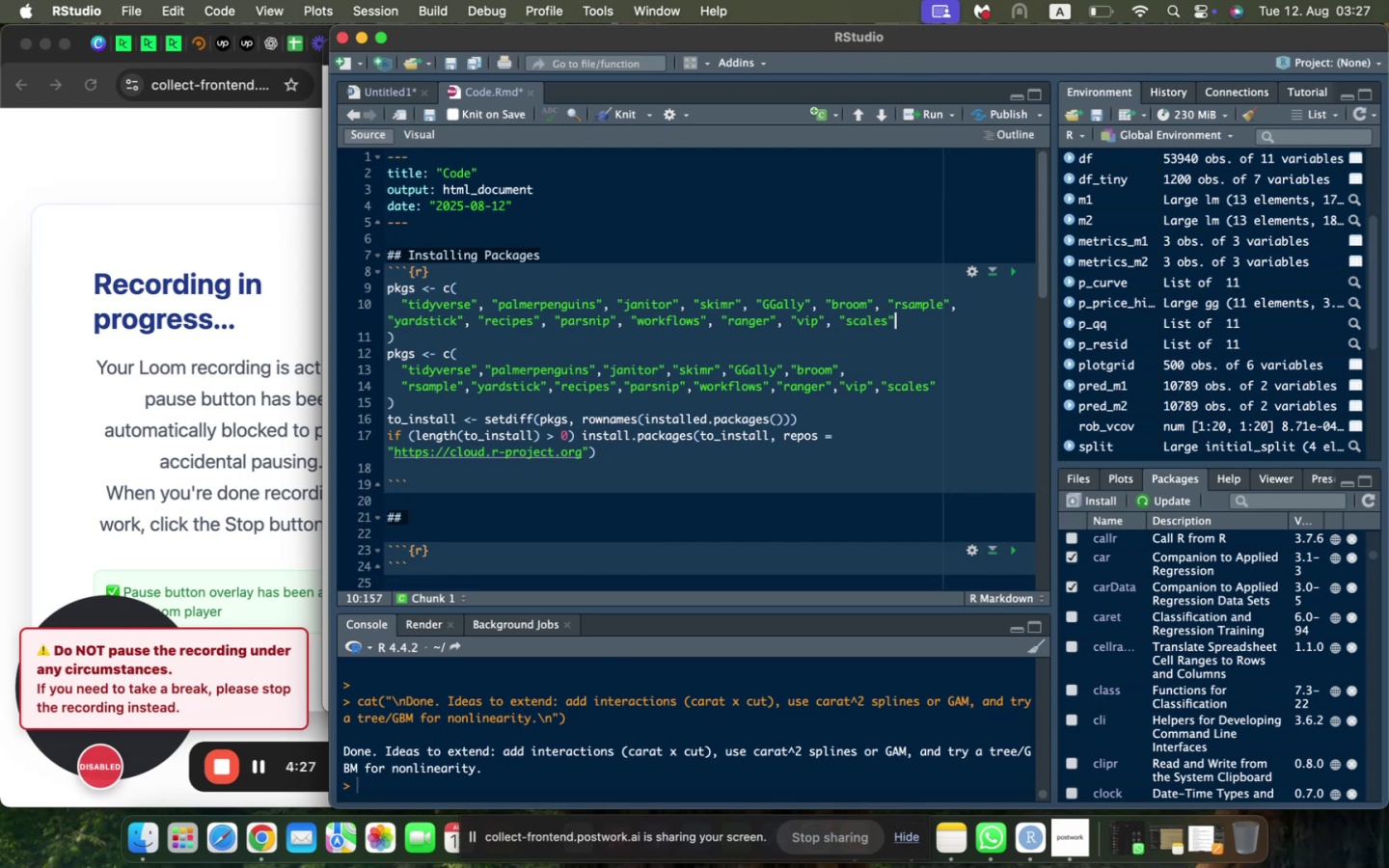 
 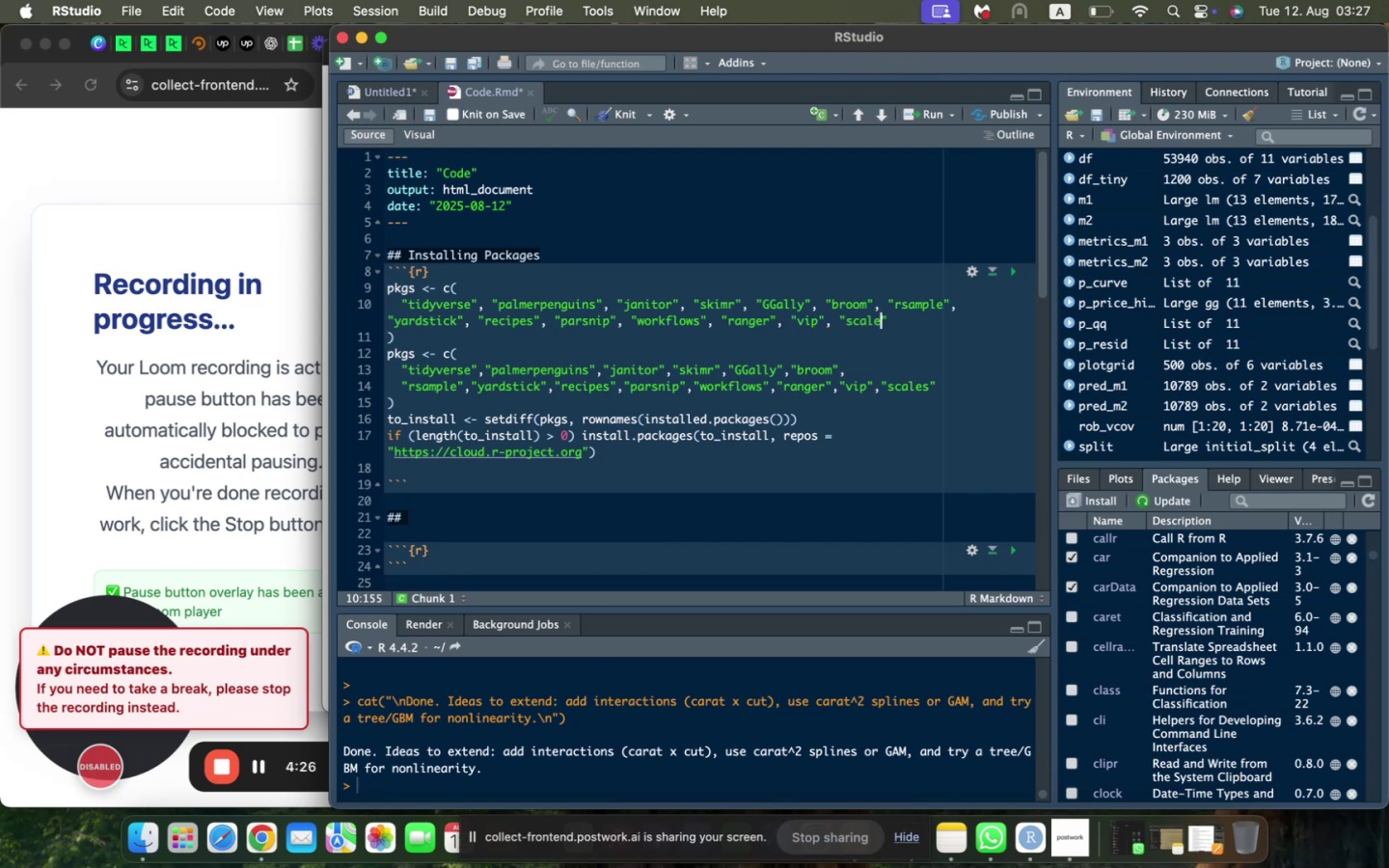 
key(ArrowRight)
 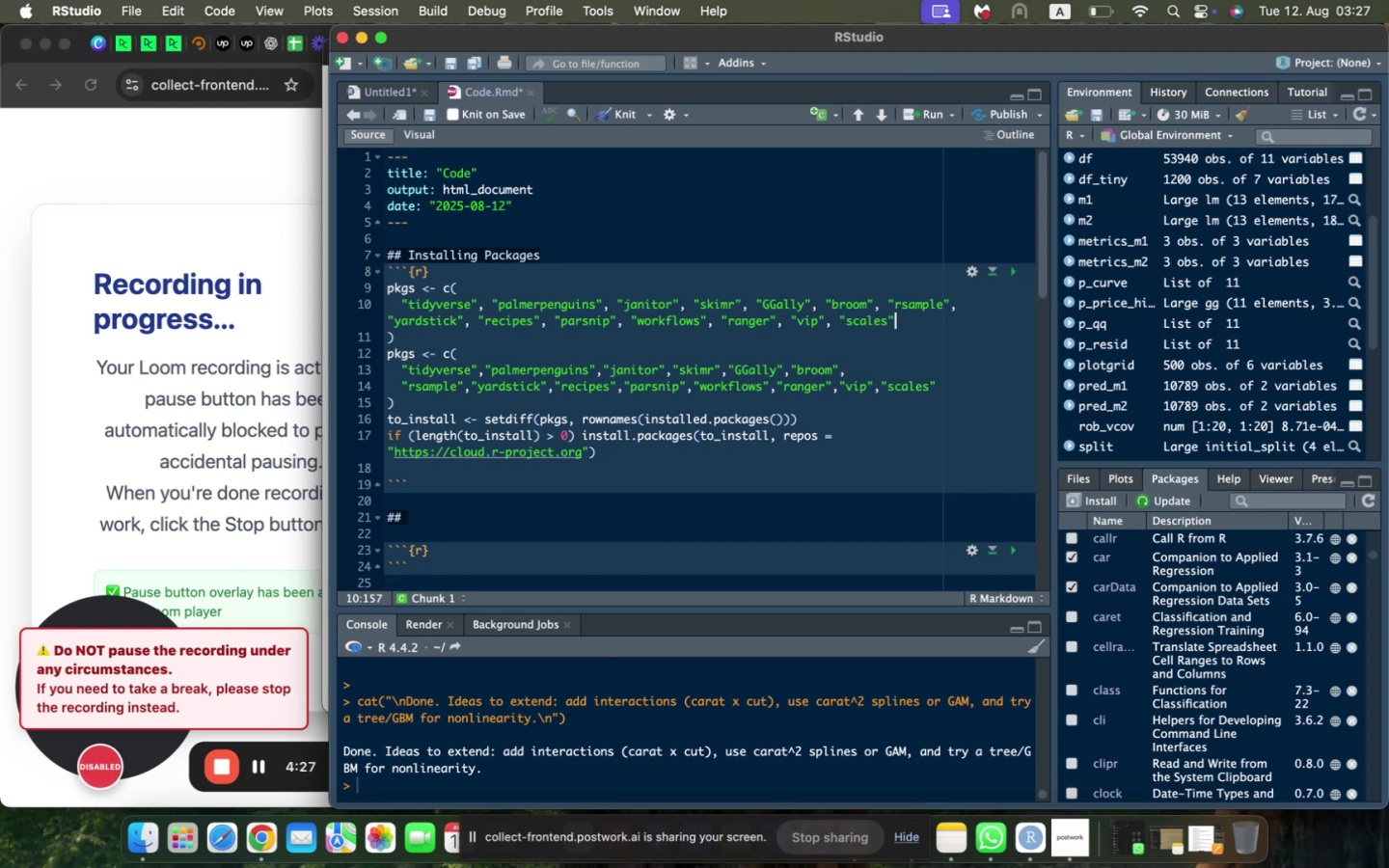 
key(ArrowDown)
 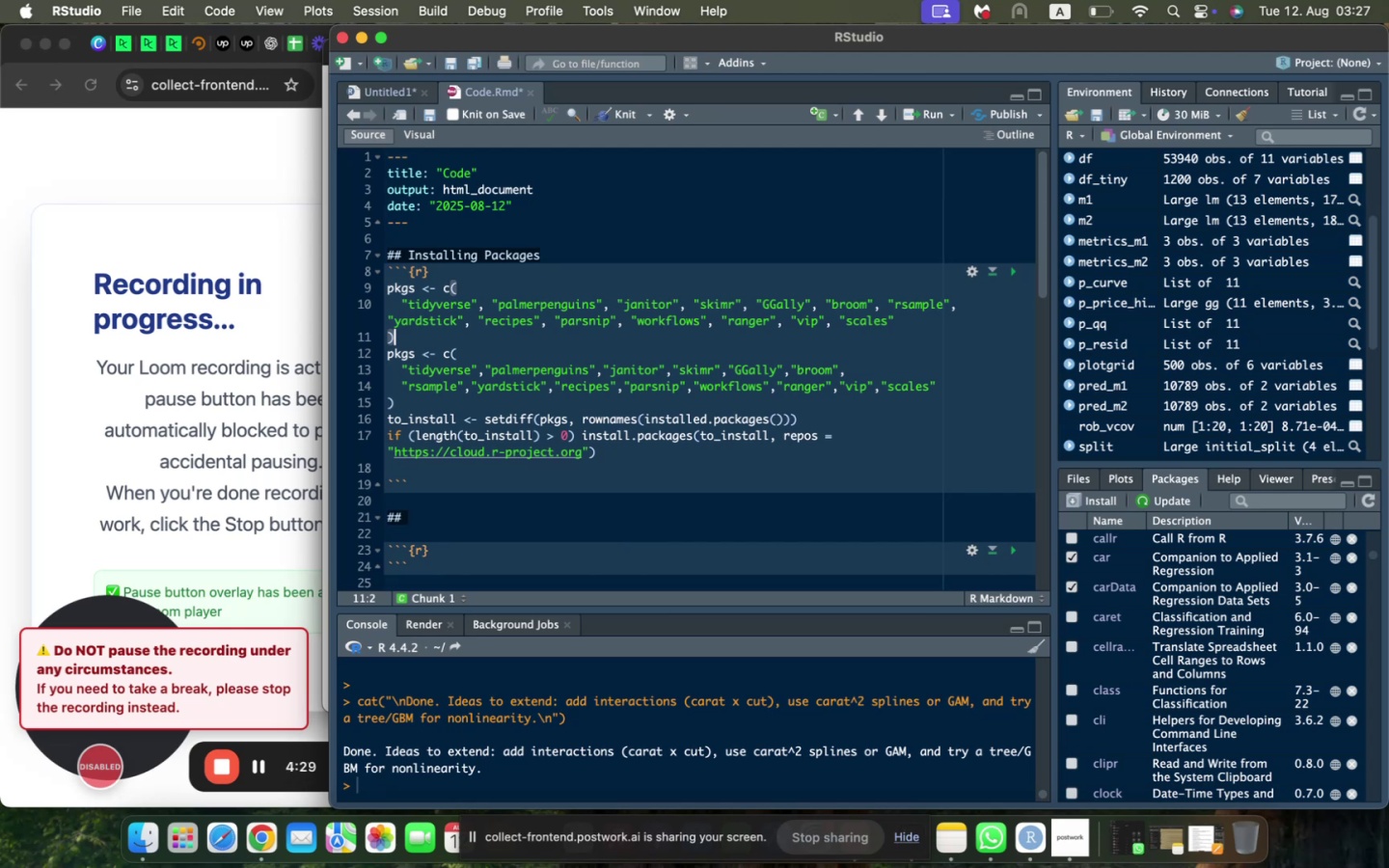 
hold_key(key=ShiftLeft, duration=0.32)
 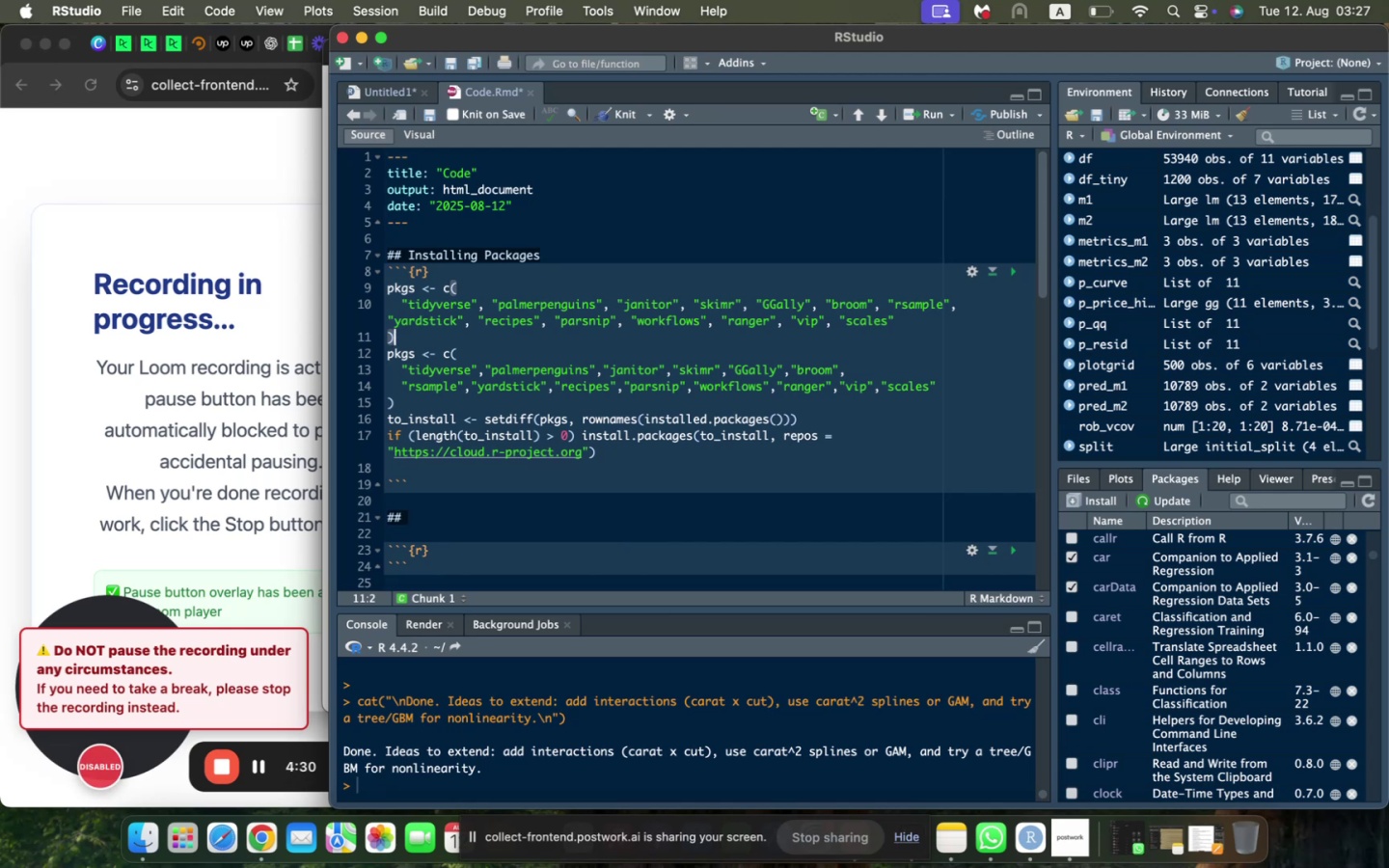 
key(Enter)
 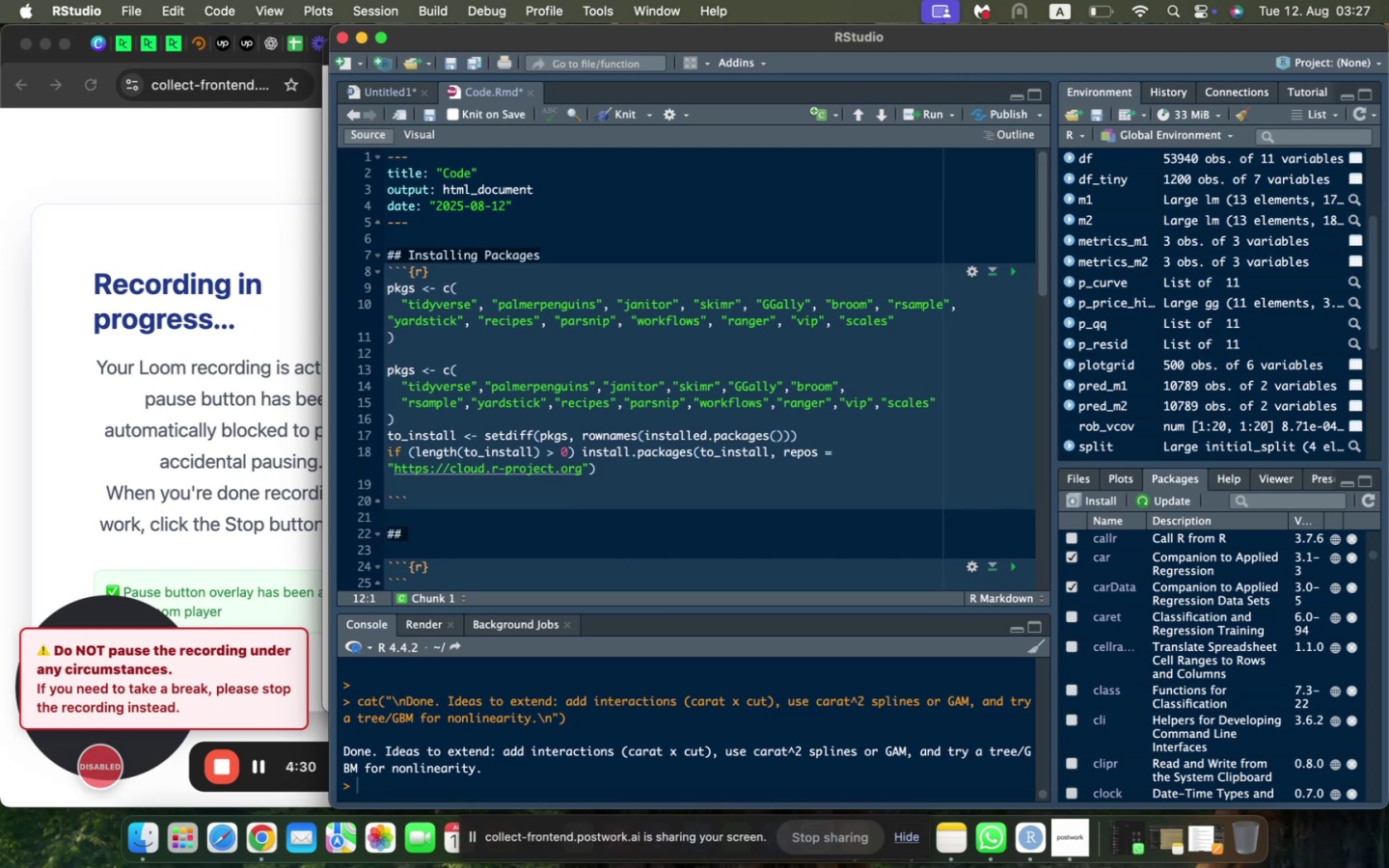 
type(toin)
key(Backspace)
key(Backspace)
type(_in)
 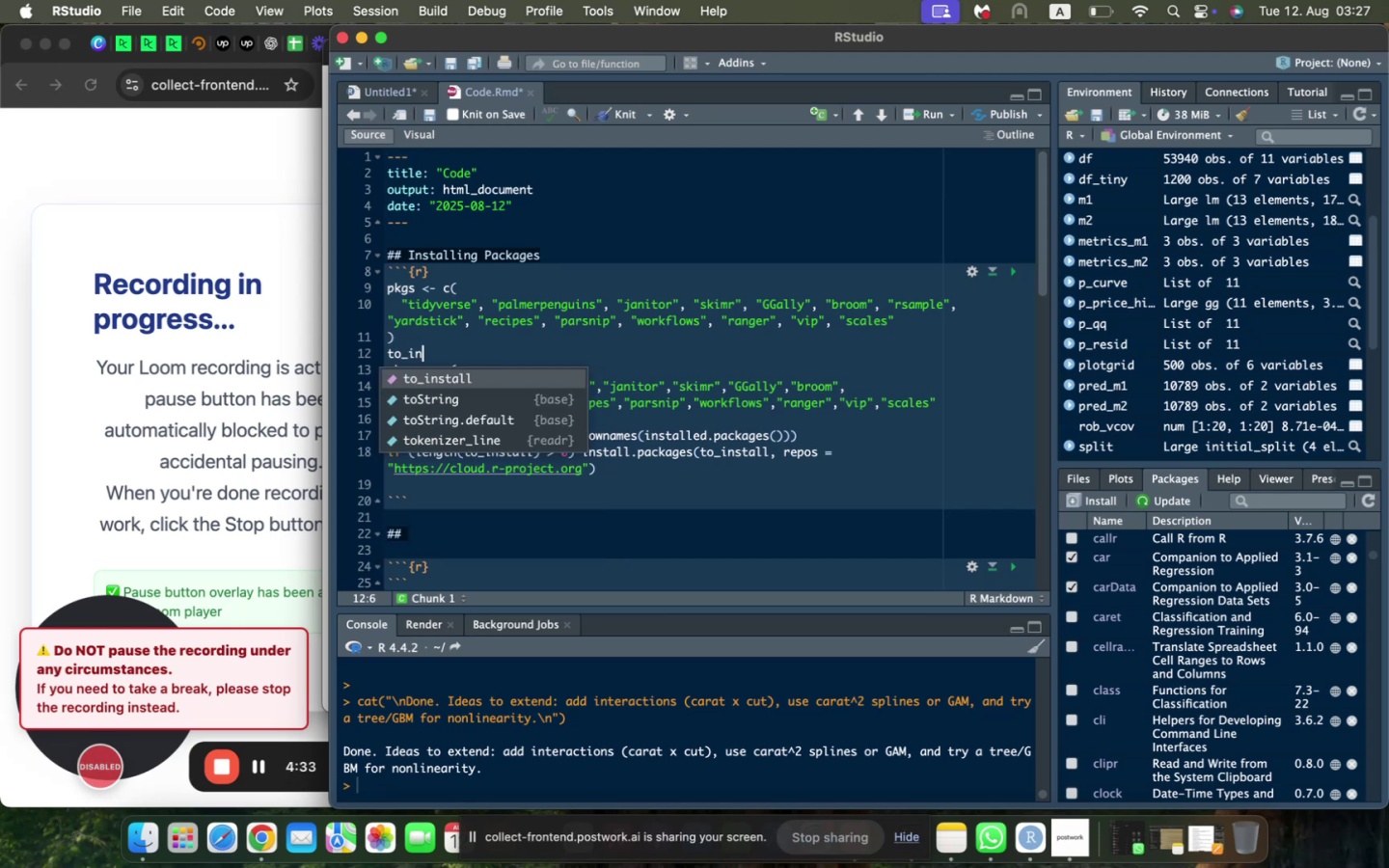 
key(Enter)
 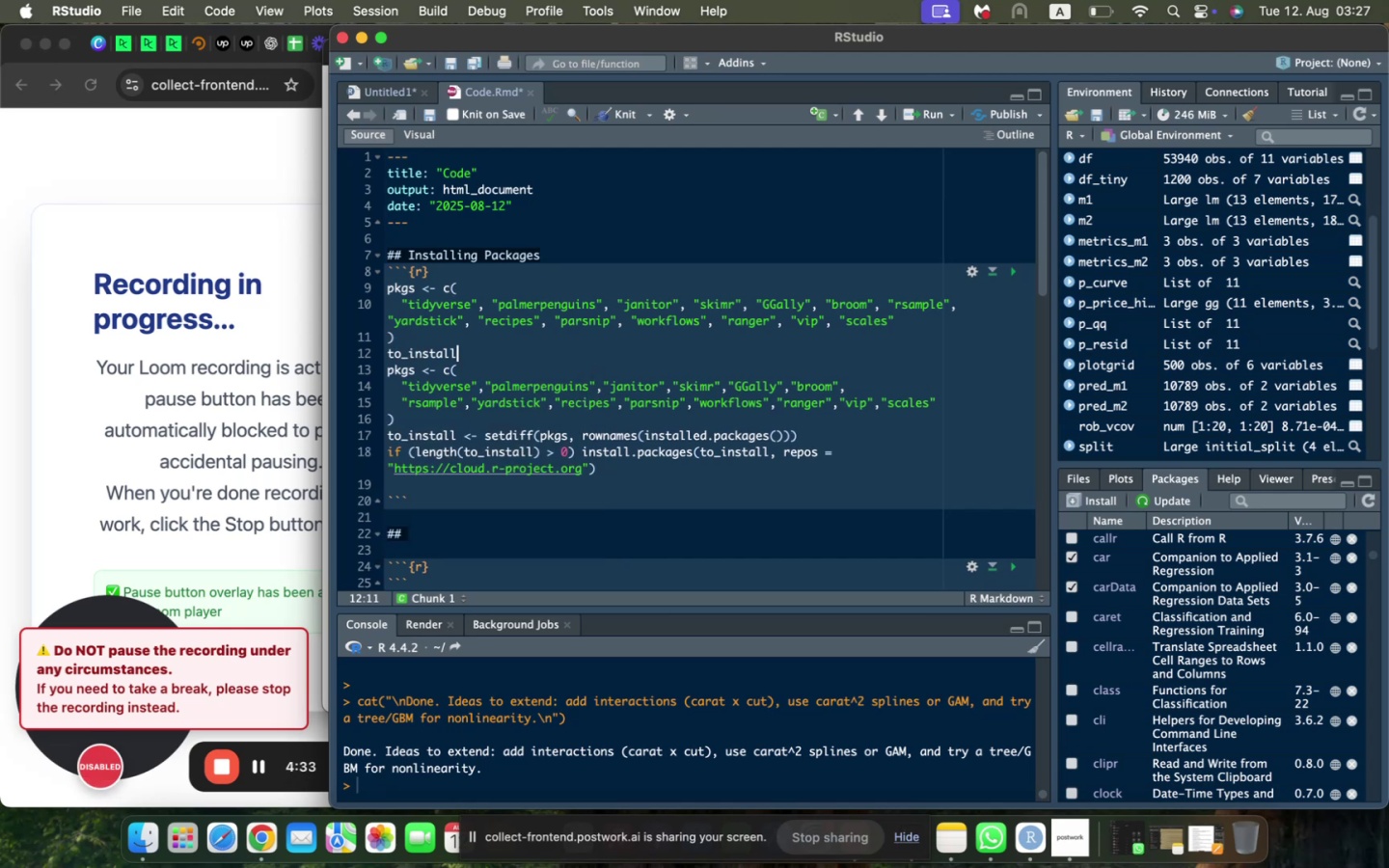 
type( <- setdiff(pkgs, rownames(installed_)
 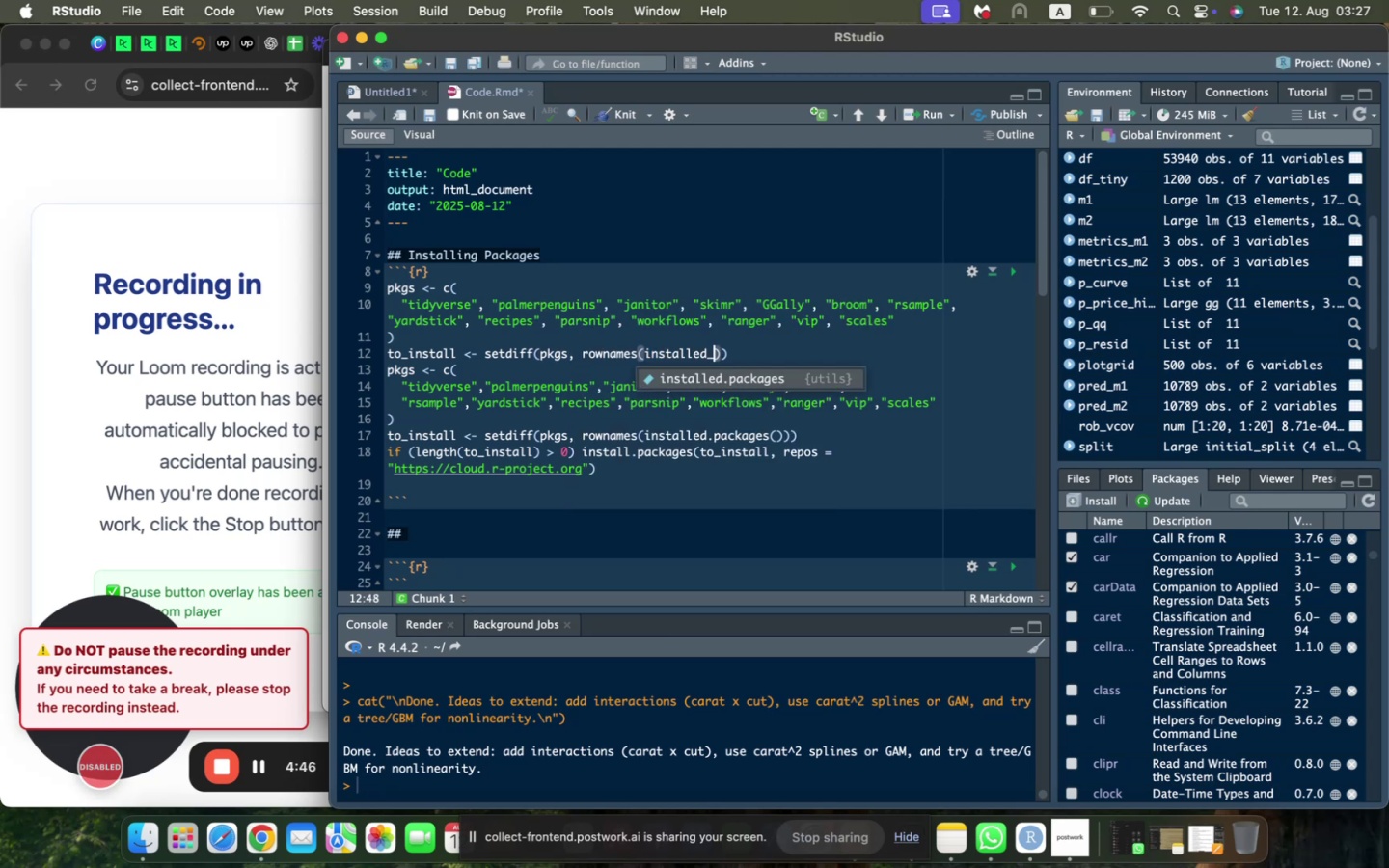 
key(Enter)
 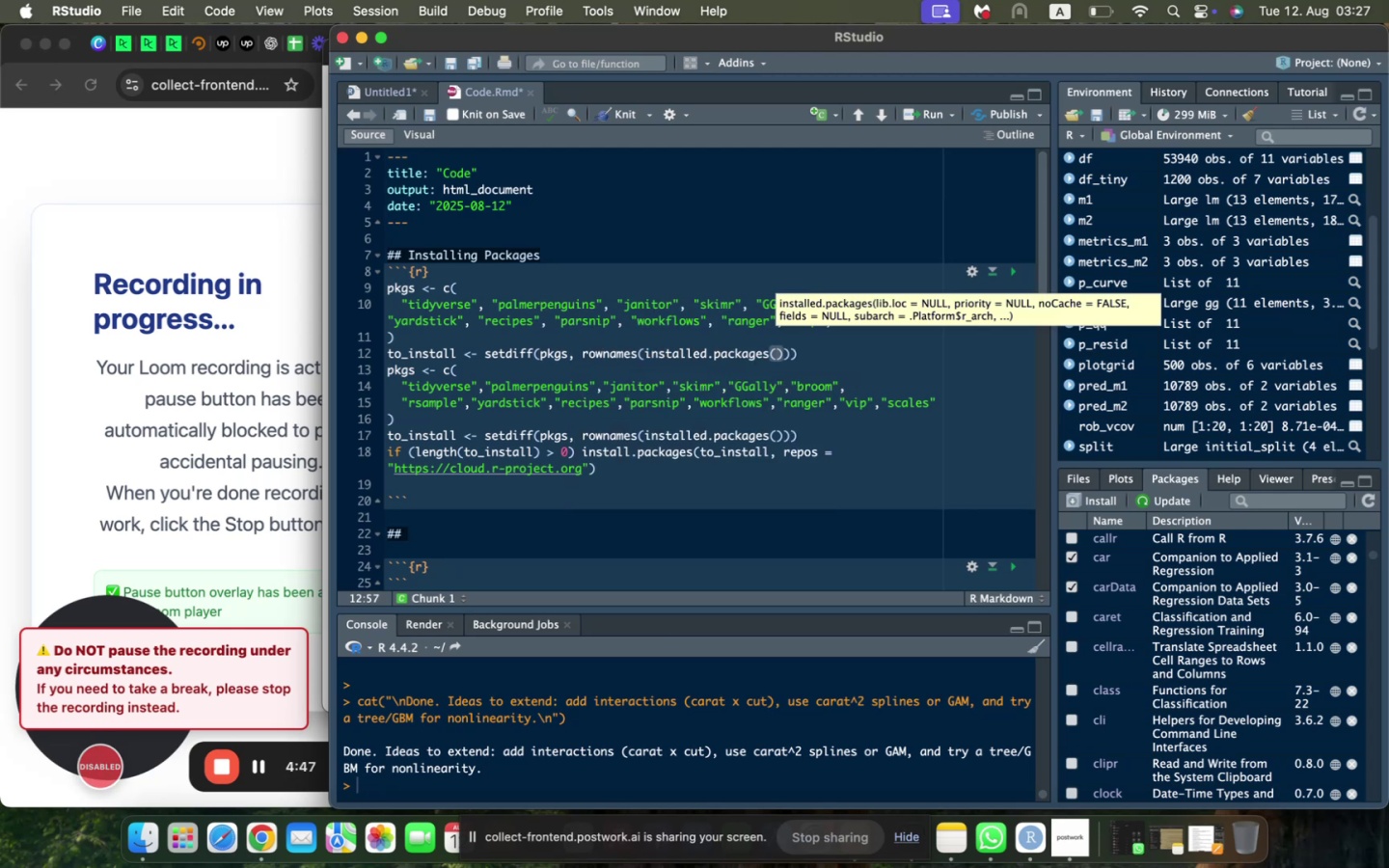 
key(ArrowRight)
 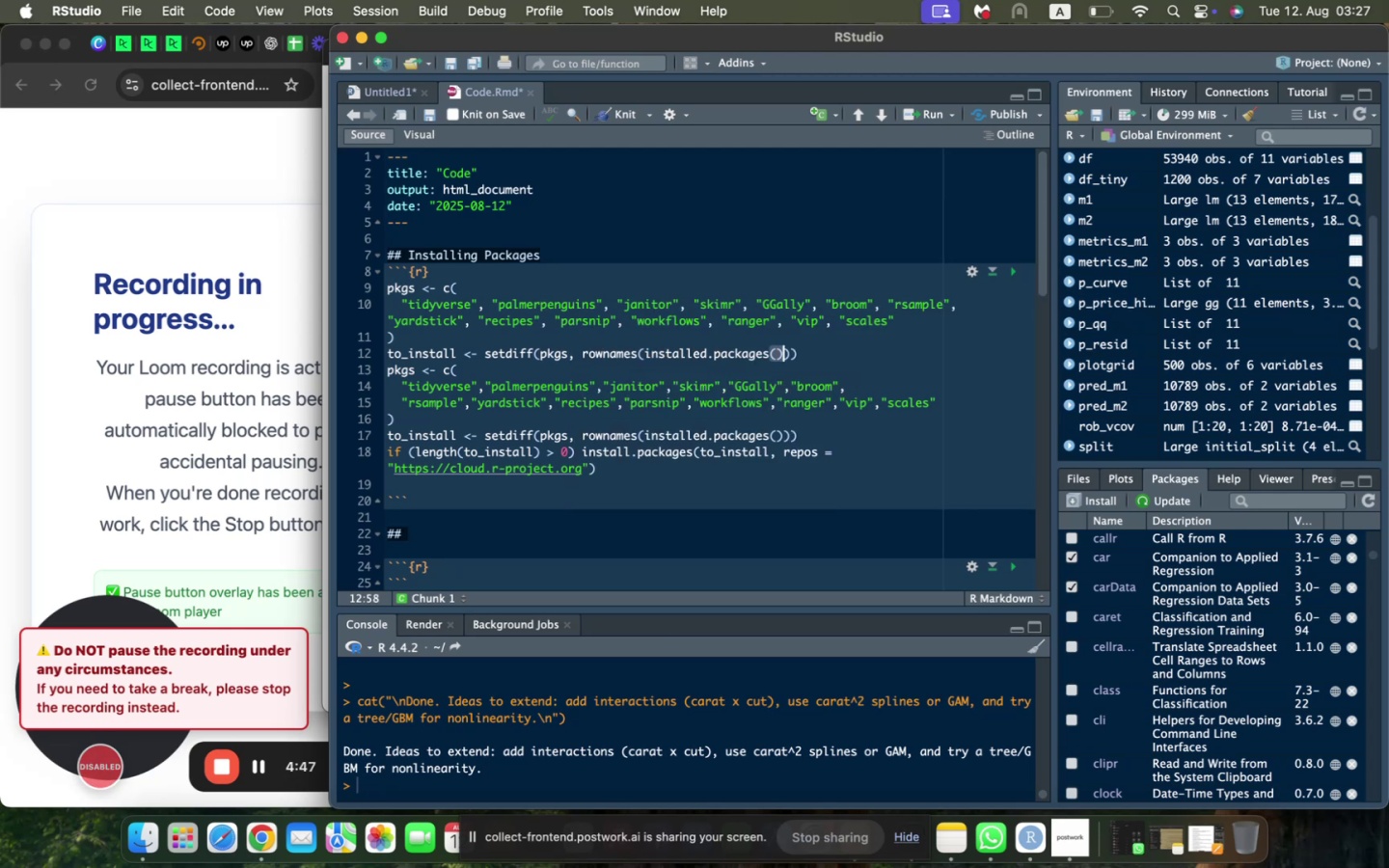 
key(ArrowRight)
 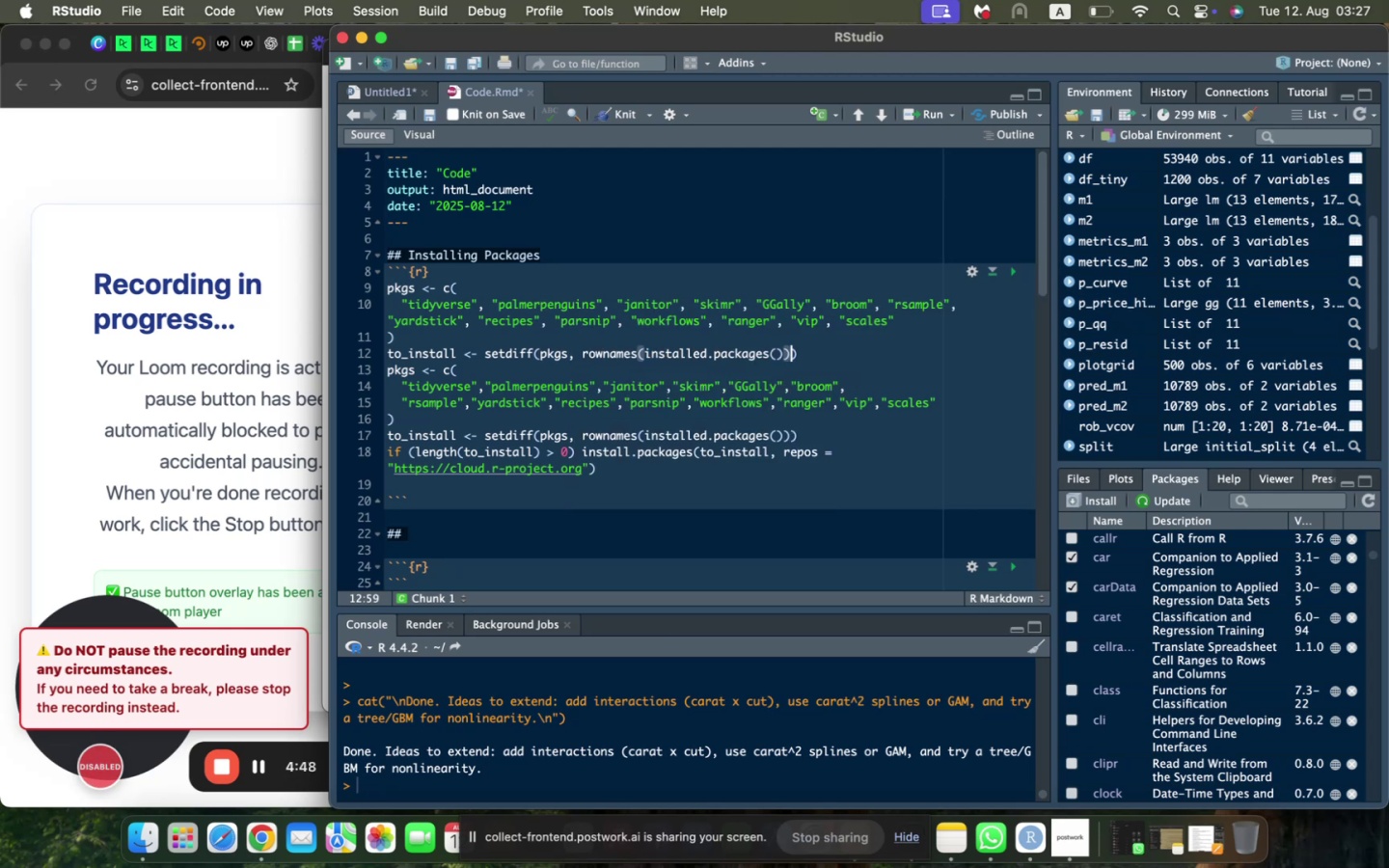 
key(ArrowRight)
 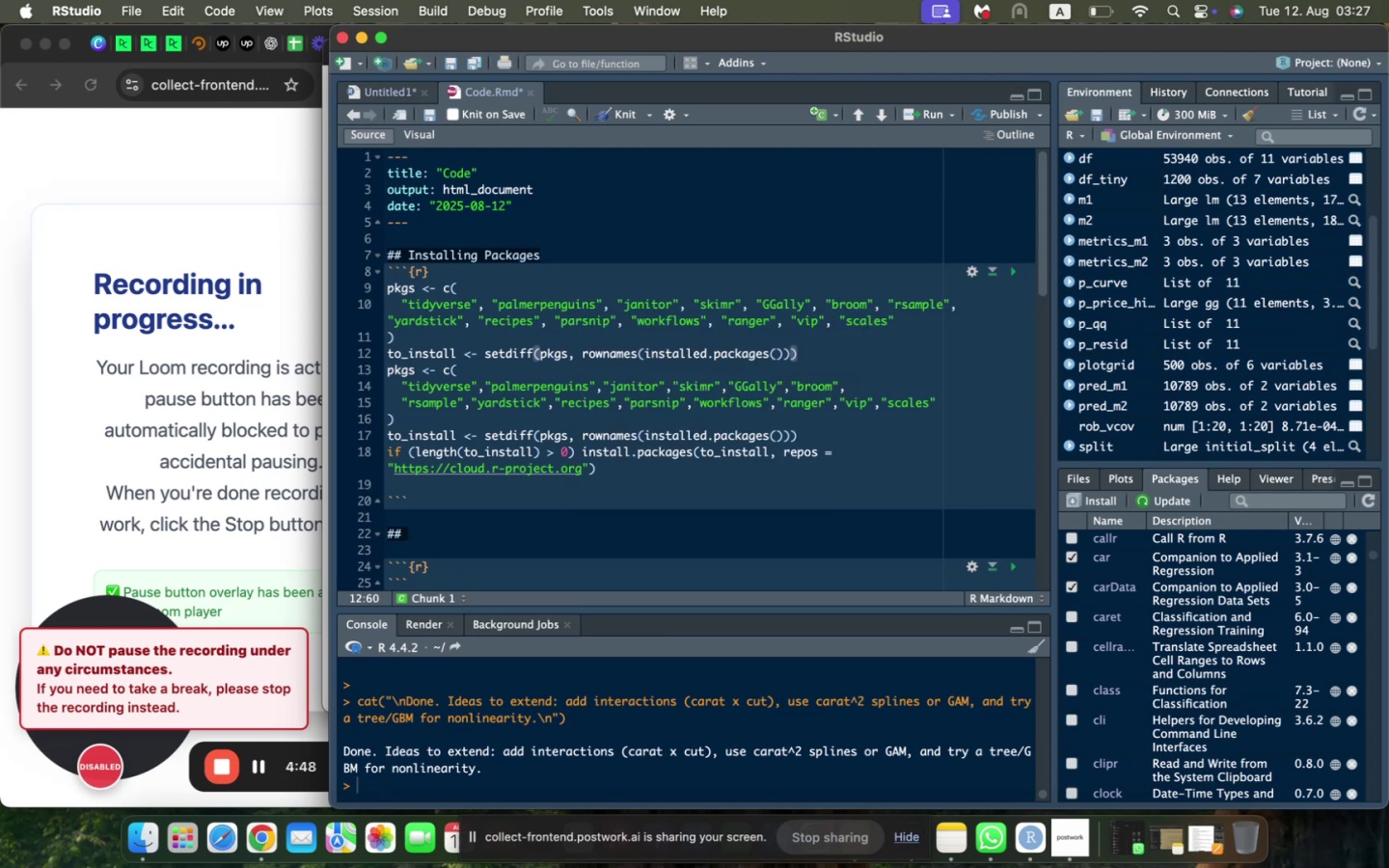 
key(Enter)
 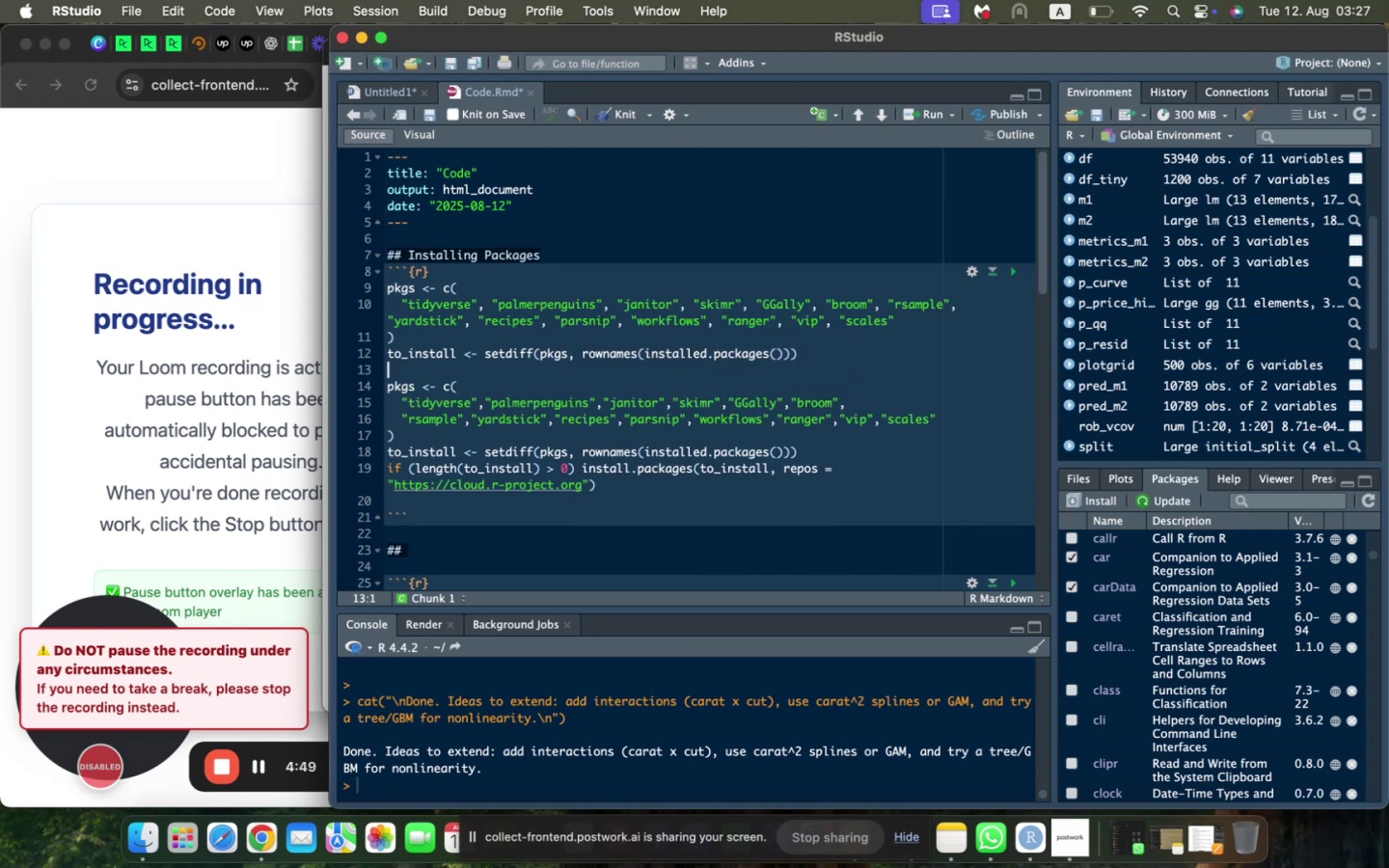 
type(if(le)
key(Backspace)
key(Backspace)
key(Backspace)
type( (length )
key(Backspace)
key(Backspace)
type( )
 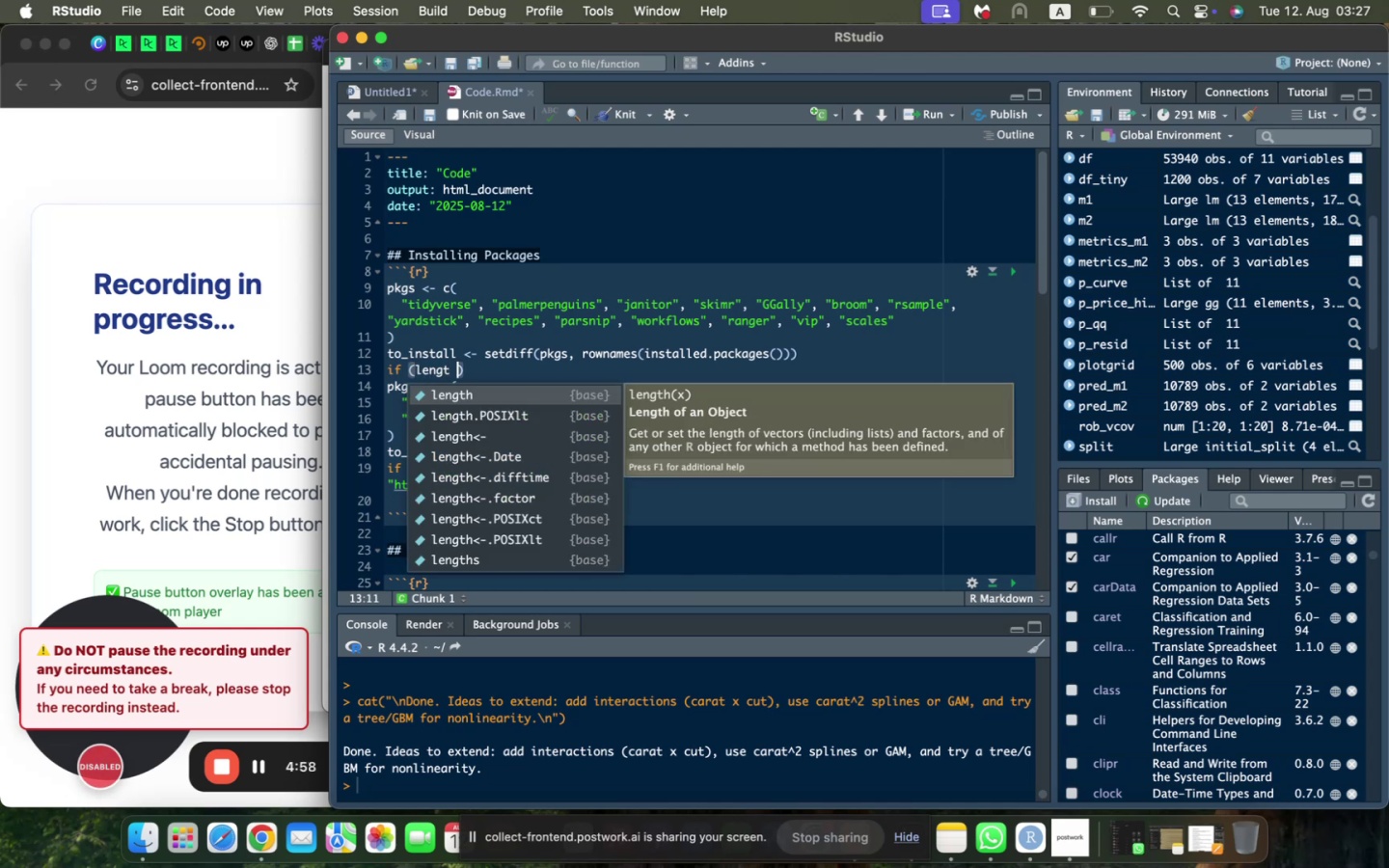 
left_click([532, 368])
 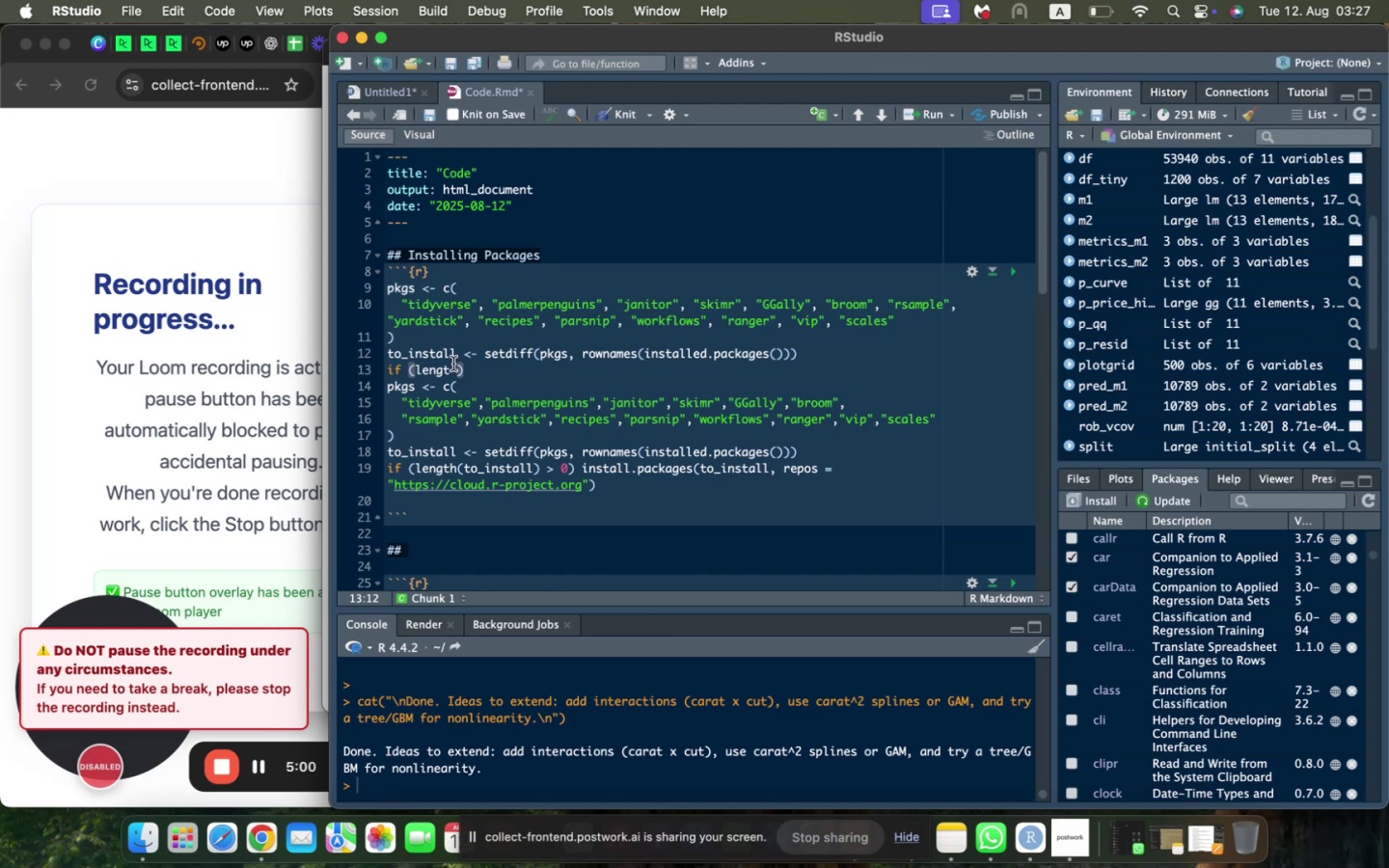 
left_click([453, 364])
 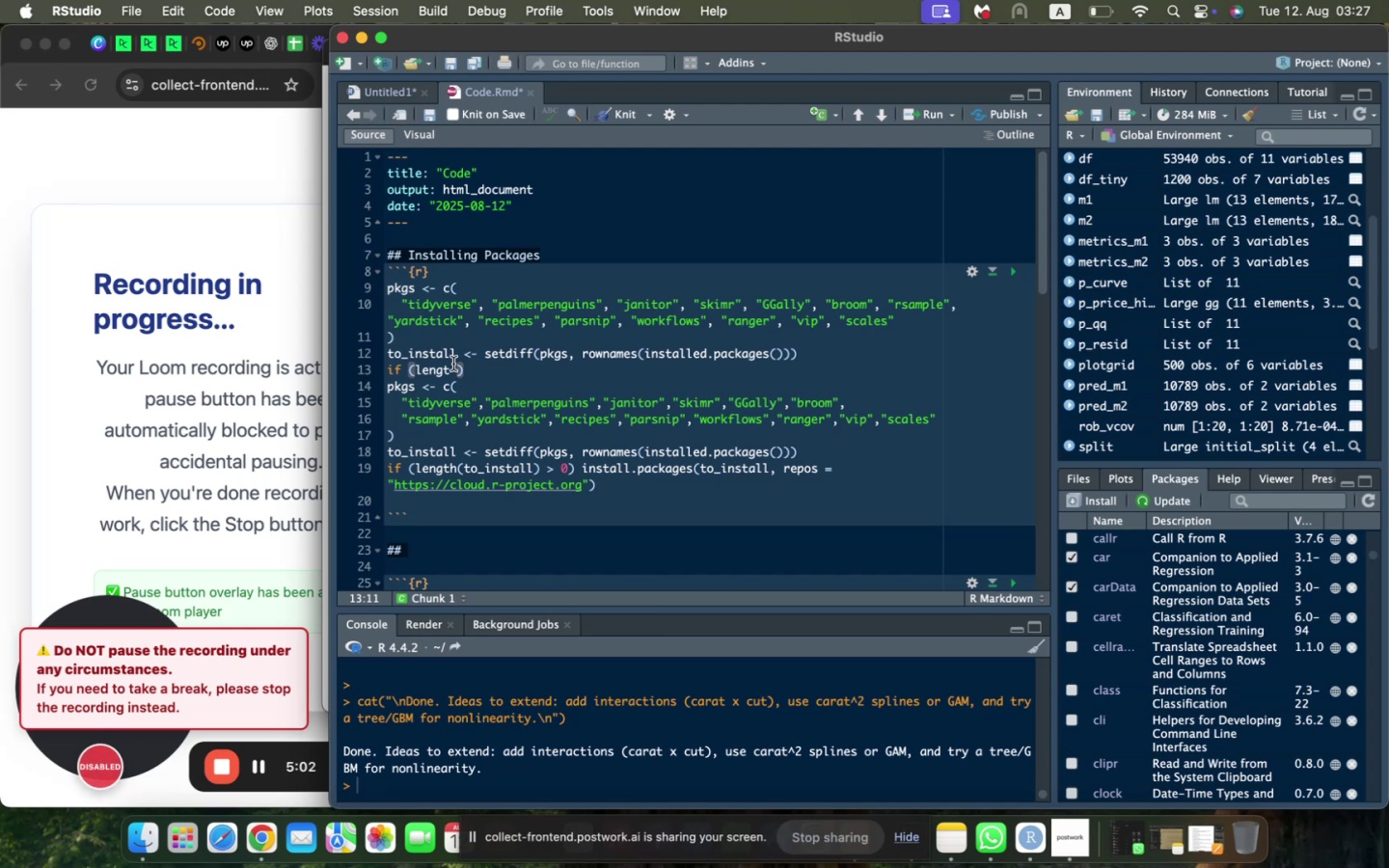 
key(Backspace)
type(j)
key(Backspace)
type(h(to)
key(Backspace)
type(o_install)
 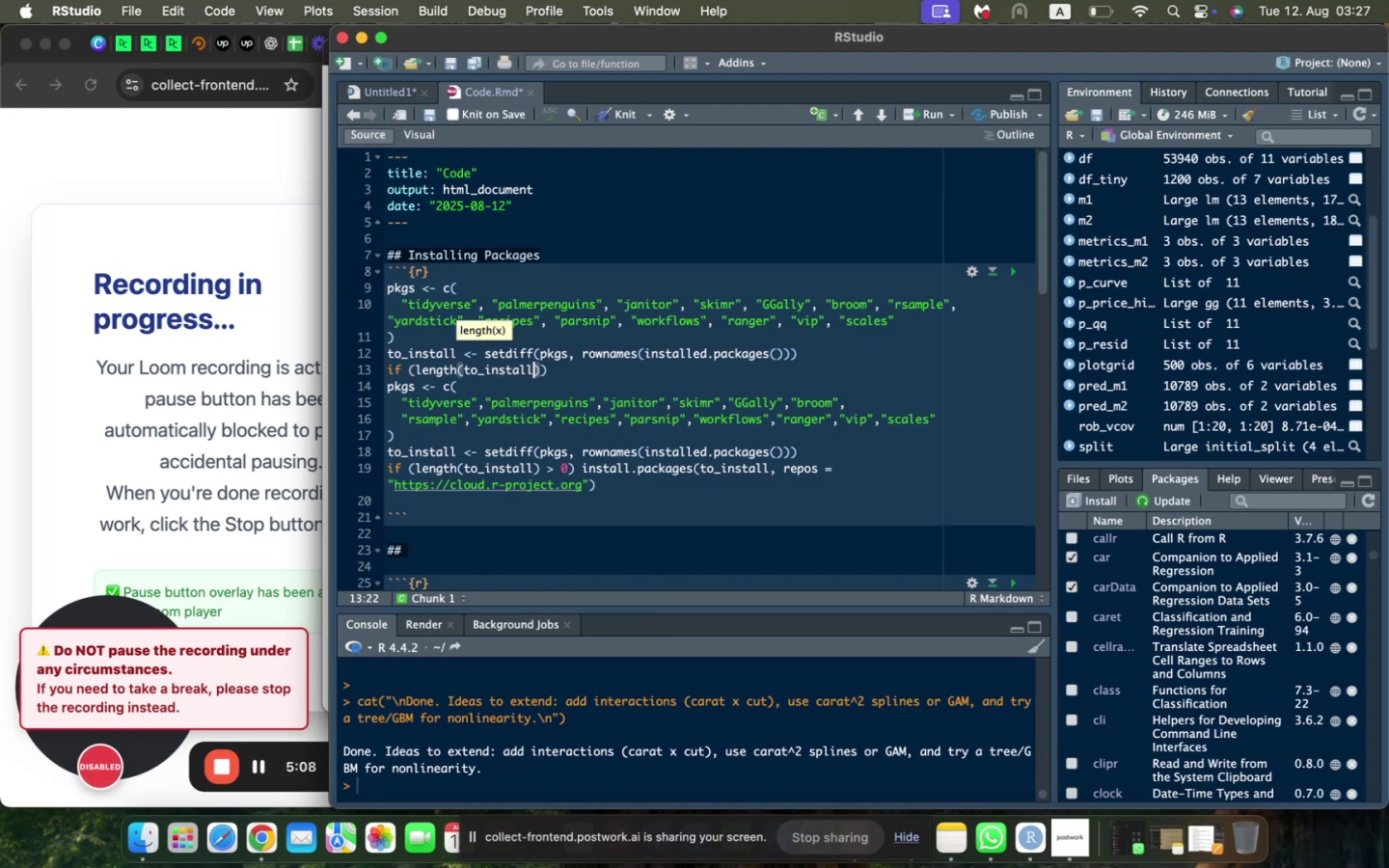 
key(ArrowRight)
 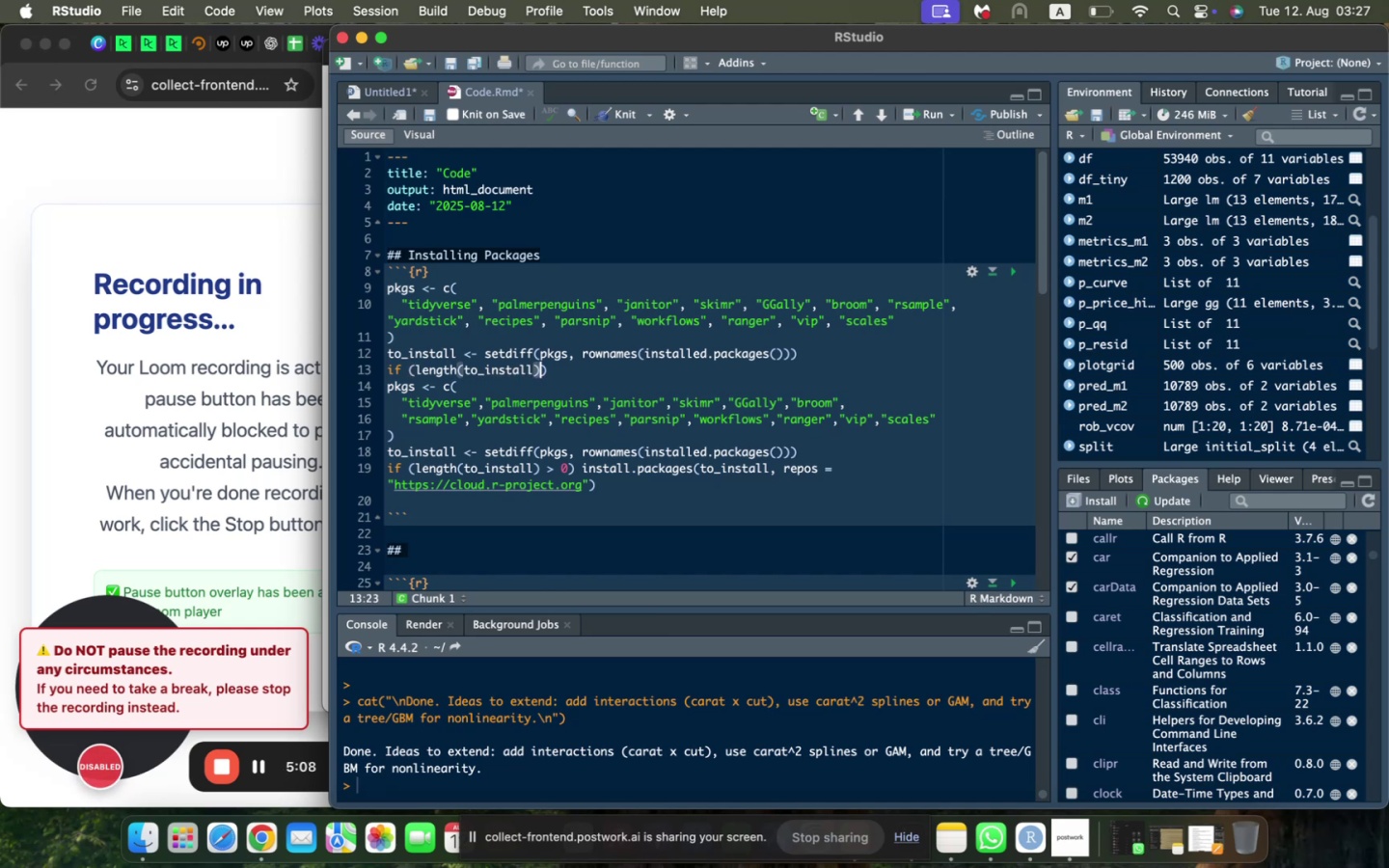 
key(Space)
 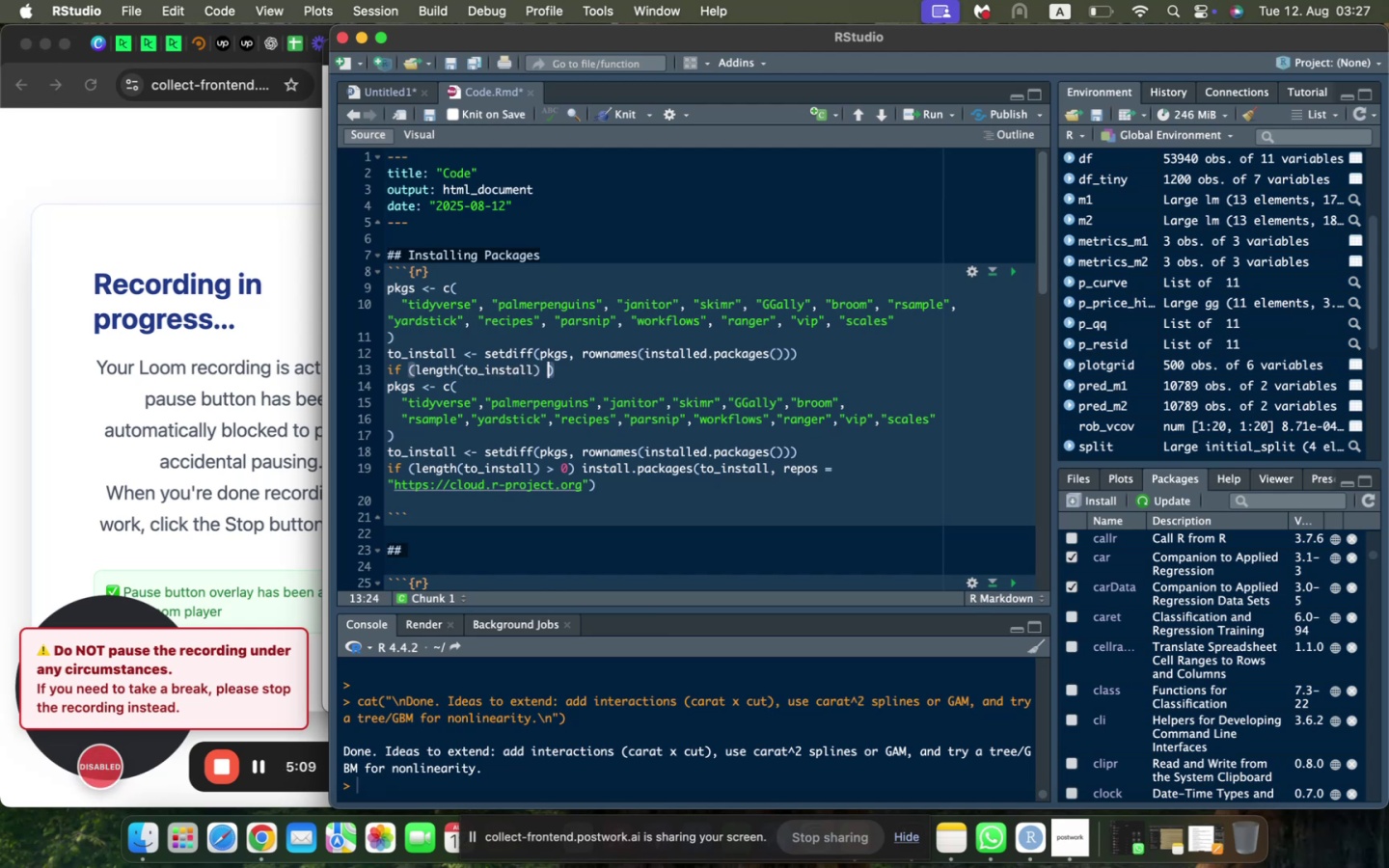 
key(Shift+ShiftLeft)
 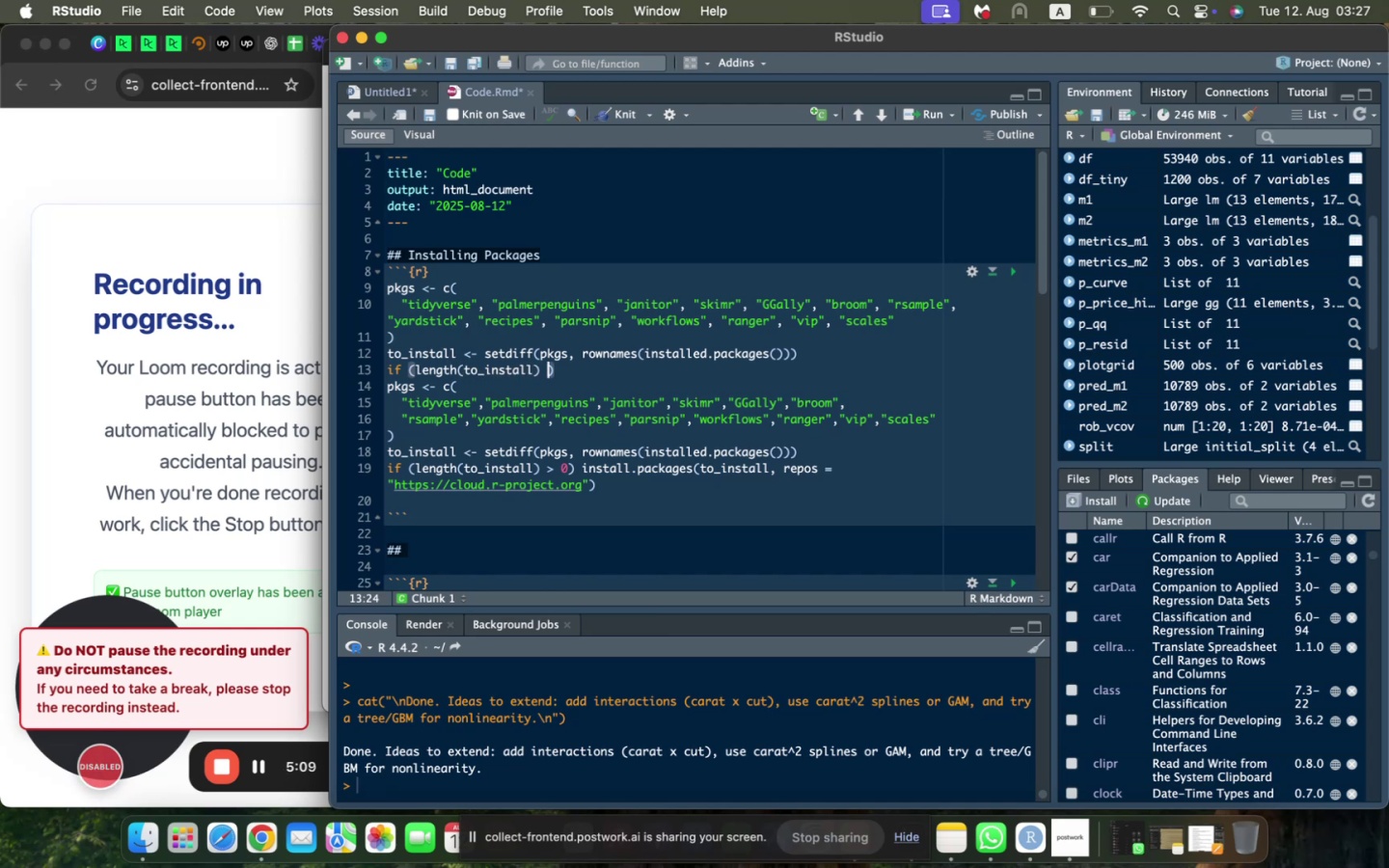 
key(Shift+Period)
 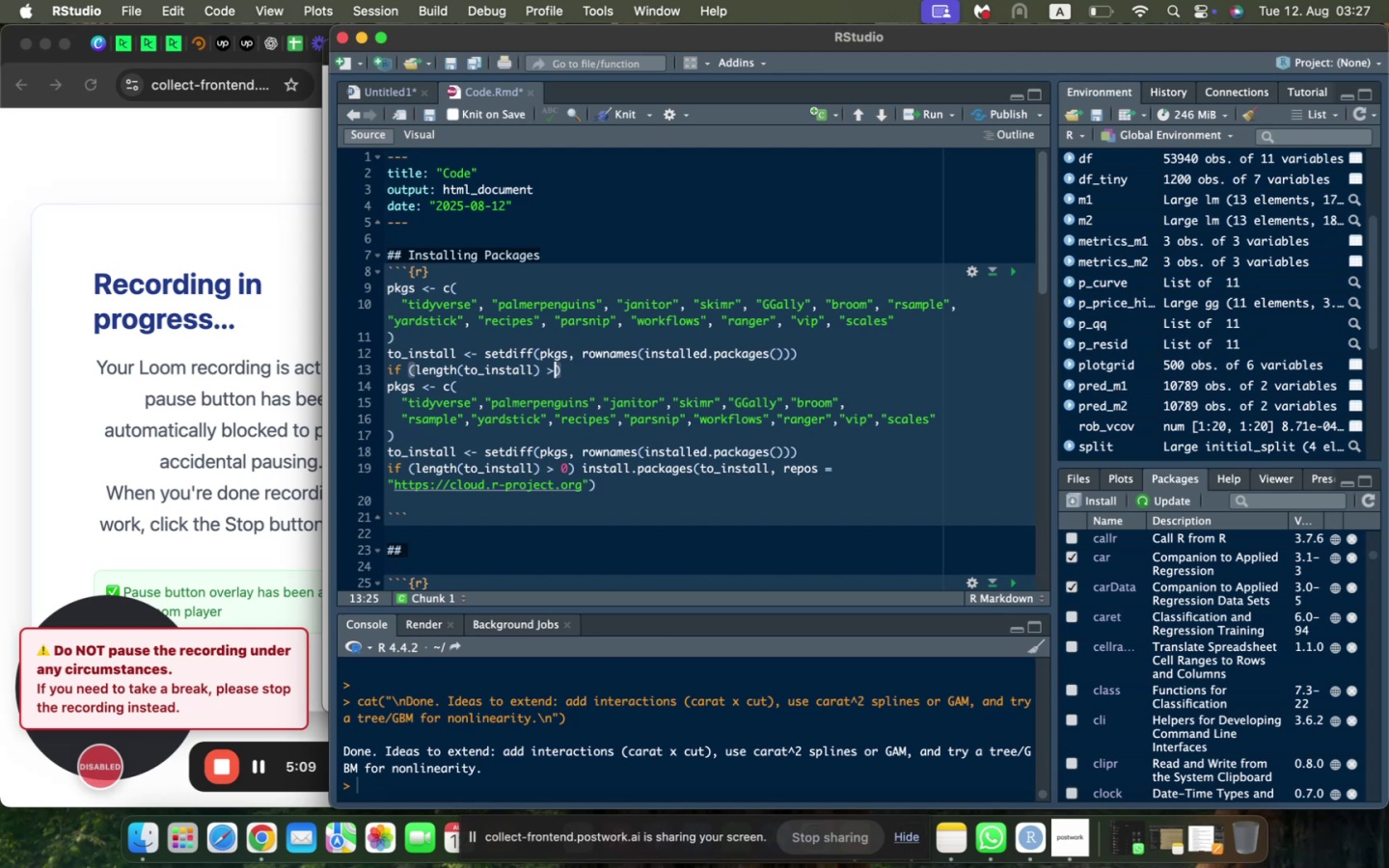 
key(Space)
 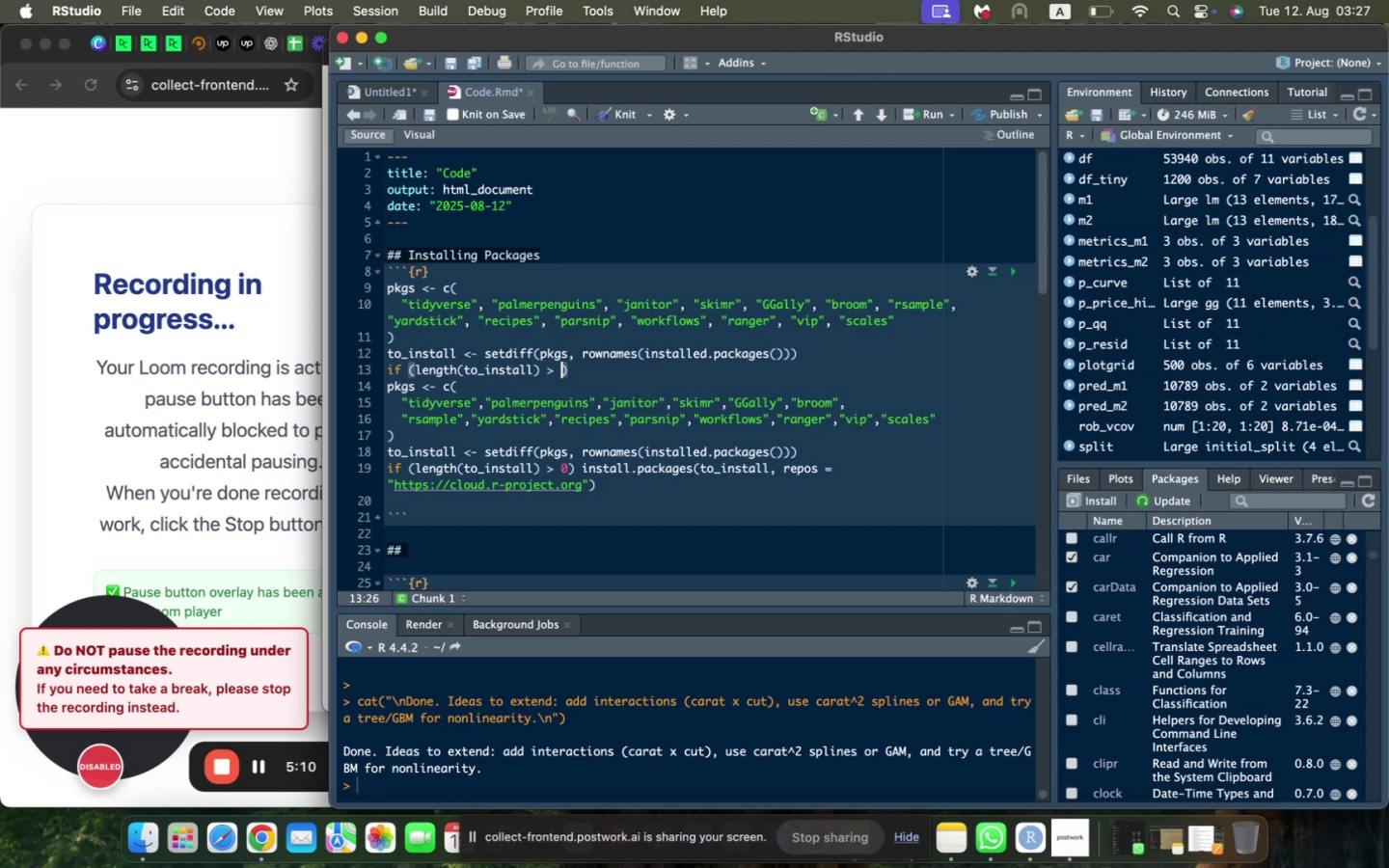 
key(0)
 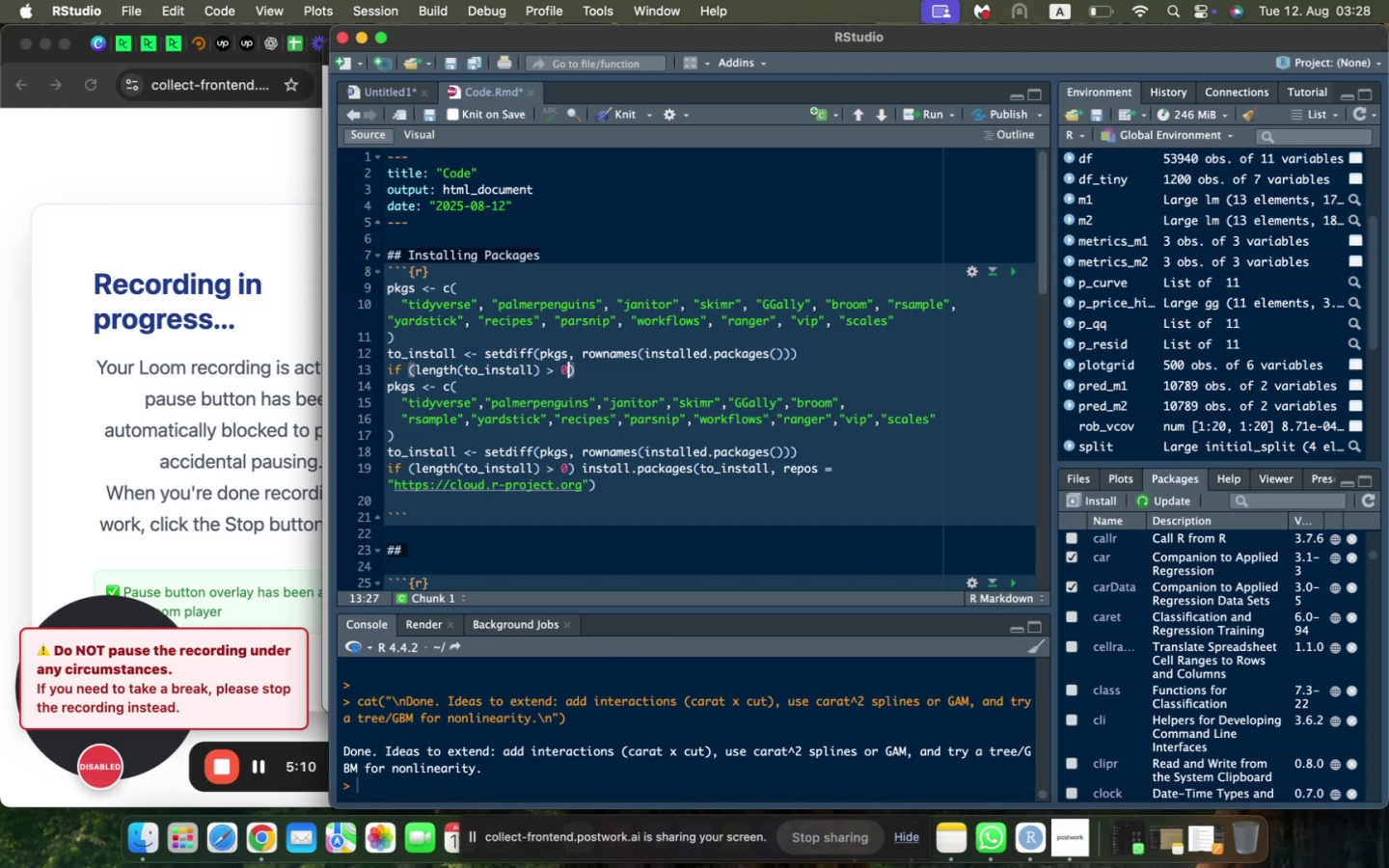 
key(ArrowRight)
 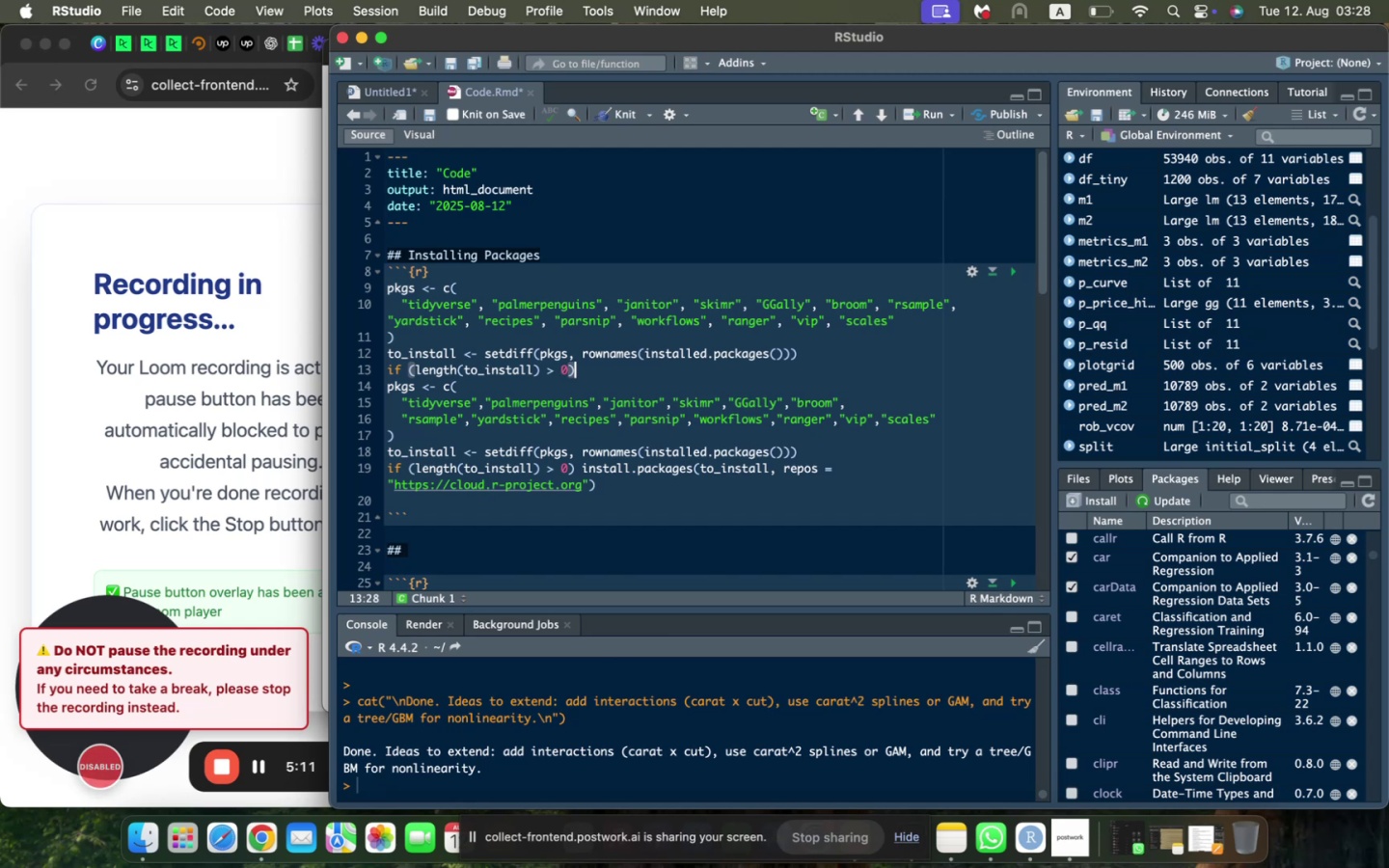 
type( install.packa)
 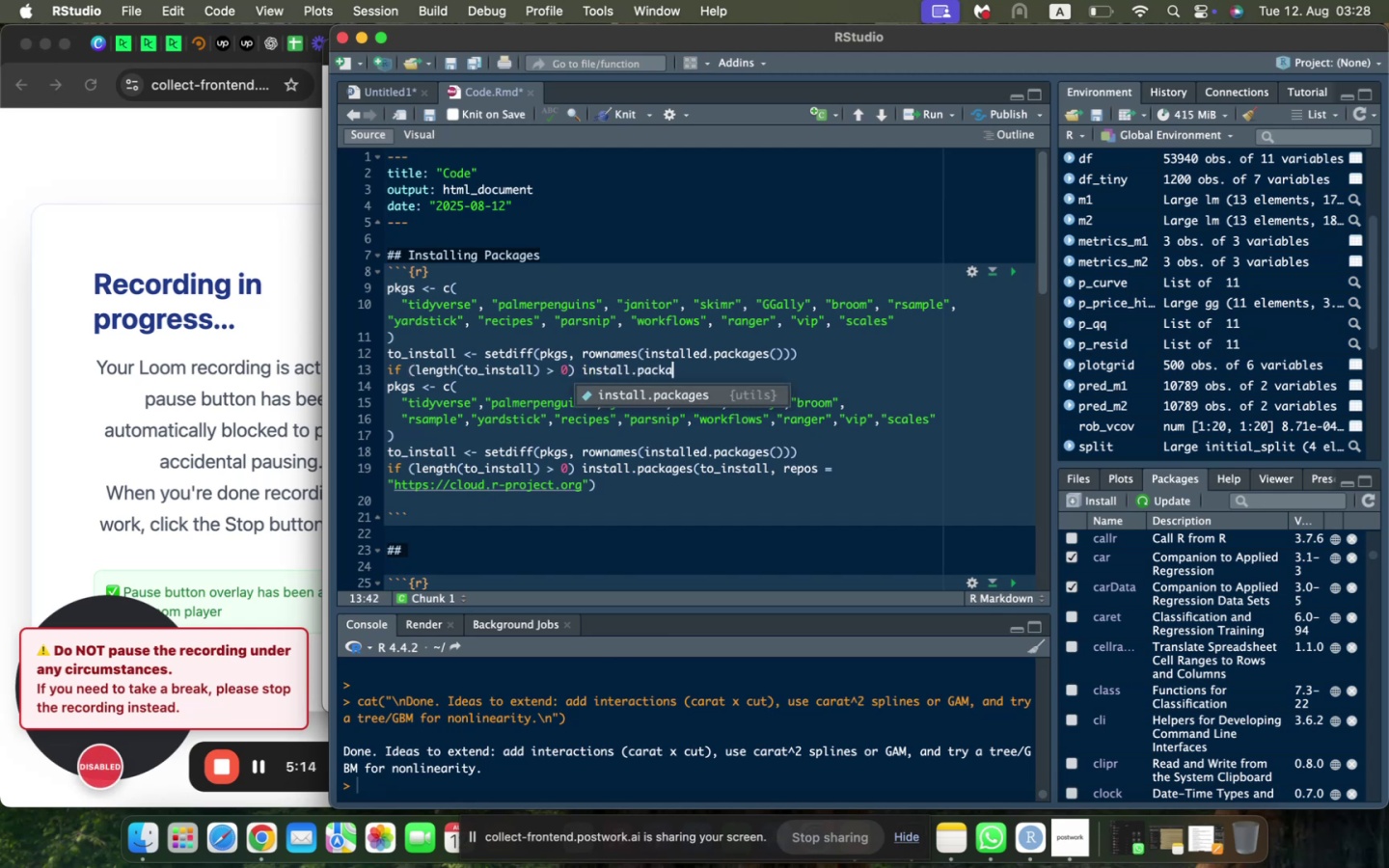 
key(Enter)
 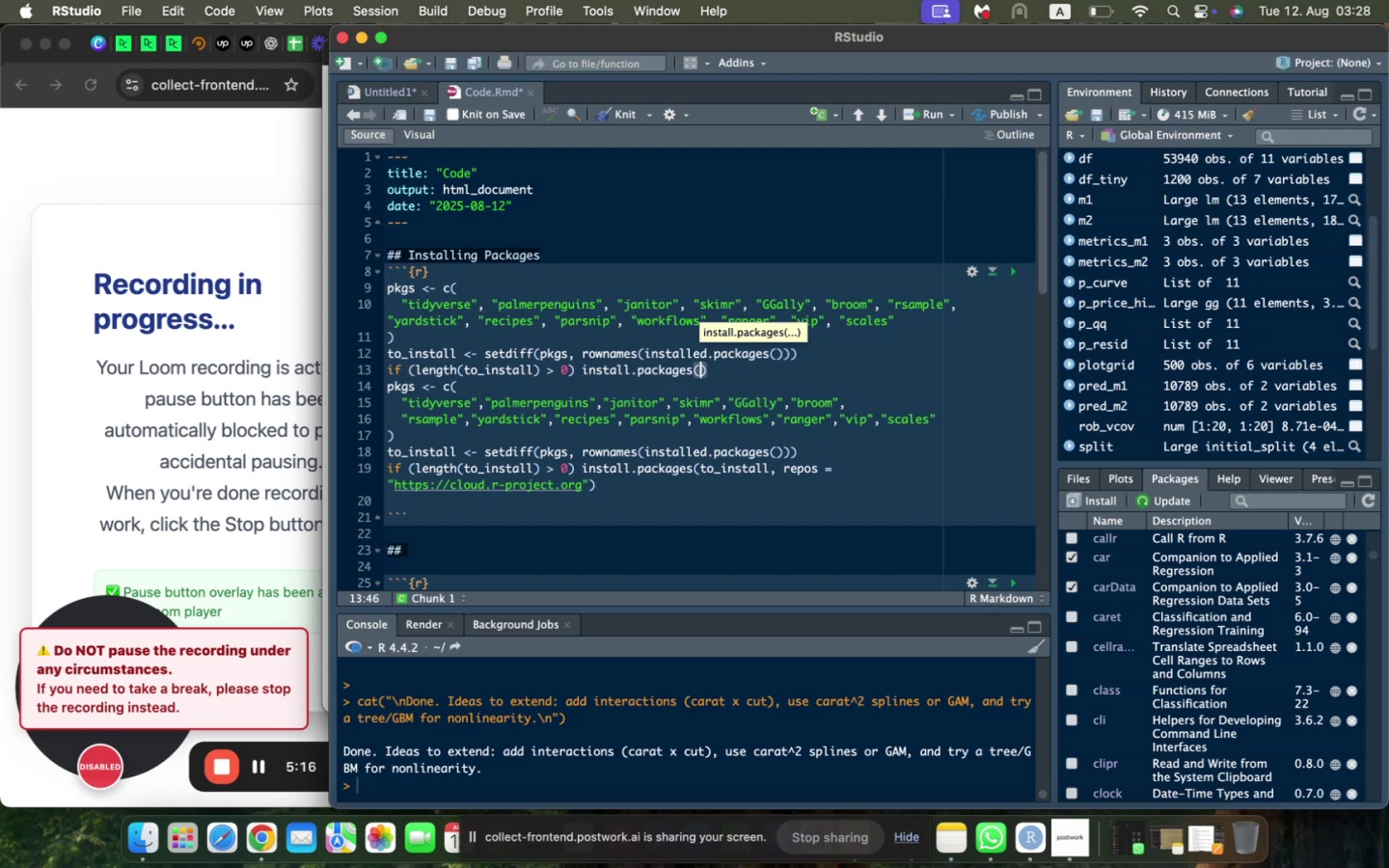 
type(to_install, repos = |)
key(Backspace)
type(")
 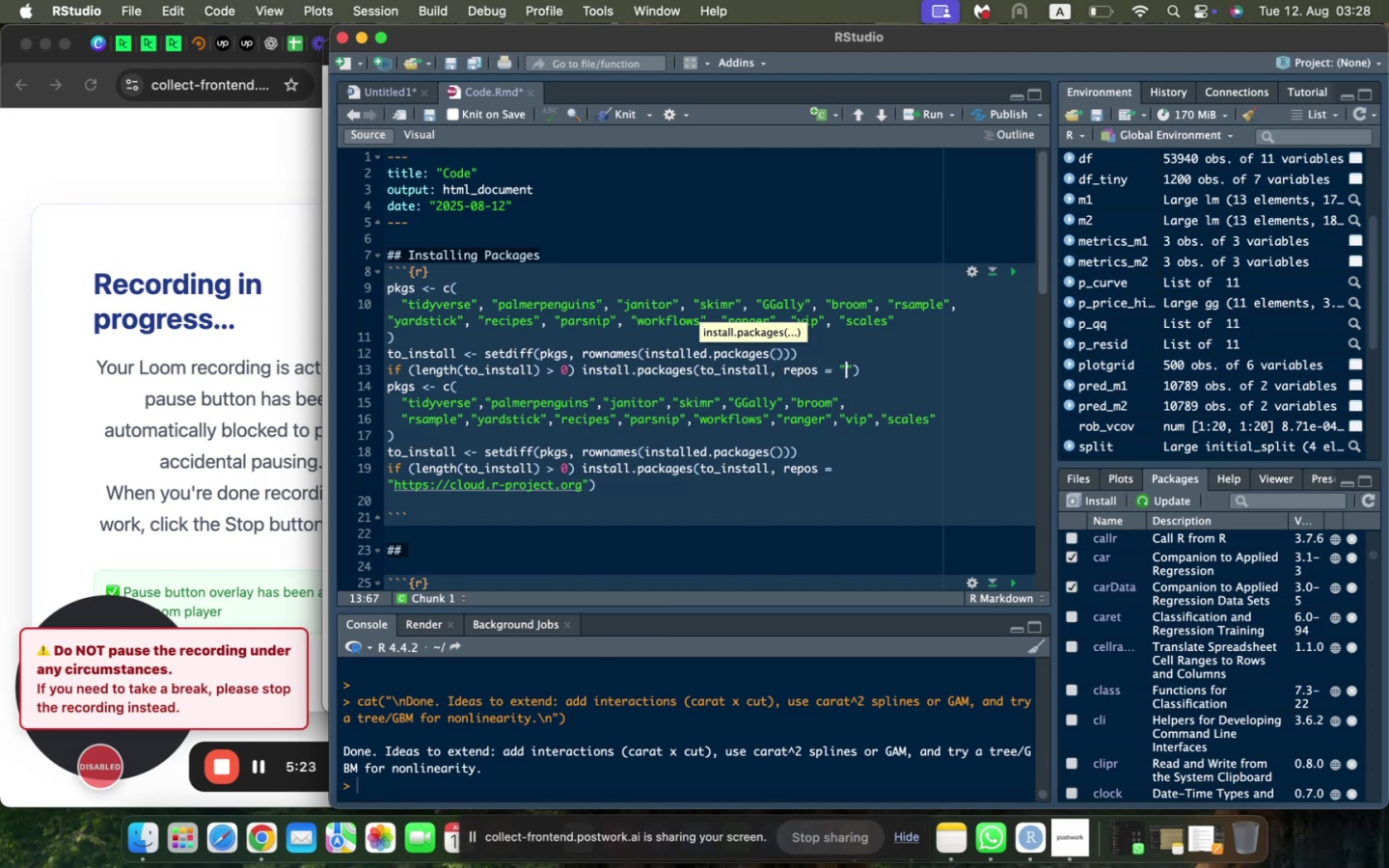 
wait(5.17)
 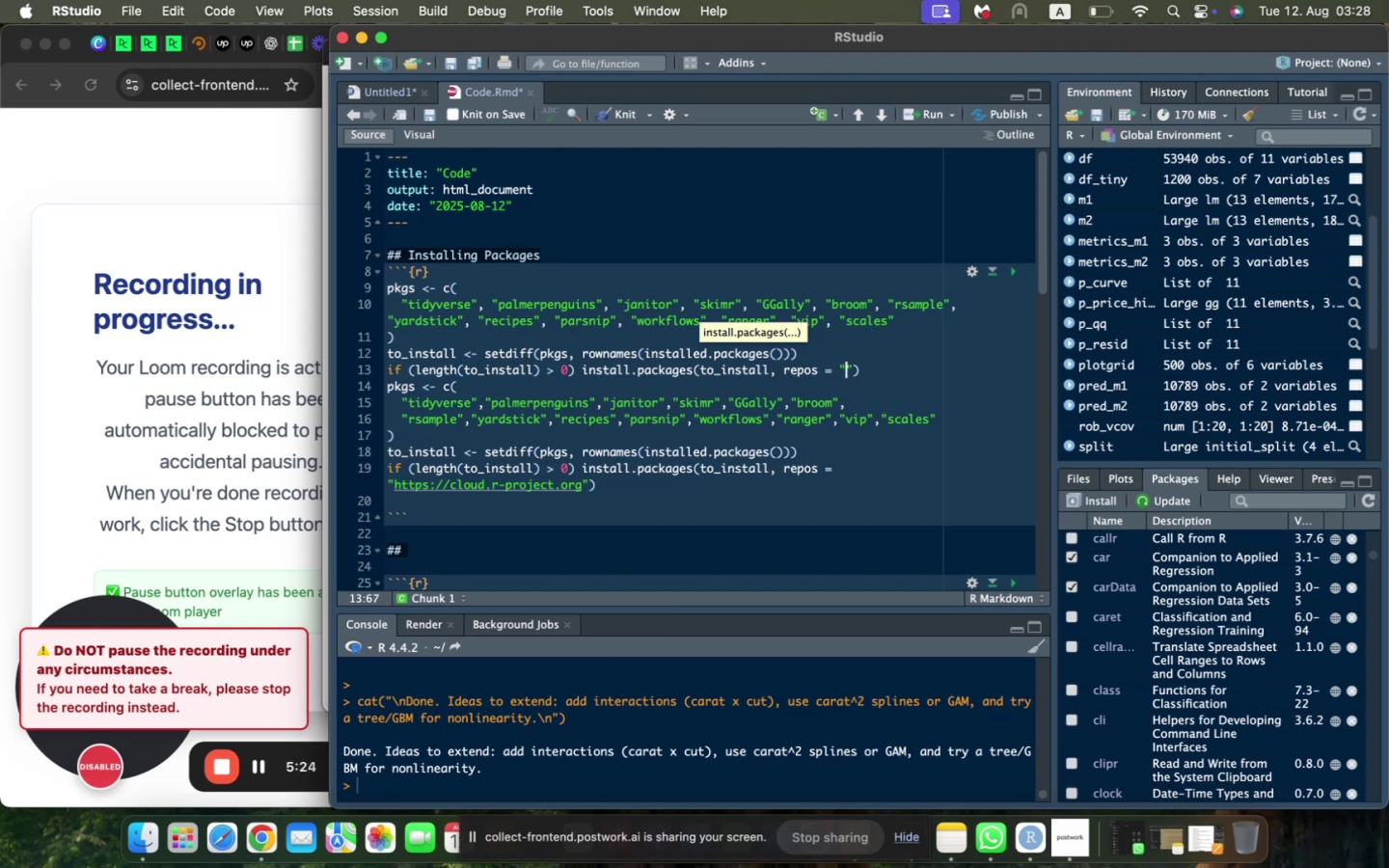 
type(https://x)
key(Backspace)
type(cloud.r-project.pr)
key(Backspace)
key(Backspace)
type(prg)
key(Backspace)
key(Backspace)
key(Backspace)
type(org)
 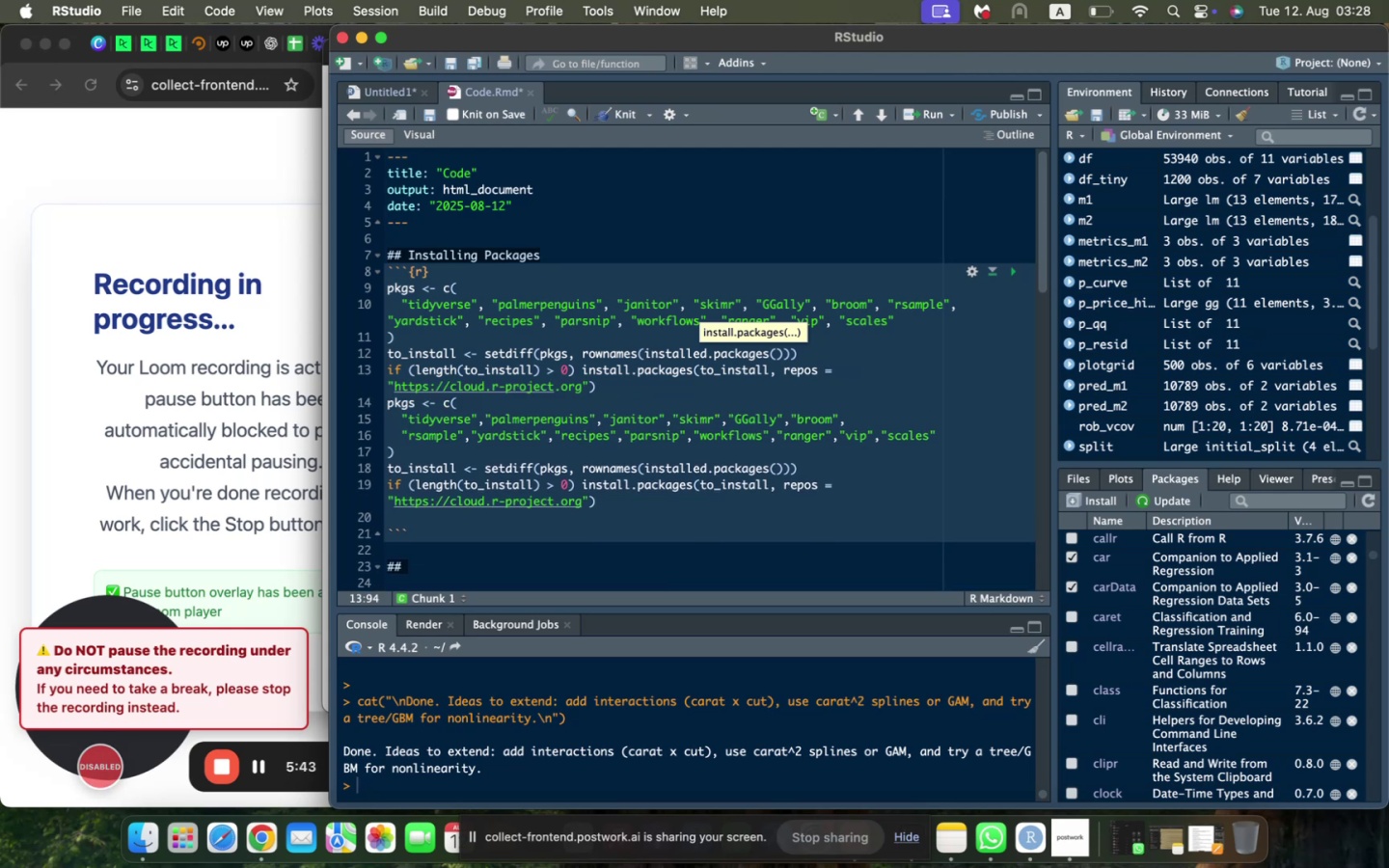 
key(ArrowRight)
 